 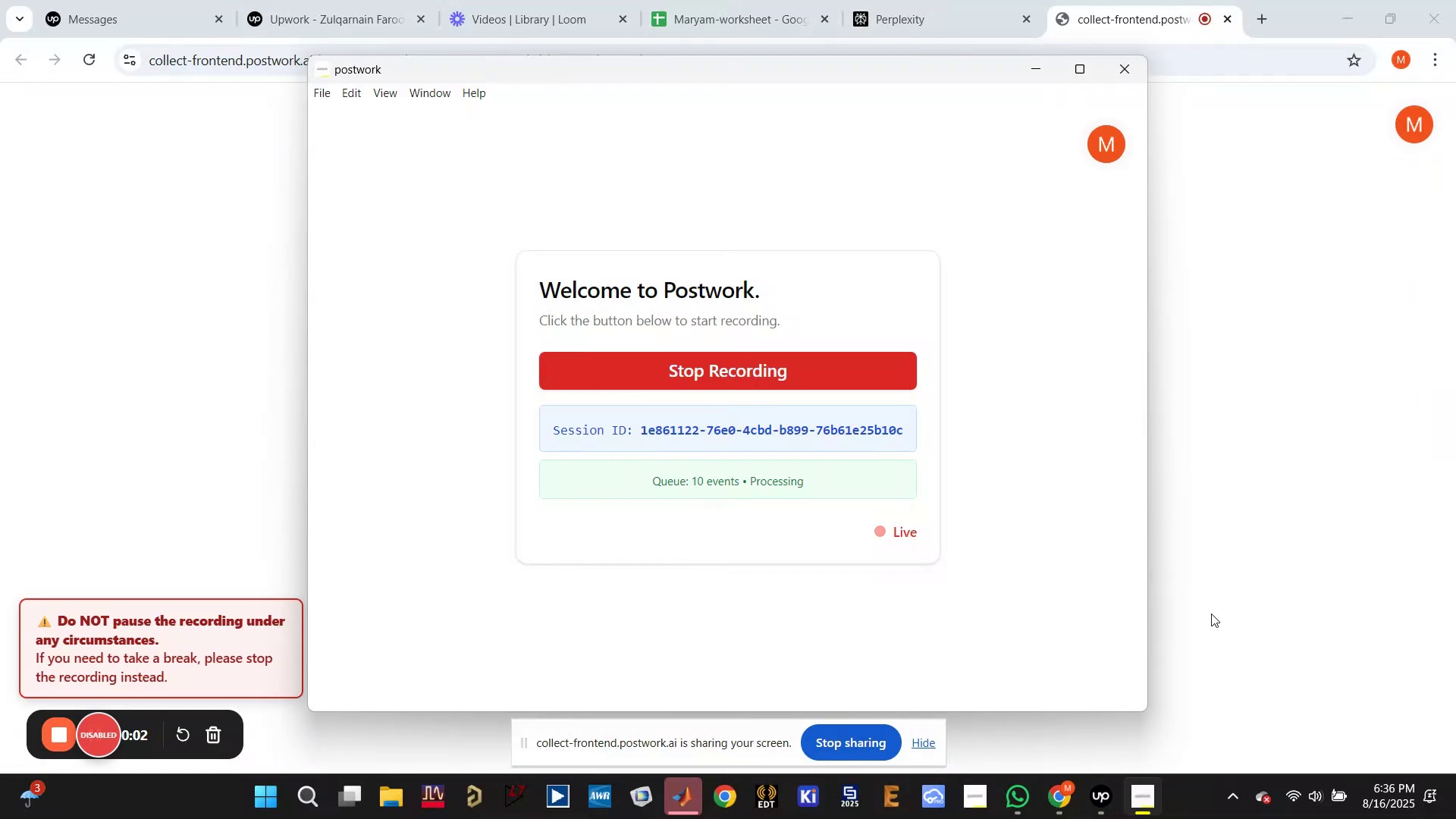 
left_click([1035, 69])
 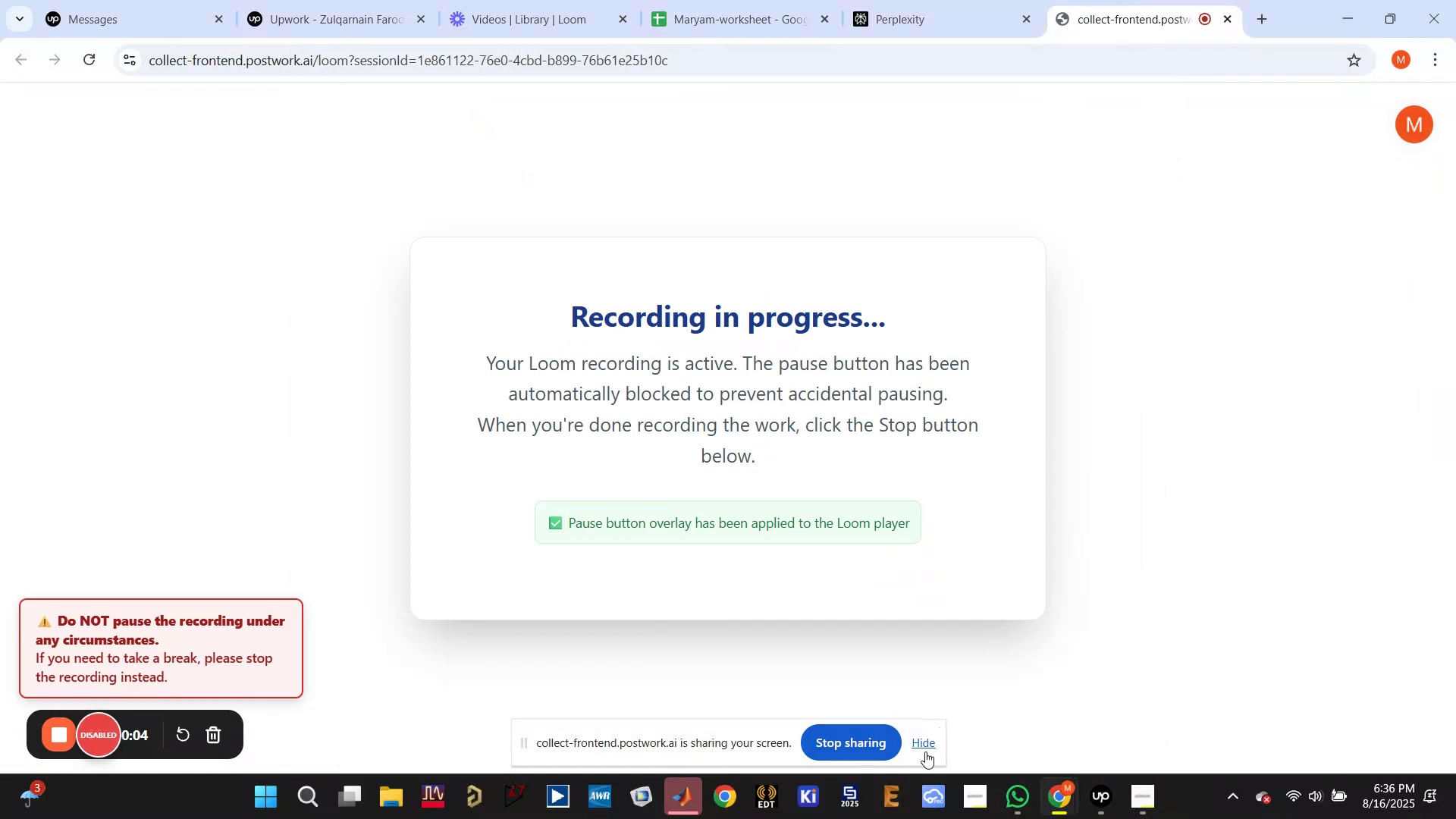 
left_click([924, 747])
 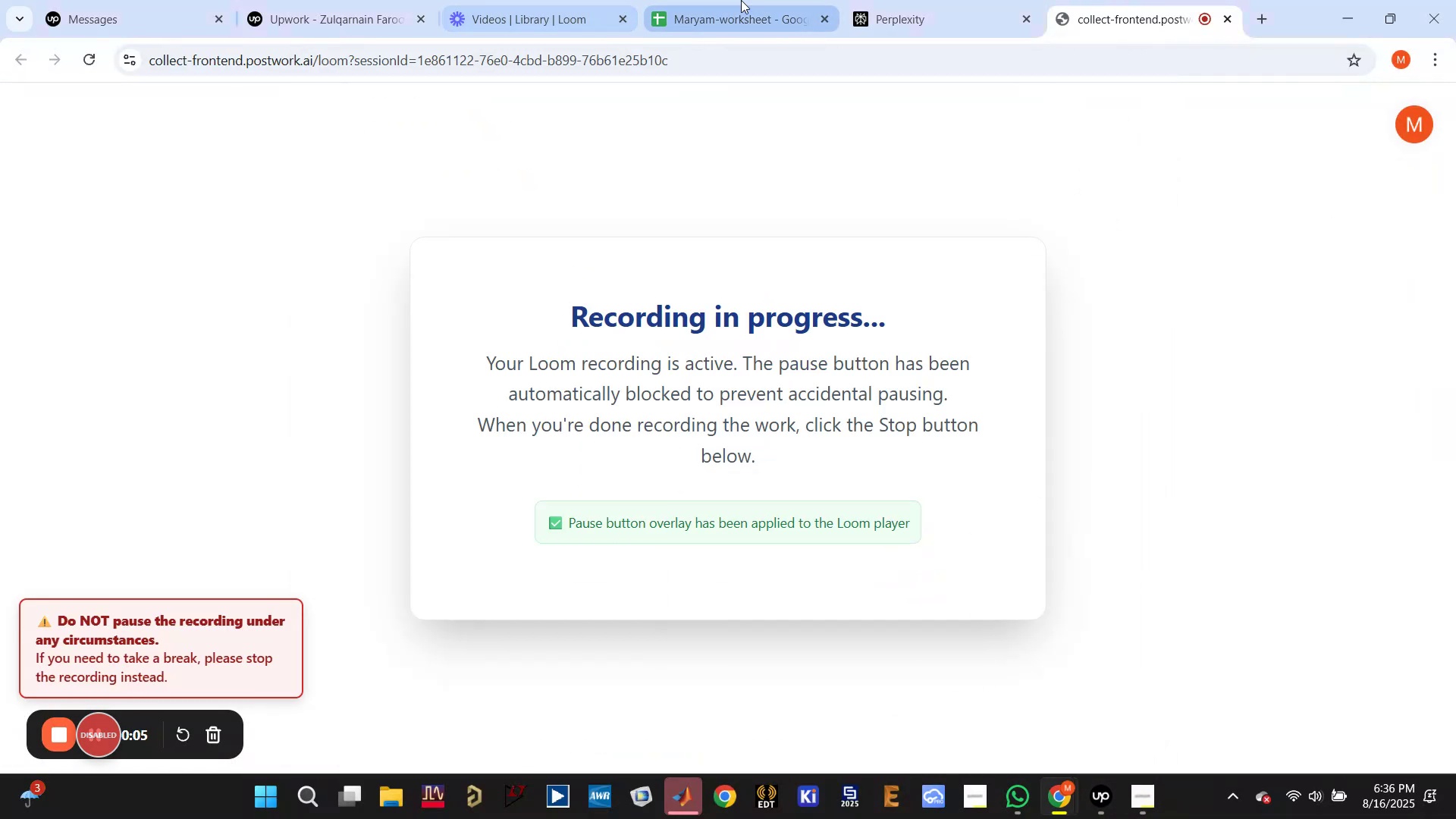 
left_click([904, 0])
 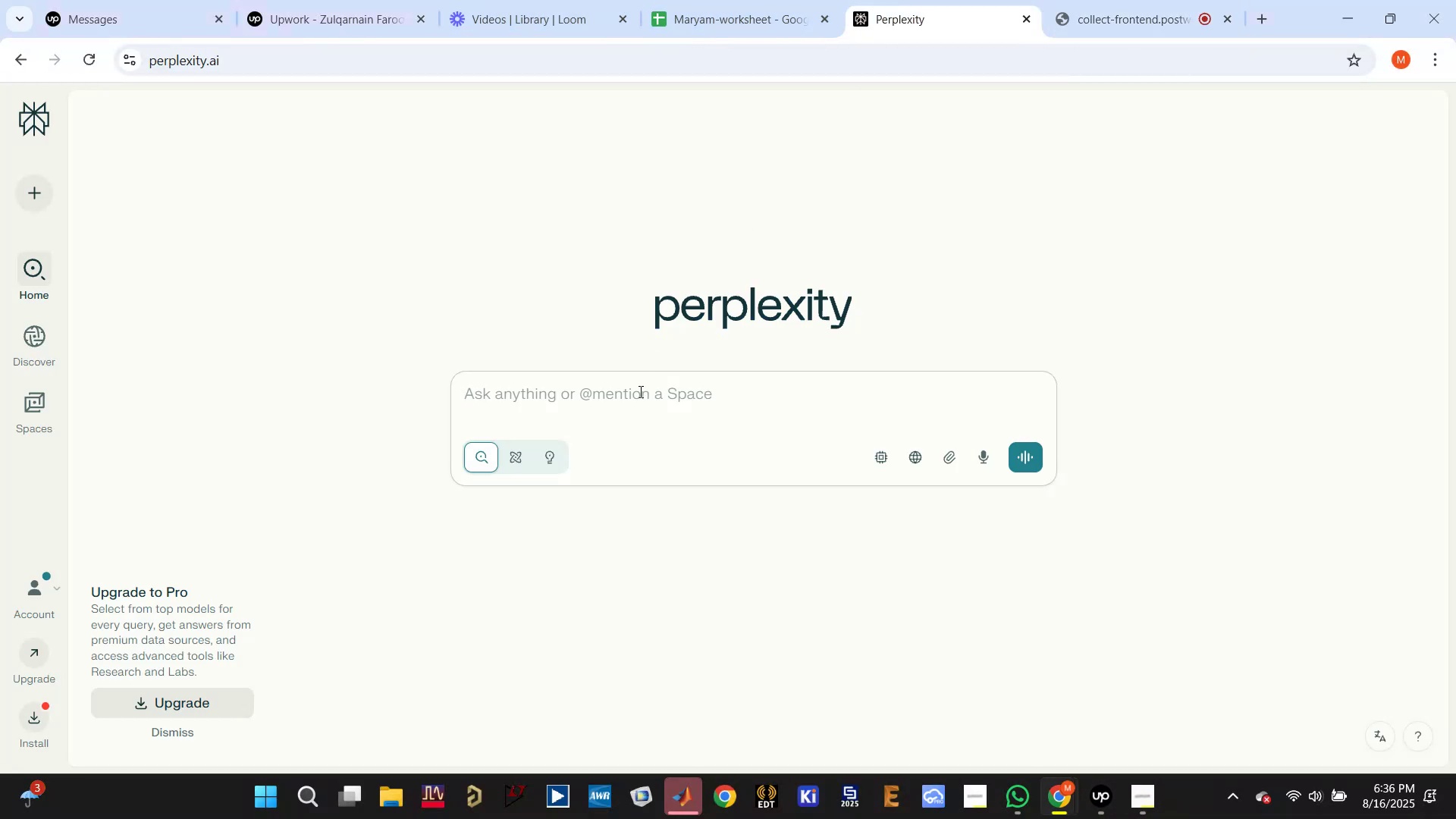 
left_click([641, 403])
 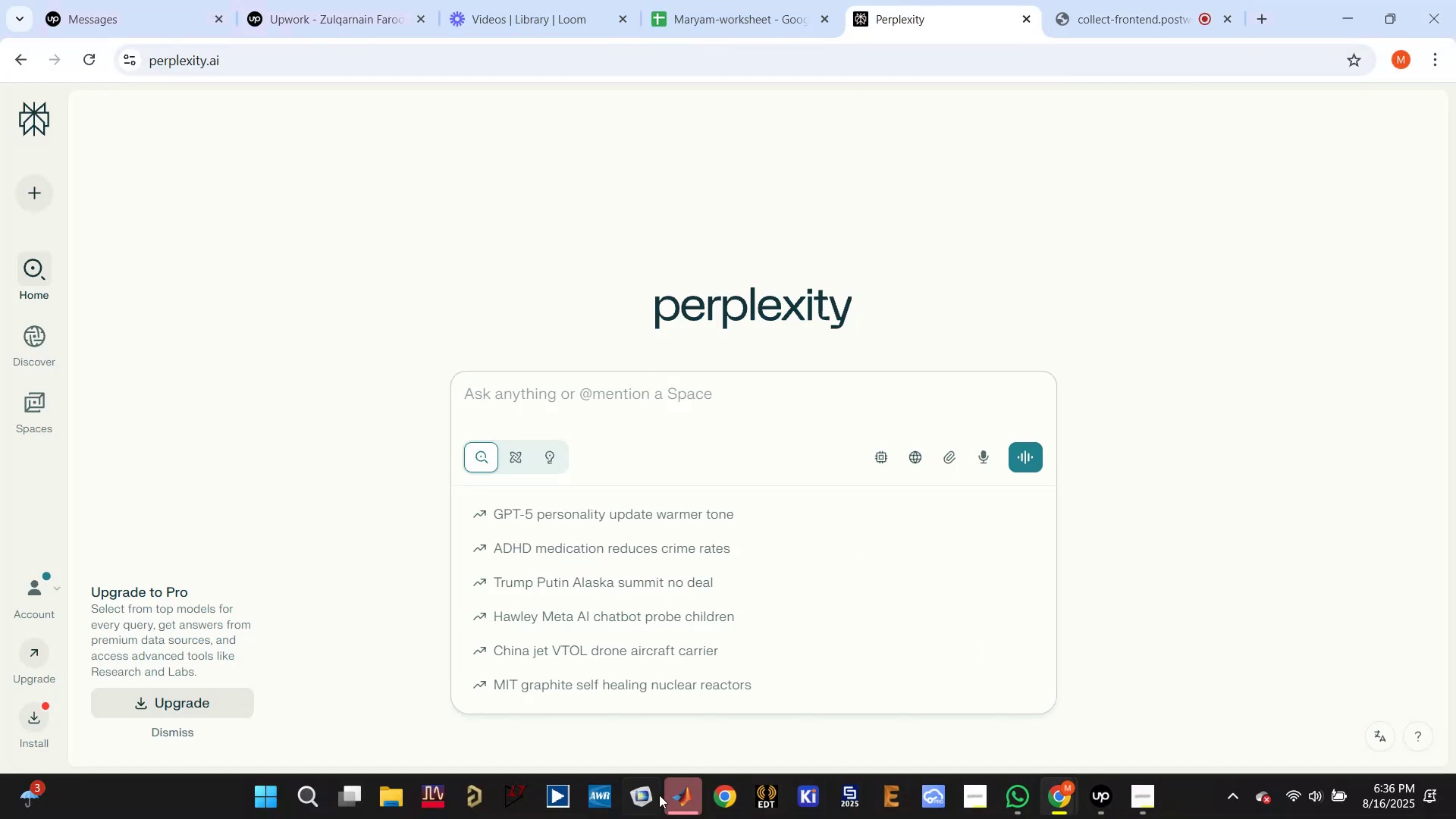 
left_click([688, 799])
 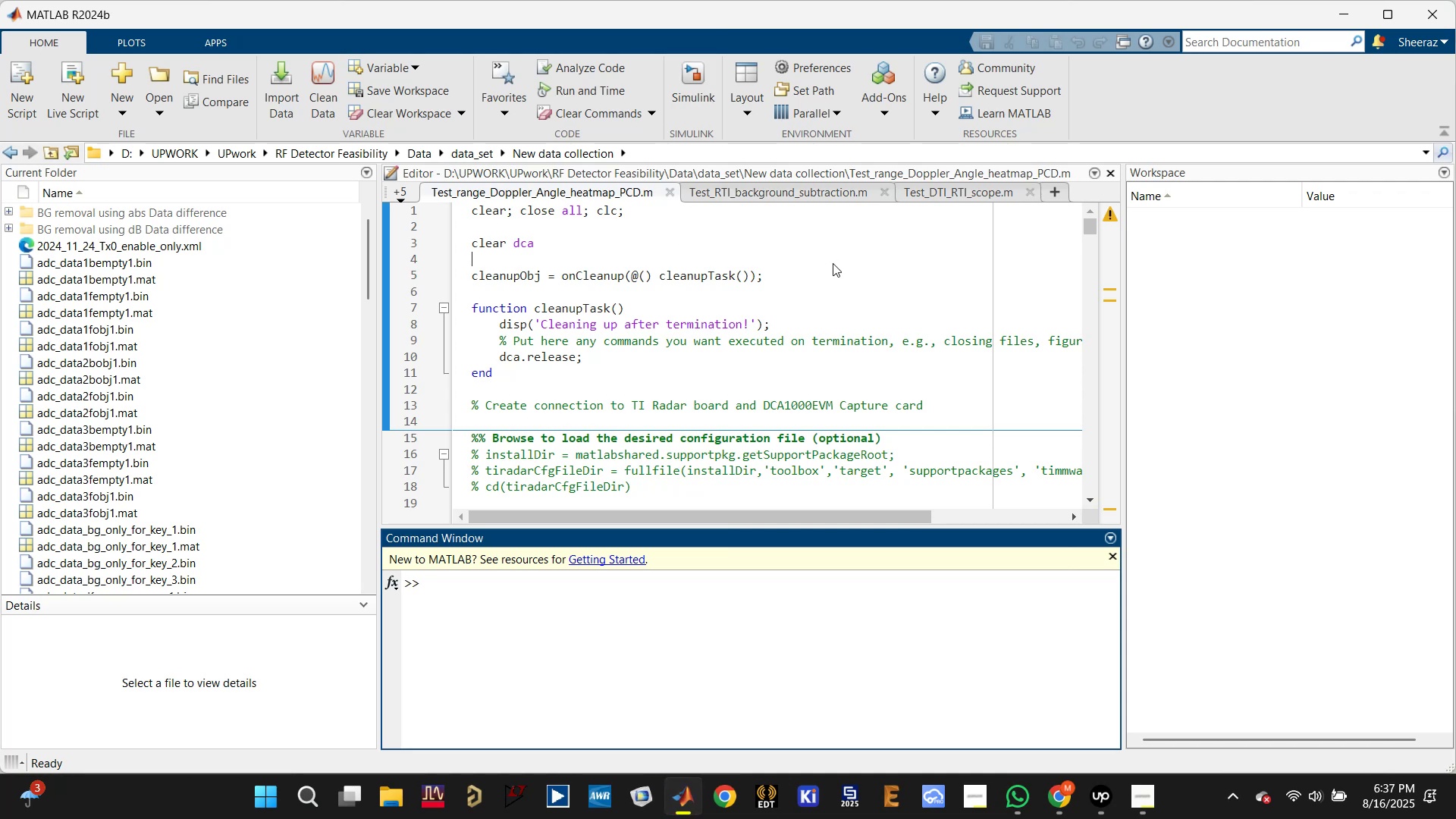 
left_click([752, 66])
 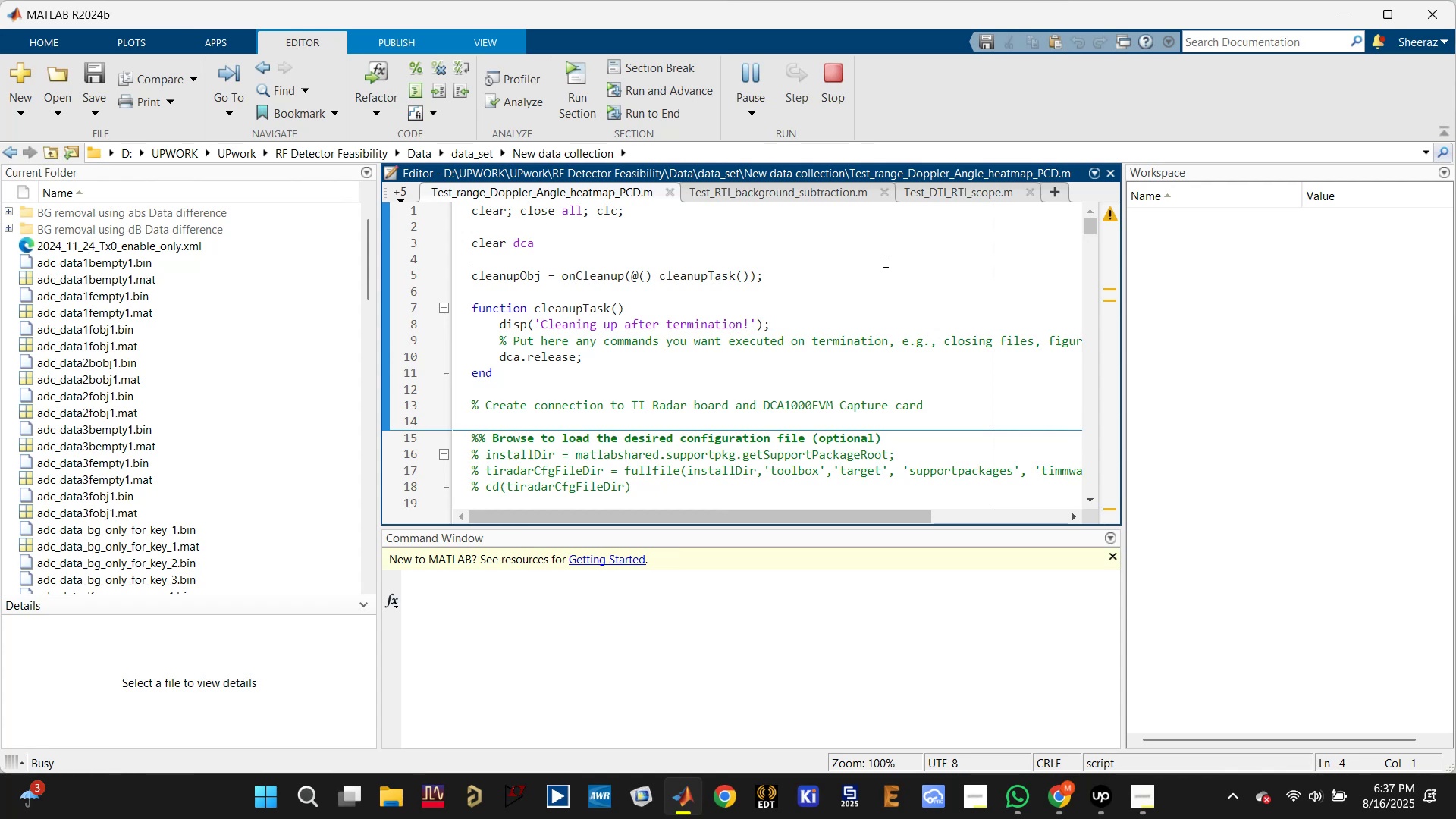 
wait(16.38)
 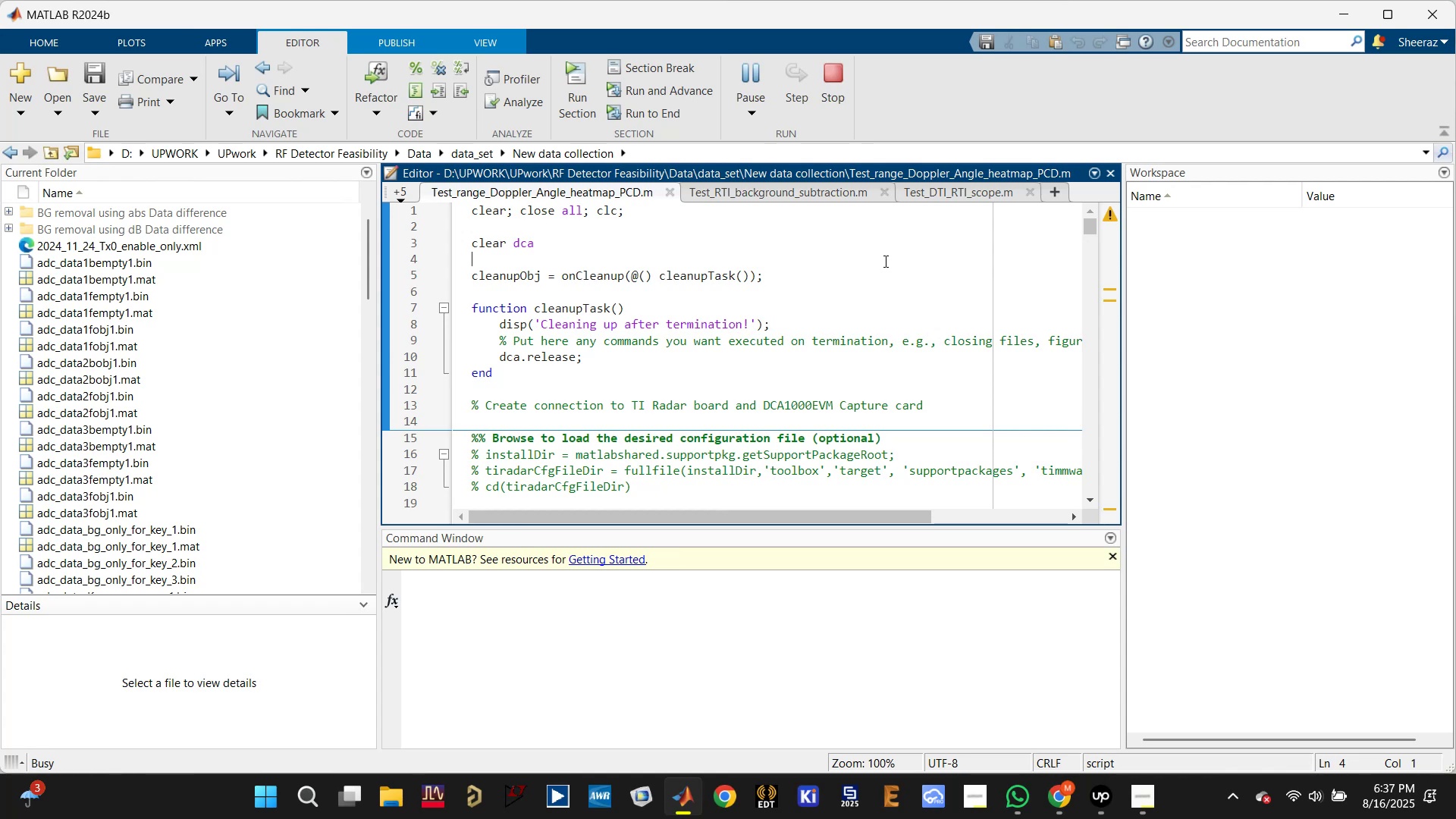 
left_click([965, 722])
 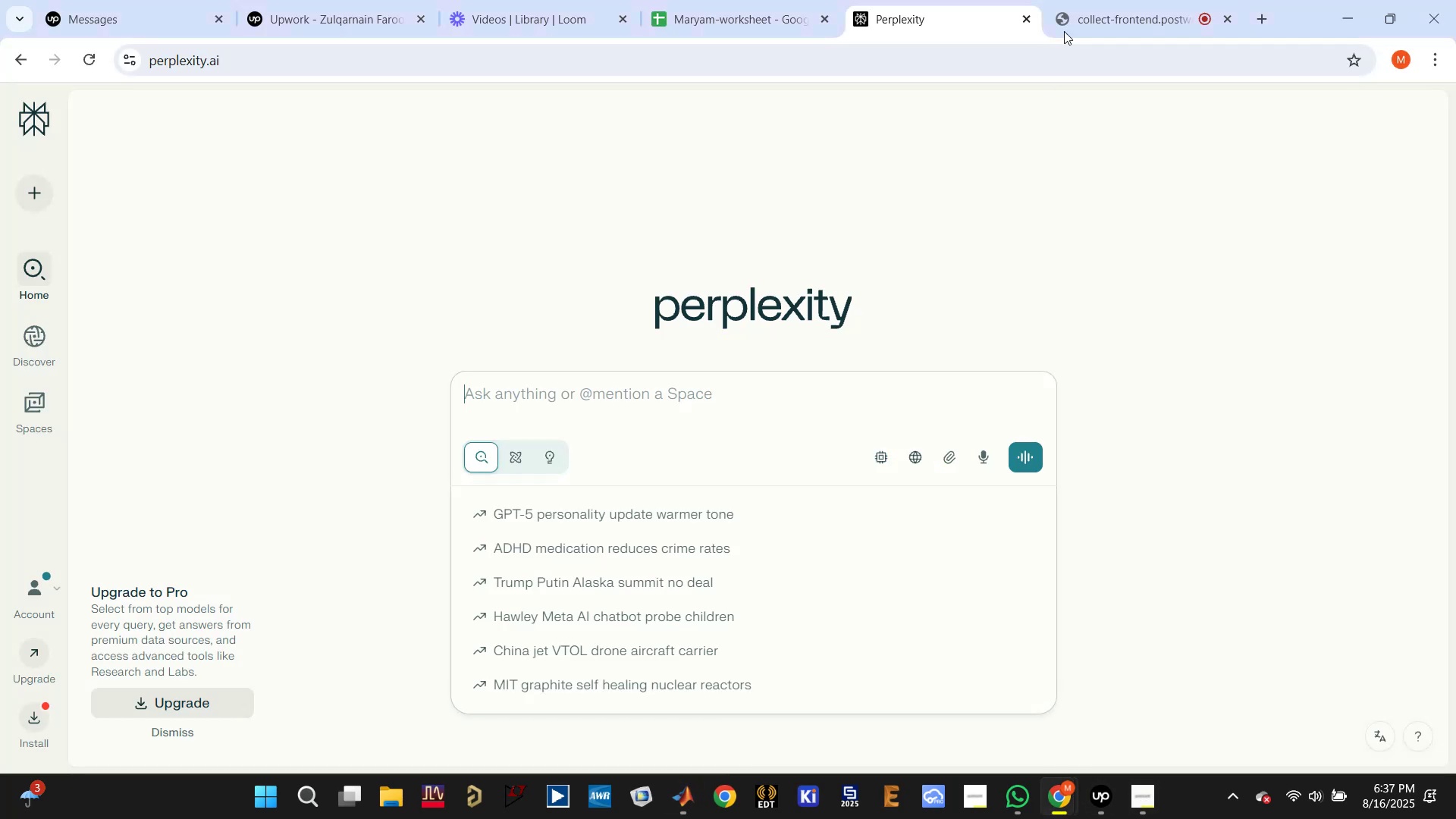 
left_click([1082, 0])
 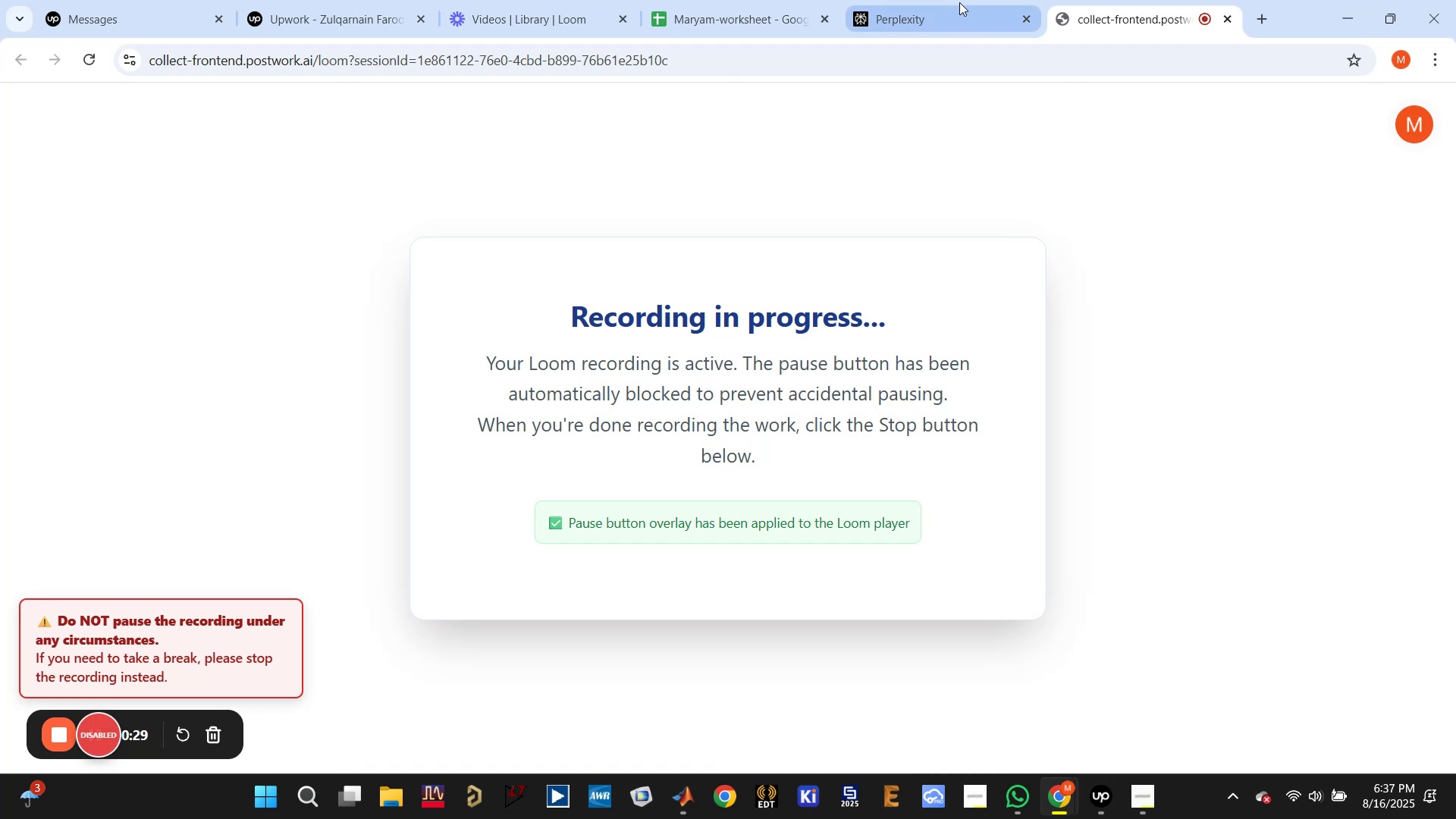 
left_click([945, 2])
 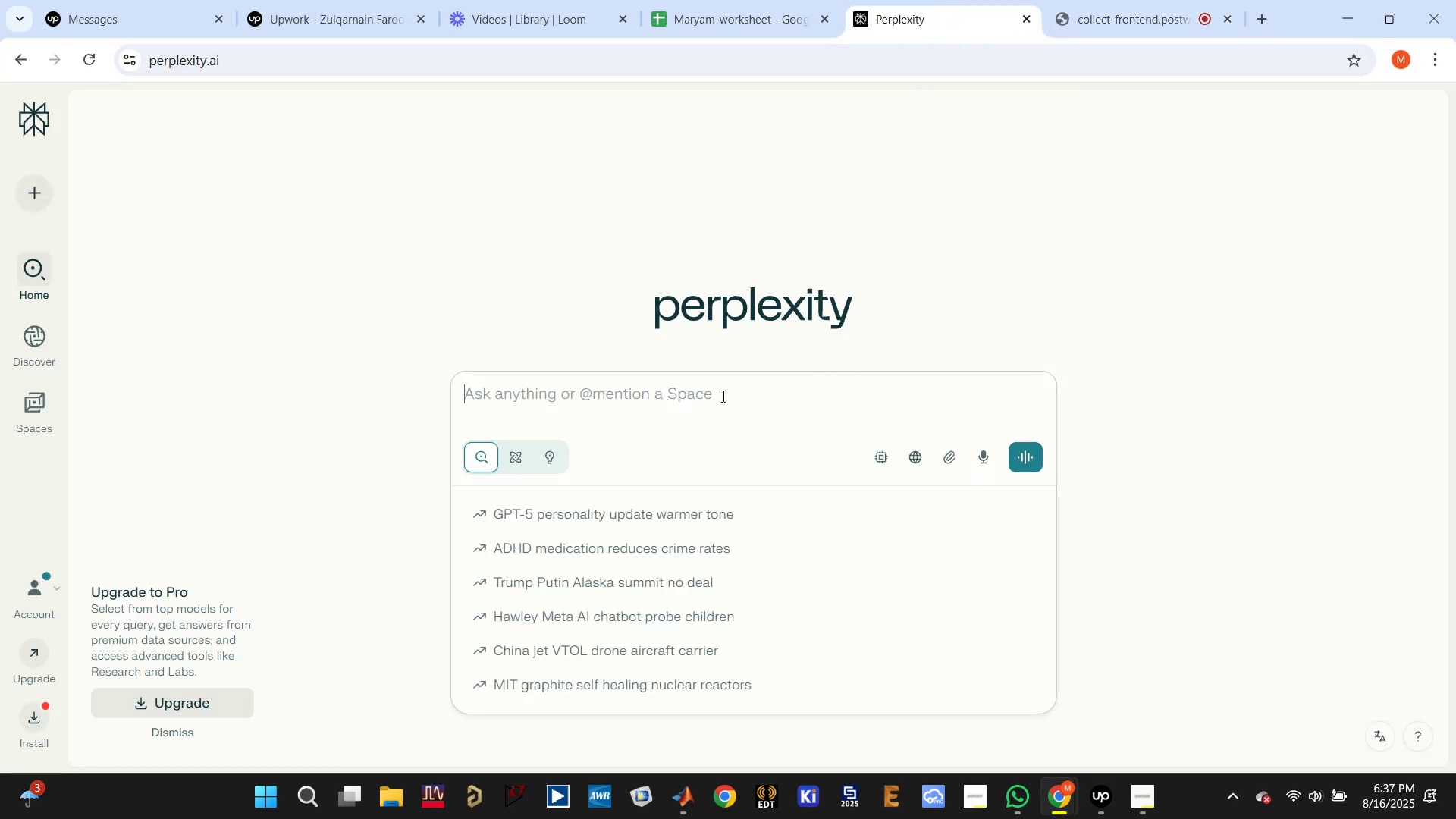 
left_click([722, 392])
 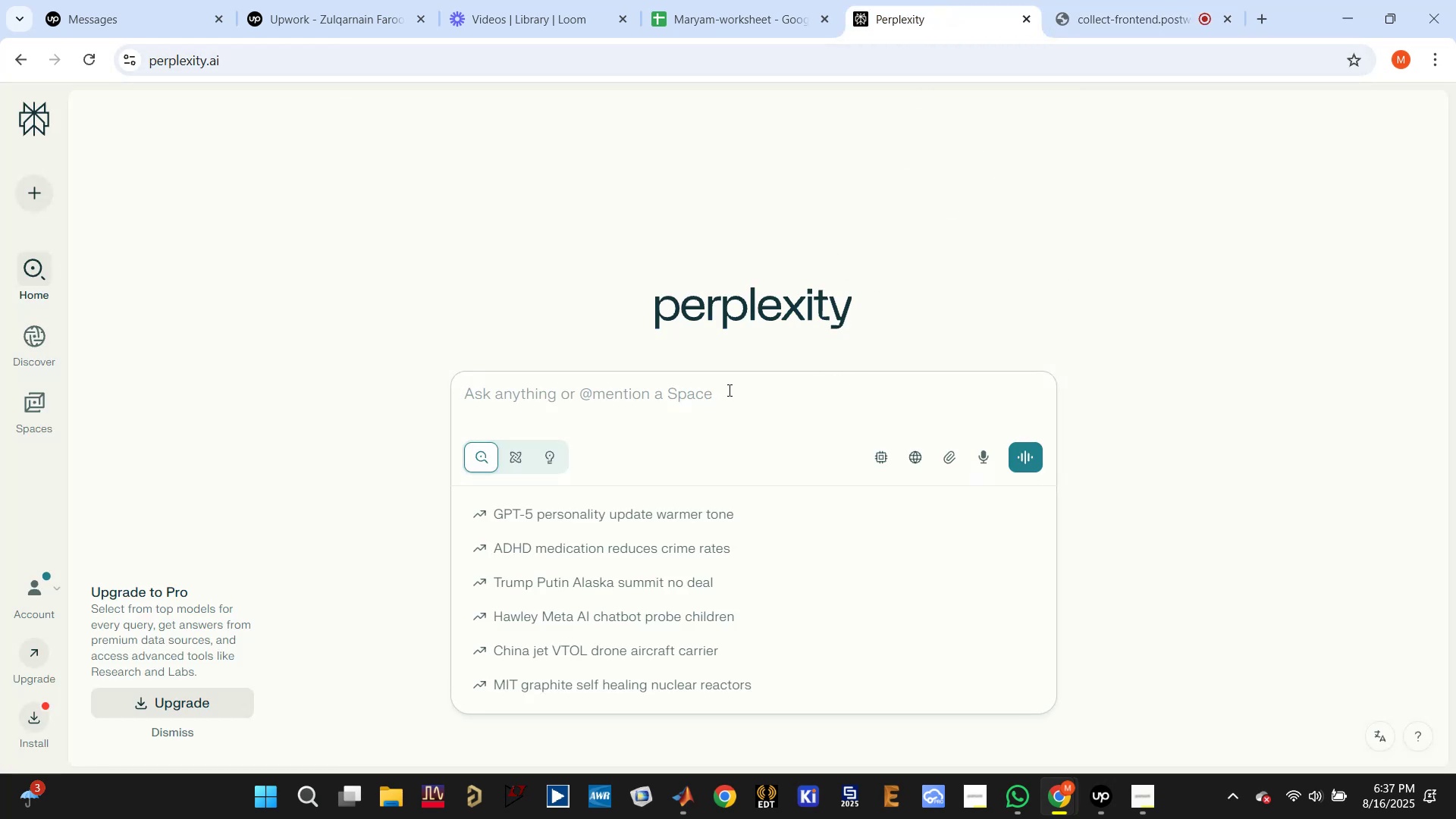 
type(range doppler angle heatmap)
 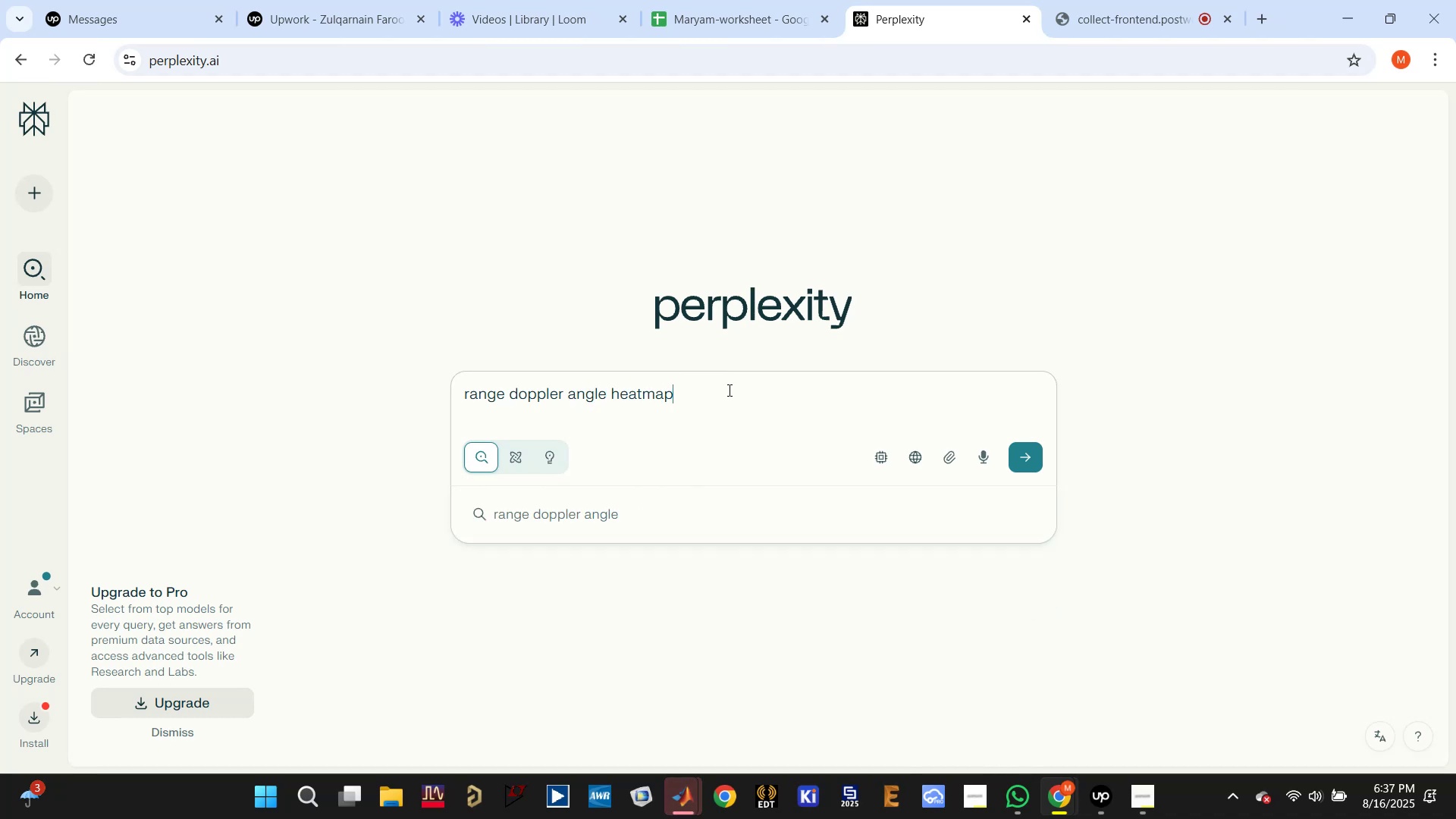 
key(Enter)
 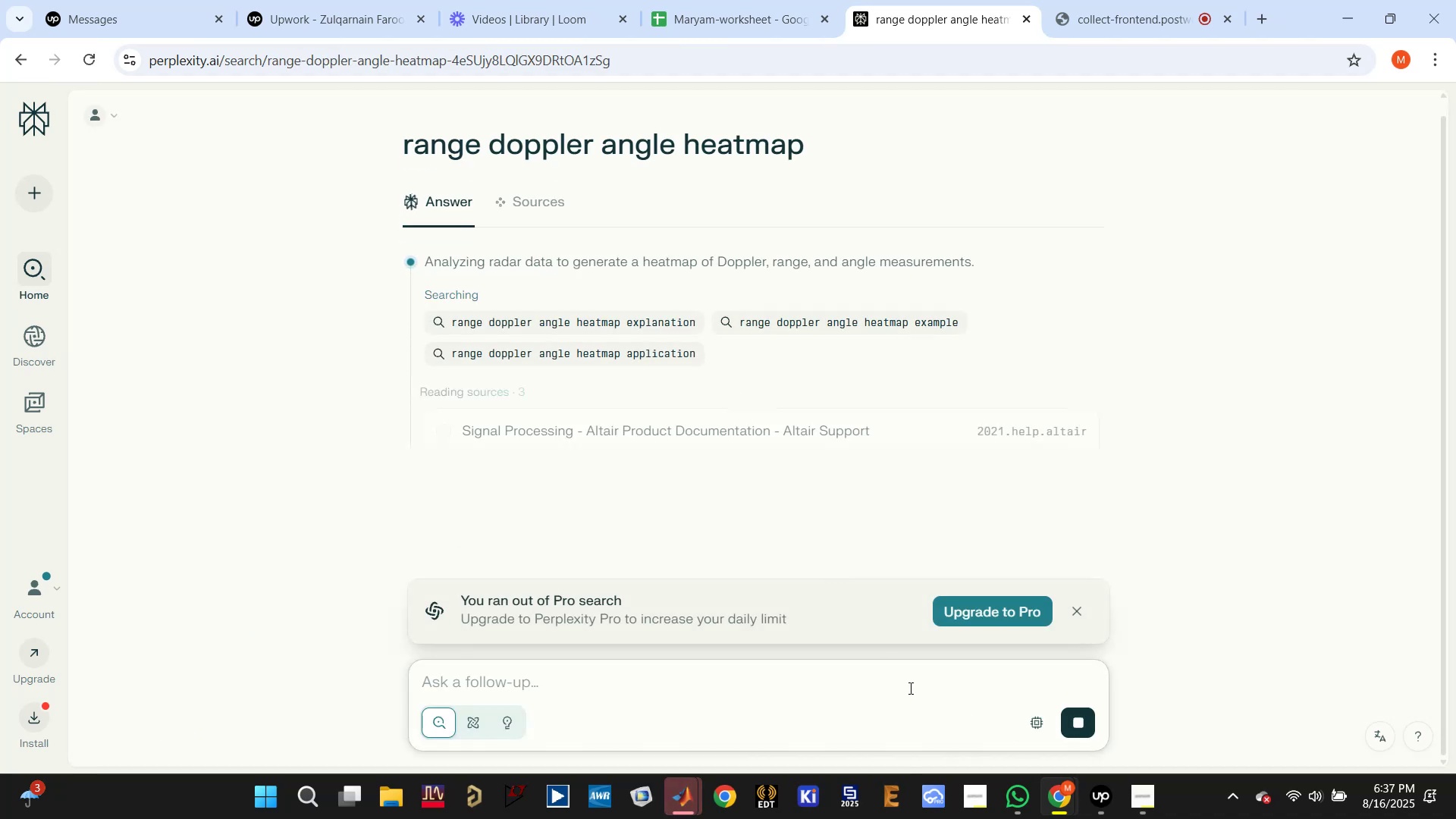 
left_click([683, 790])
 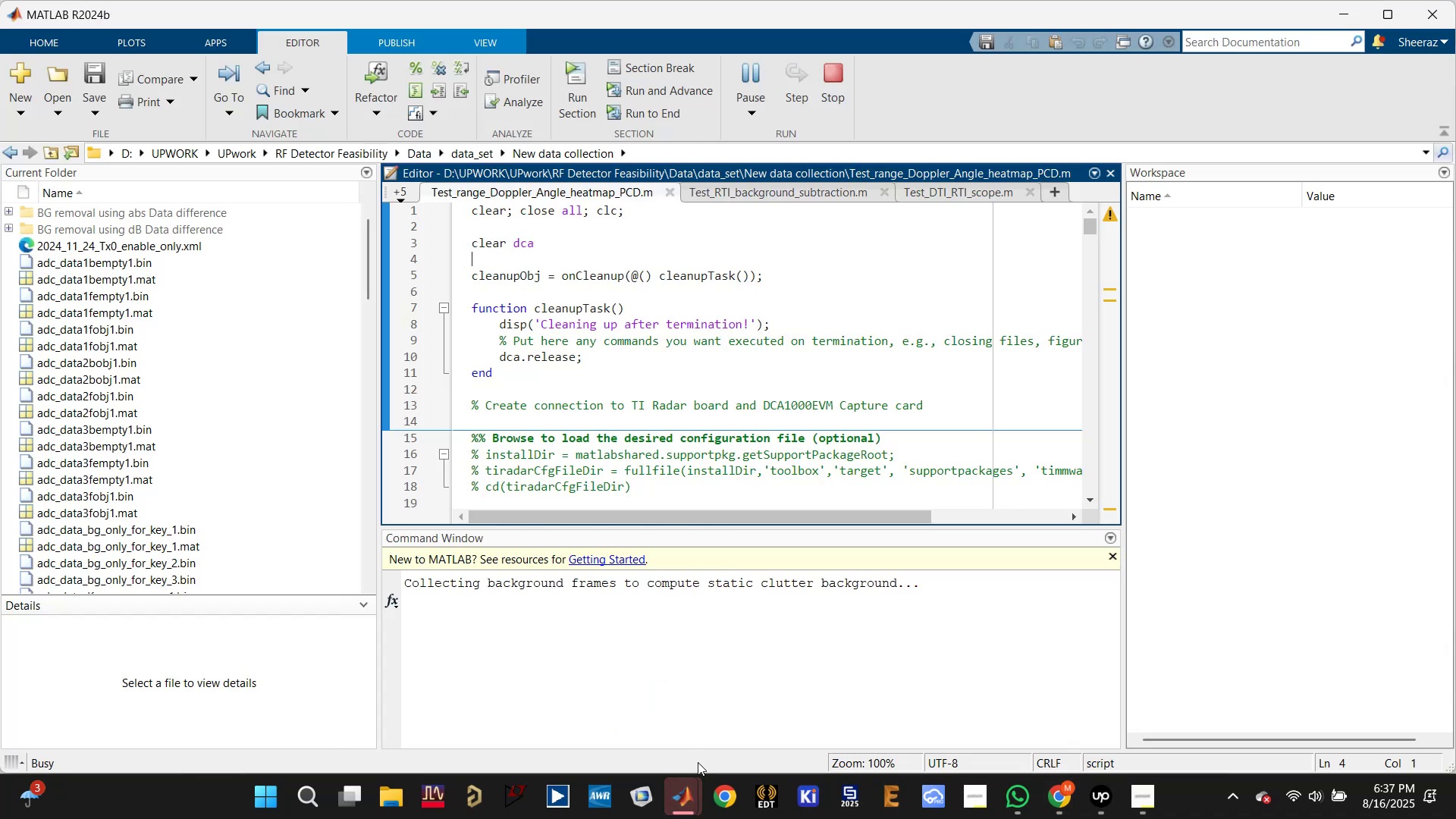 
left_click([693, 792])
 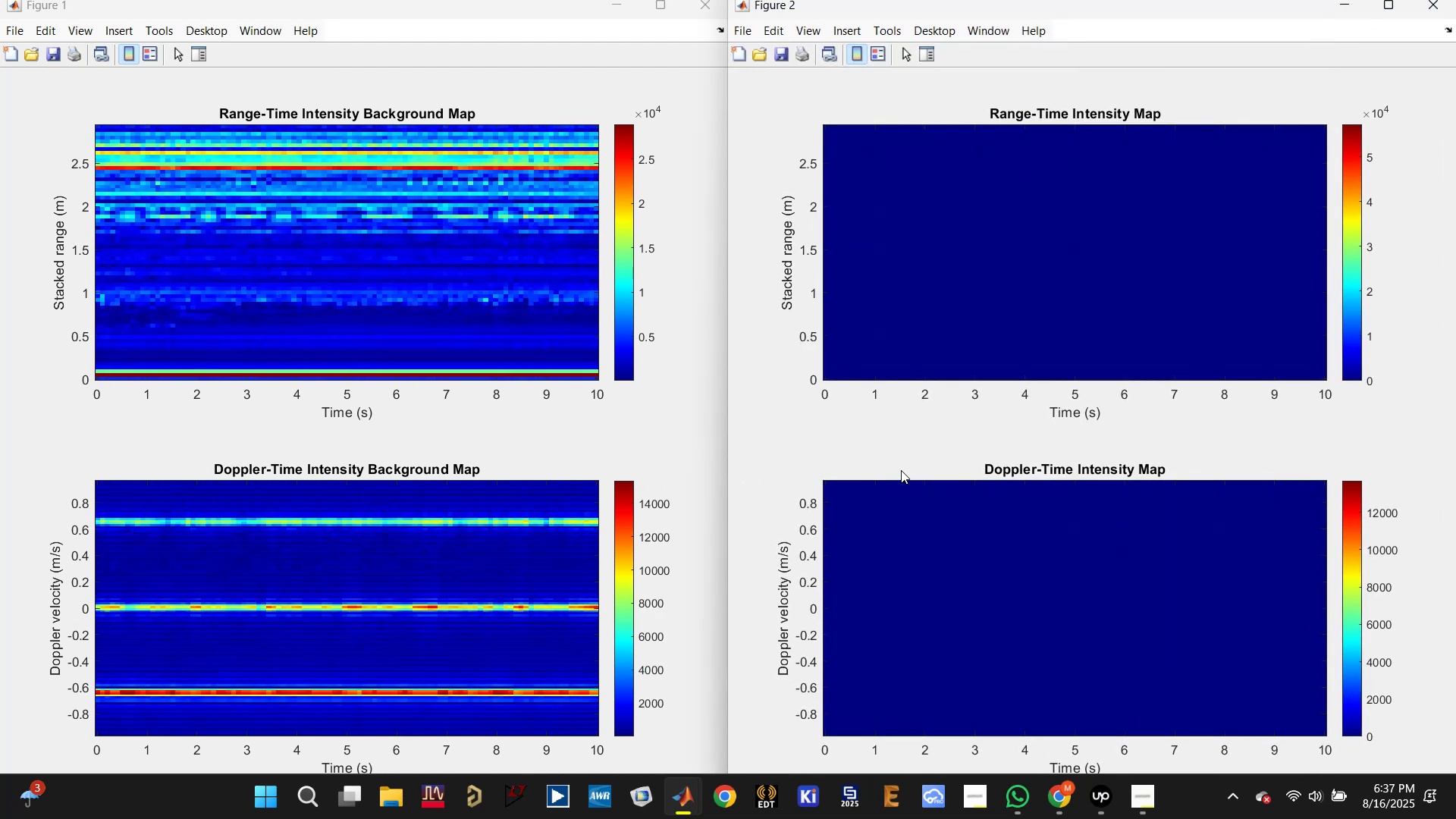 
wait(12.98)
 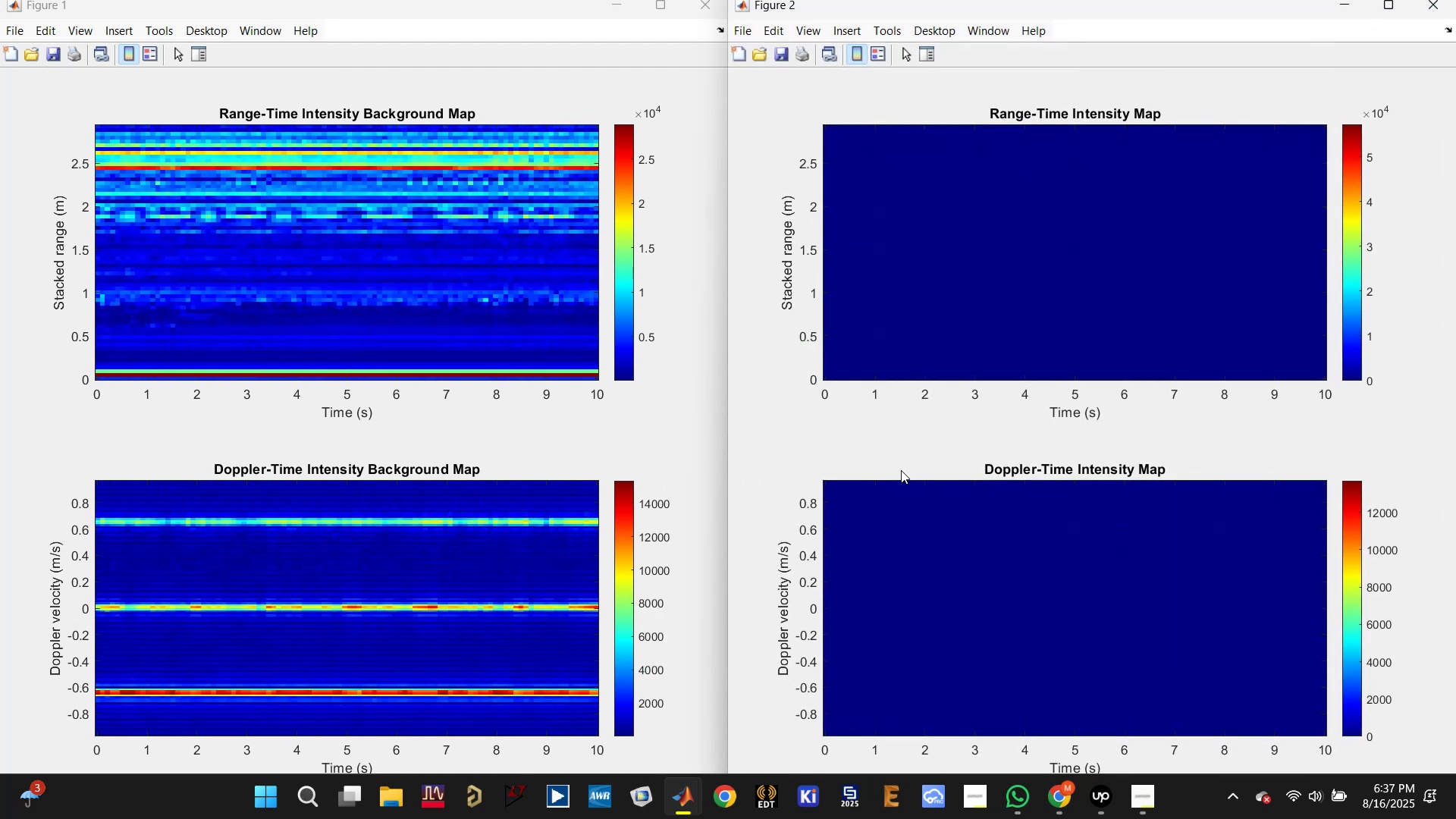 
double_click([614, 0])
 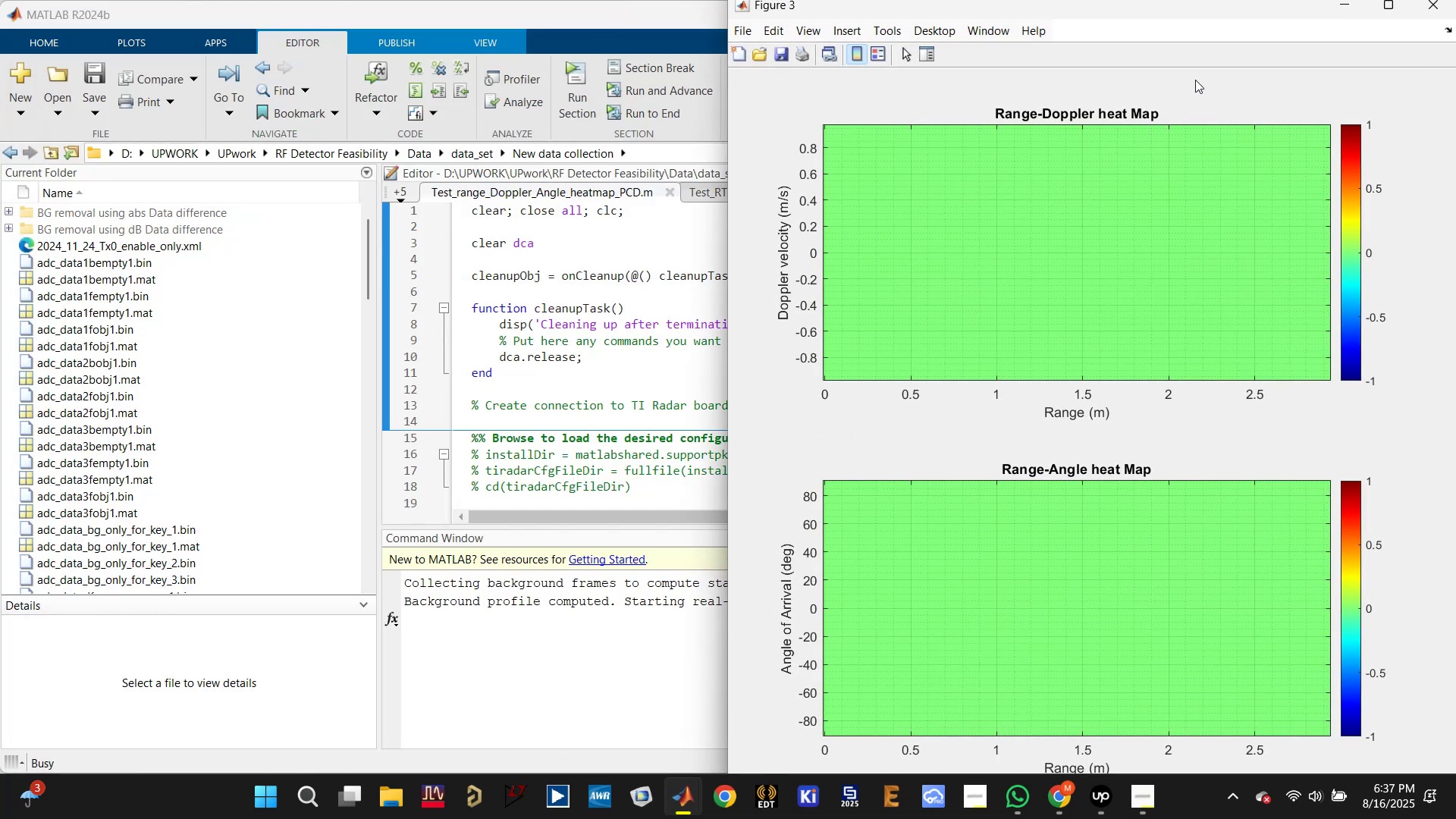 
left_click_drag(start_coordinate=[1217, 15], to_coordinate=[1205, 14])
 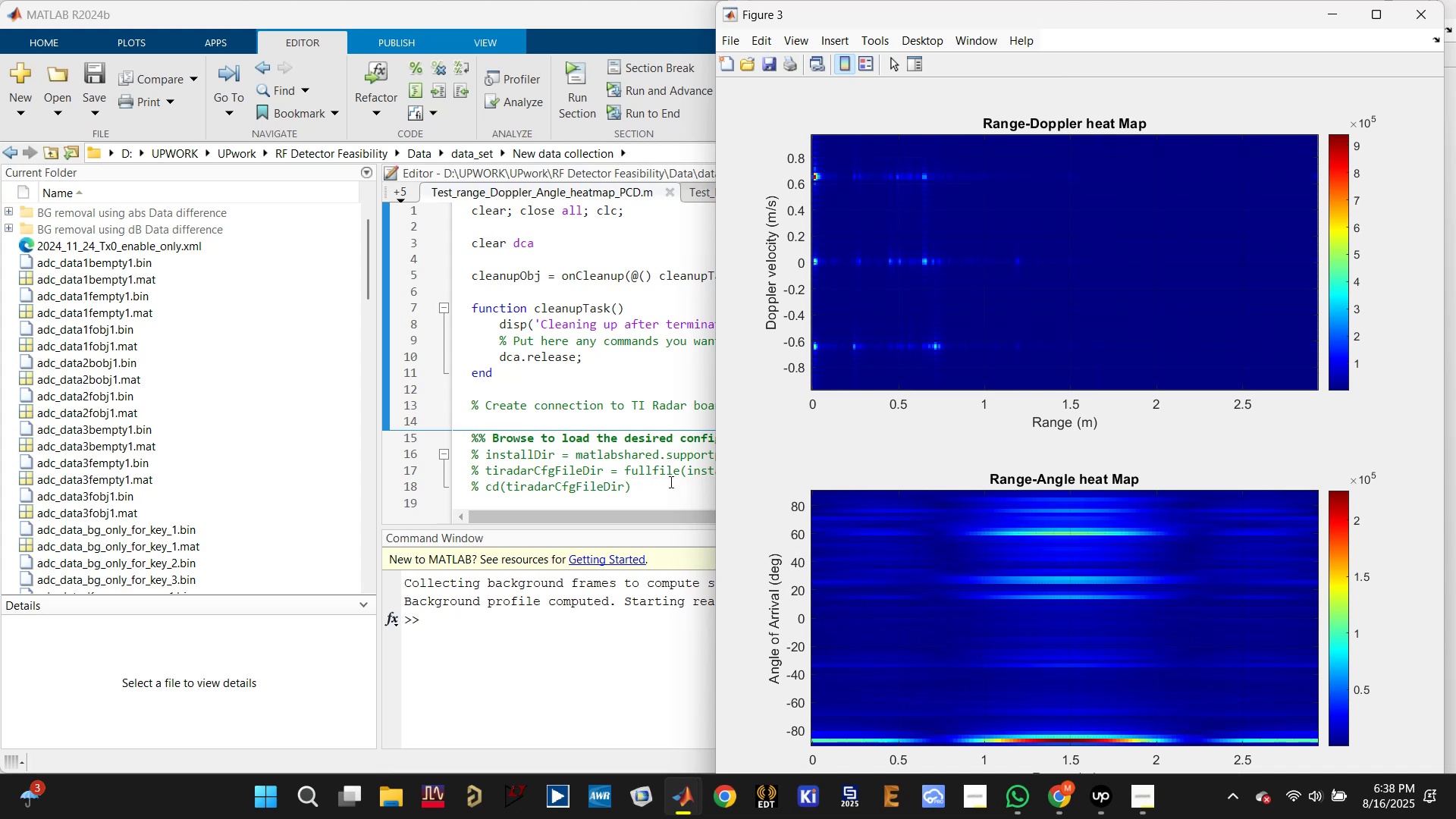 
wait(14.64)
 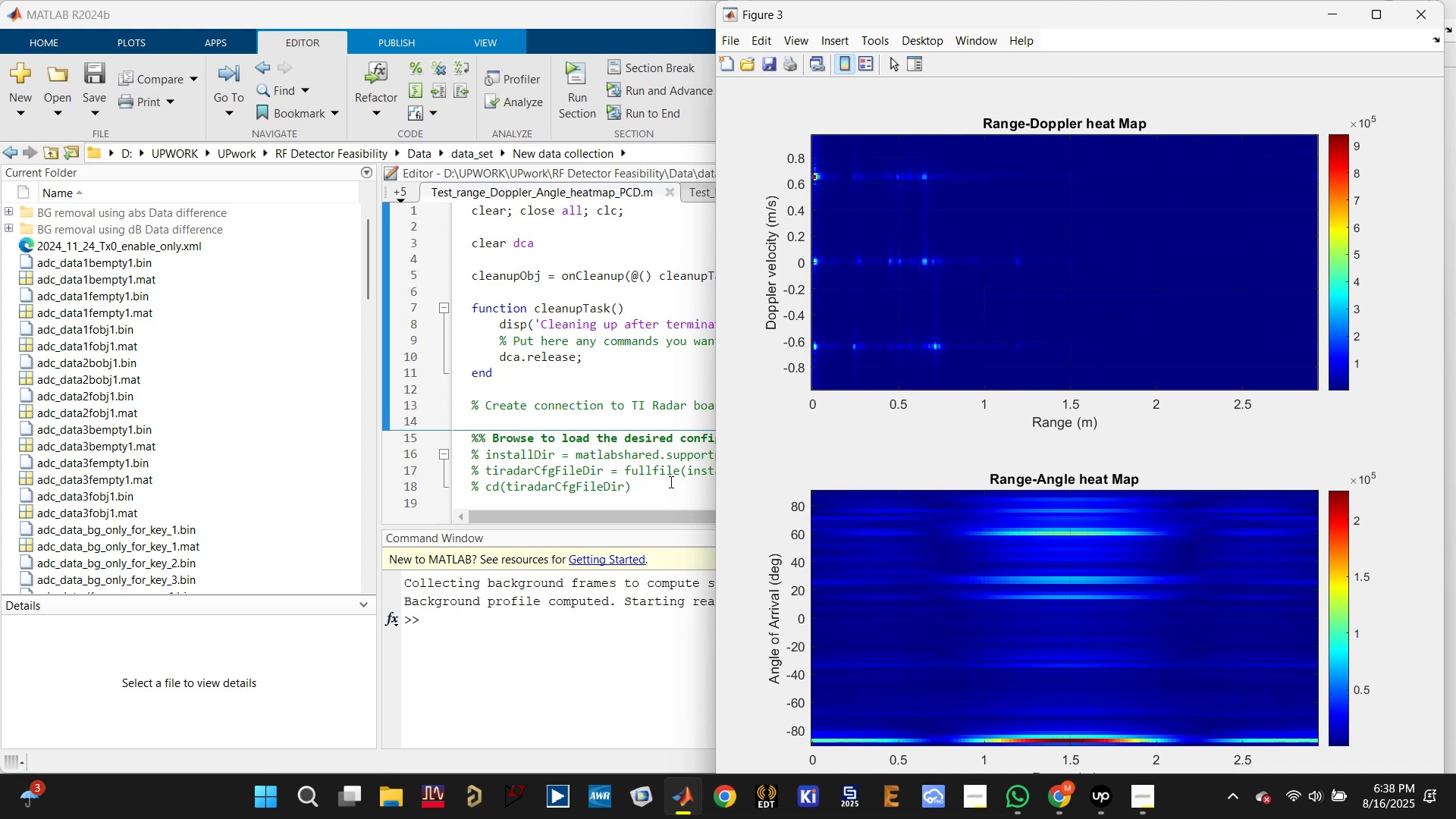 
left_click([649, 443])
 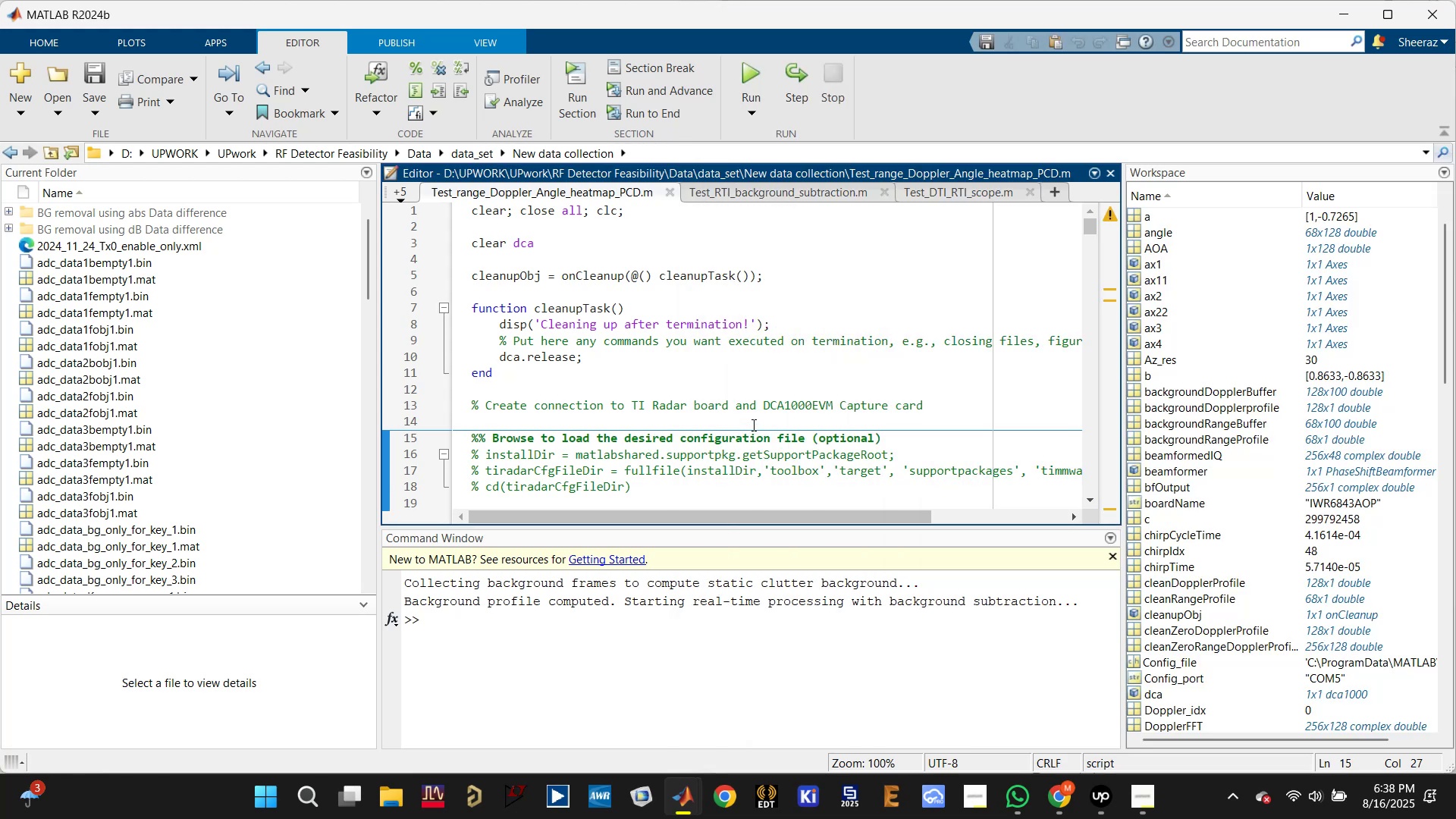 
scroll: coordinate [748, 388], scroll_direction: down, amount: 25.0
 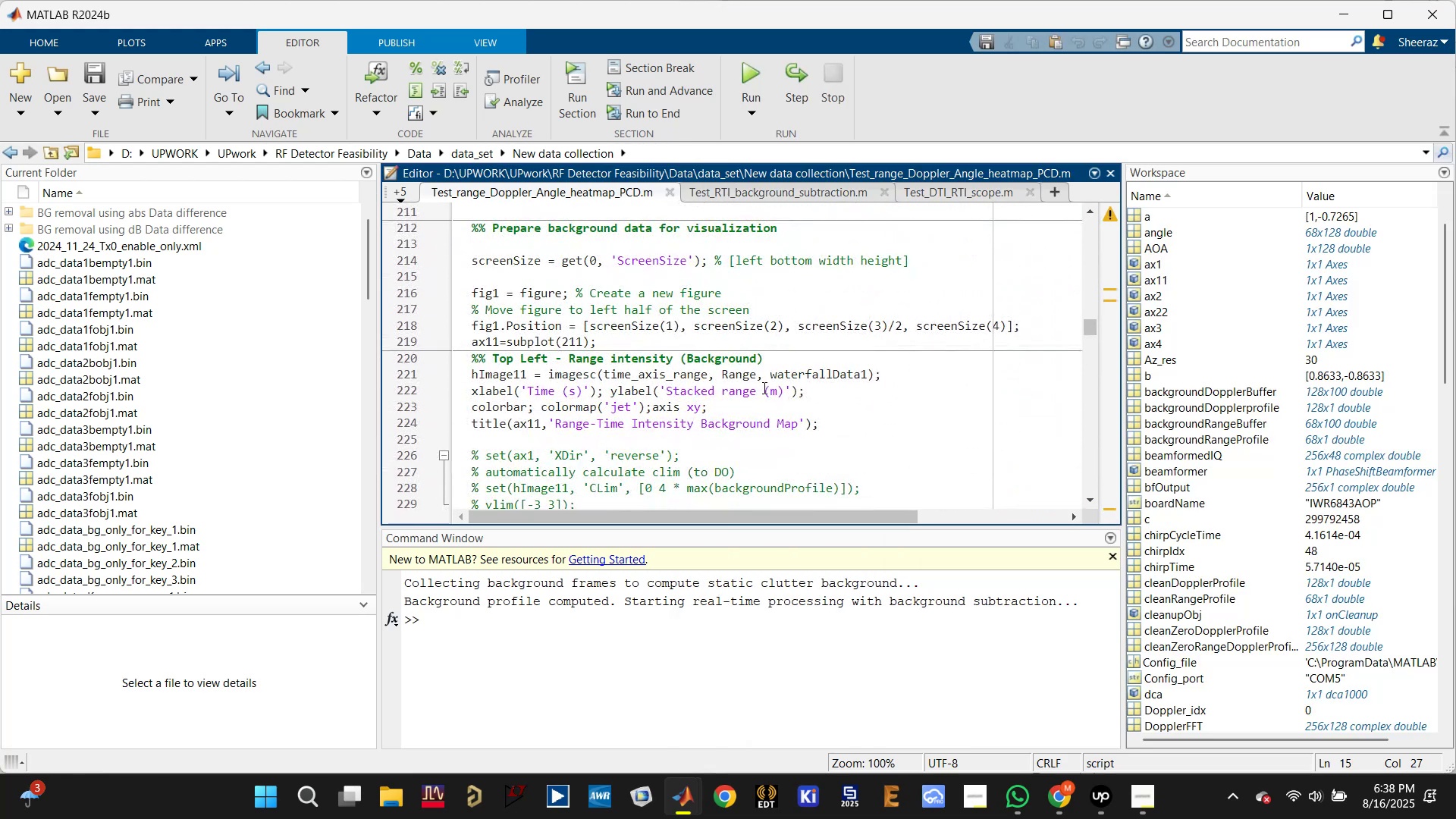 
left_click([817, 374])
 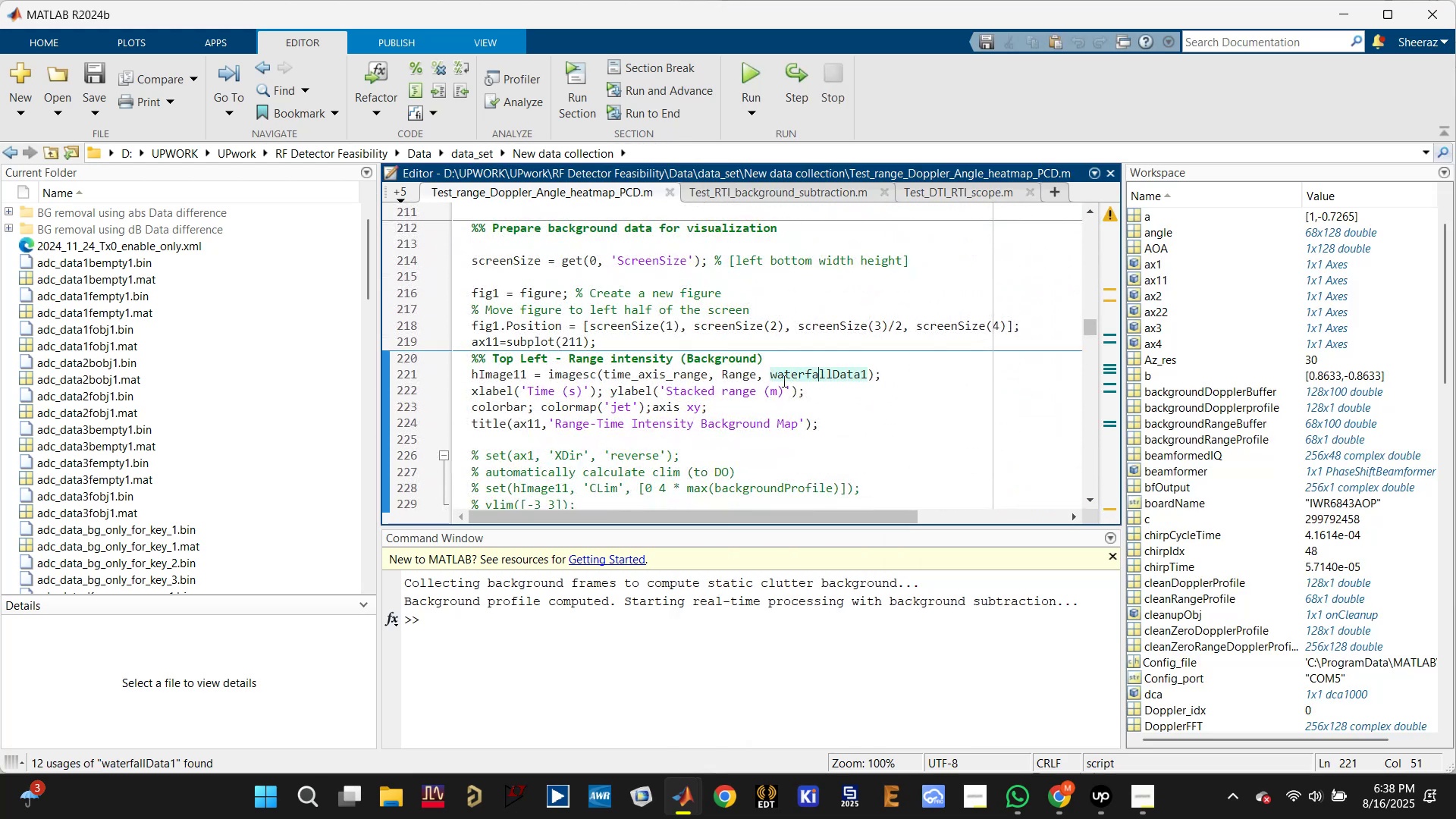 
scroll: coordinate [770, 381], scroll_direction: down, amount: 26.0
 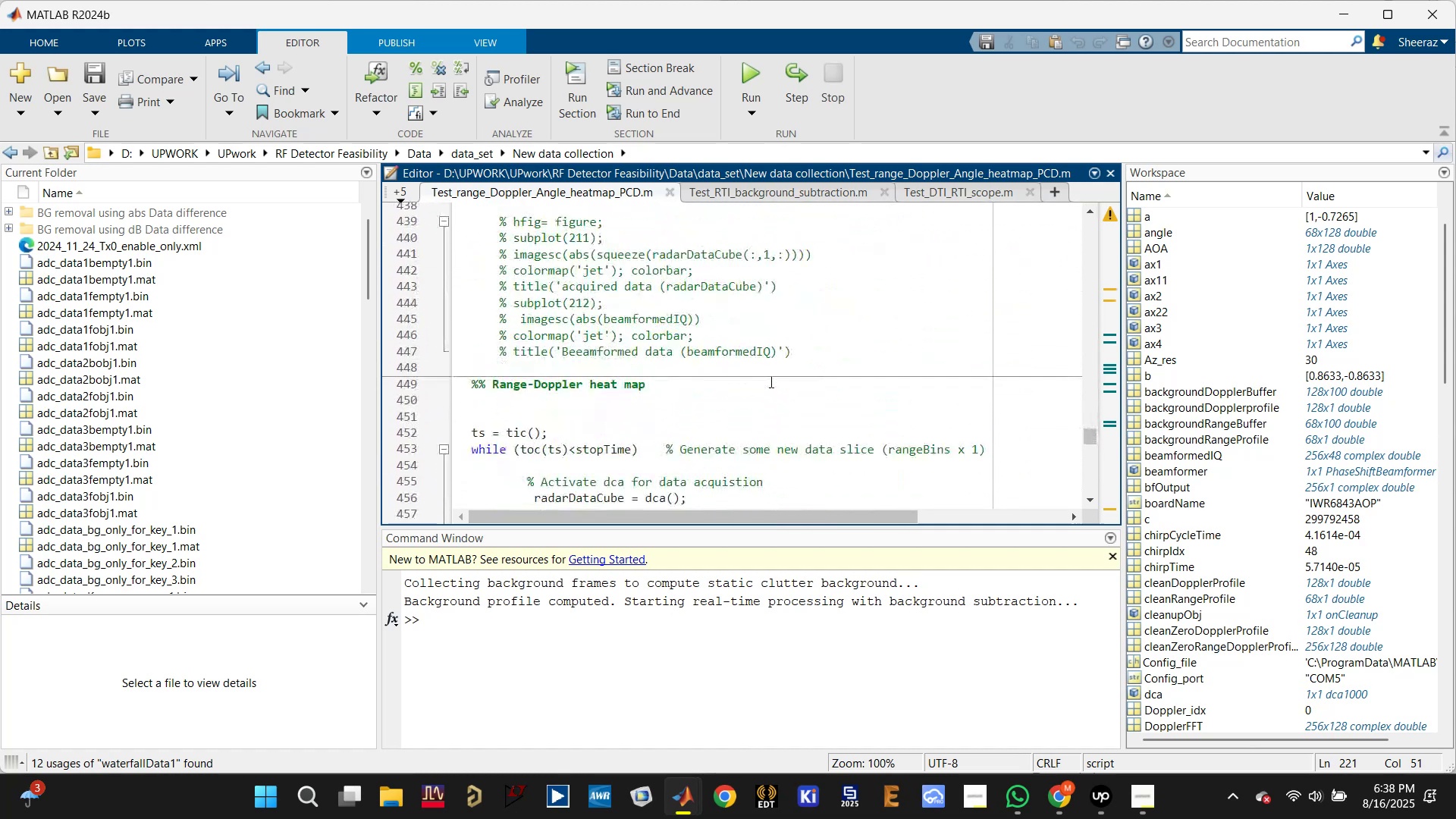 
scroll: coordinate [712, 350], scroll_direction: down, amount: 9.0
 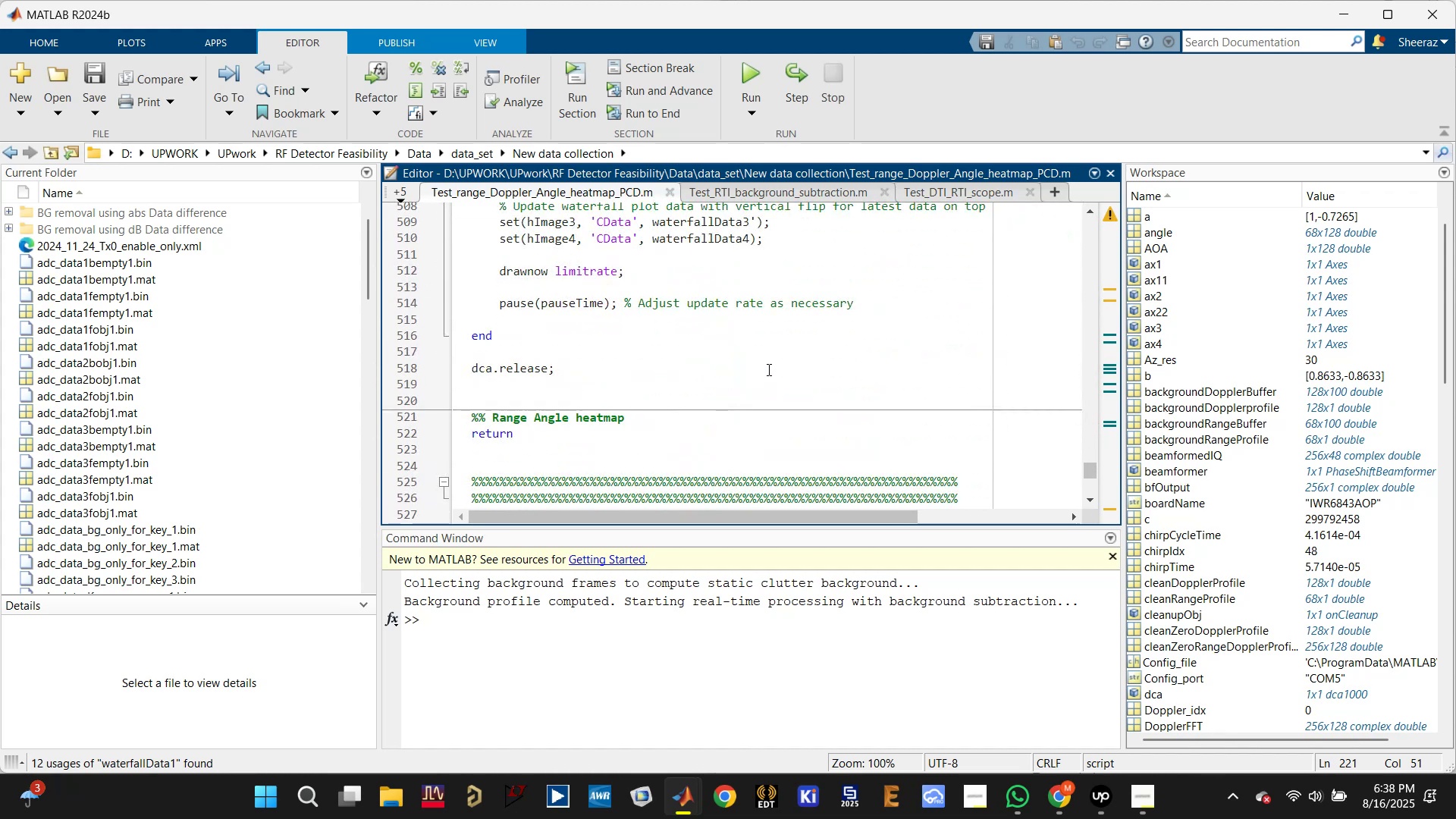 
scroll: coordinate [791, 336], scroll_direction: up, amount: 1.0
 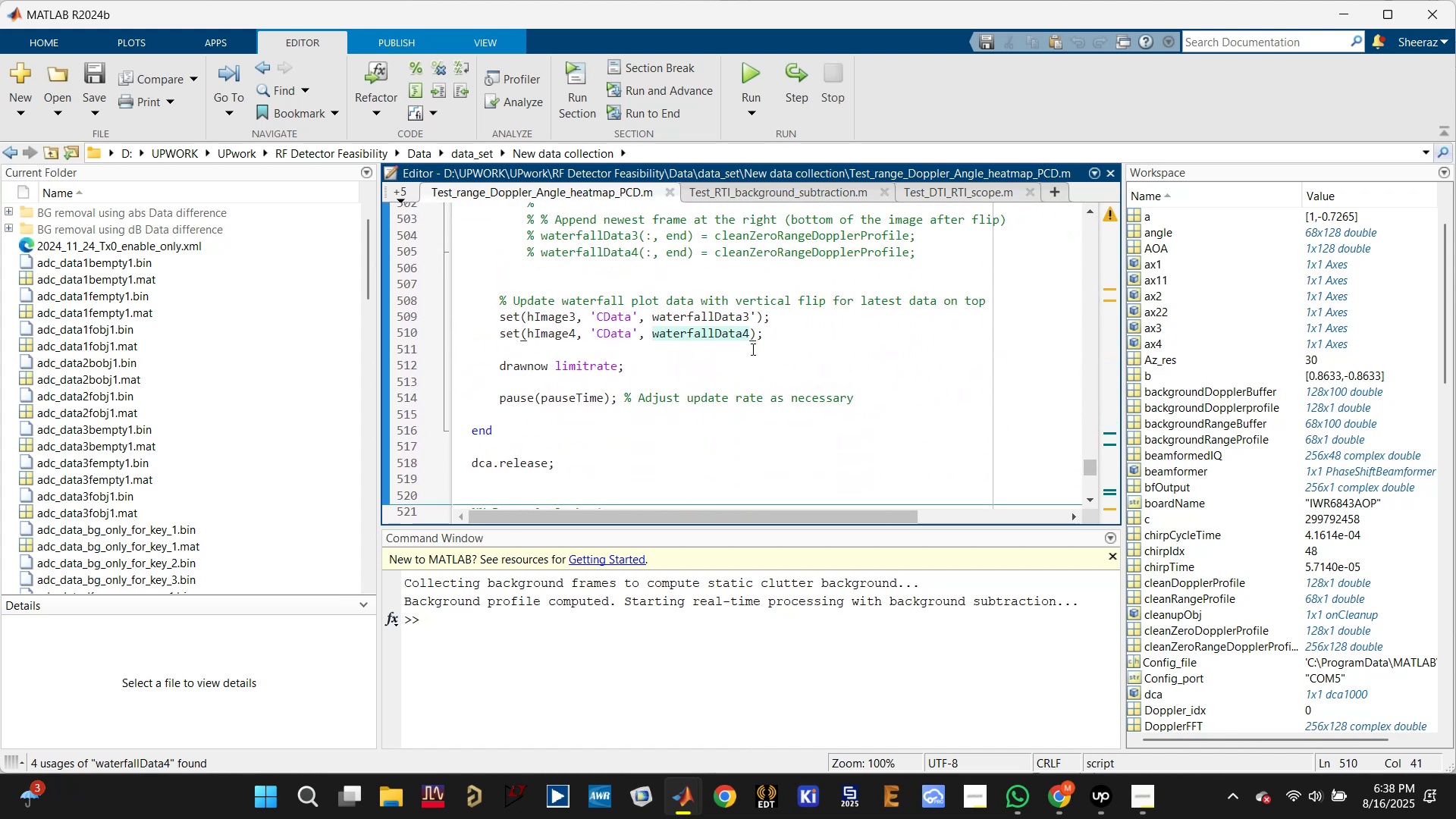 
key(Quote)
 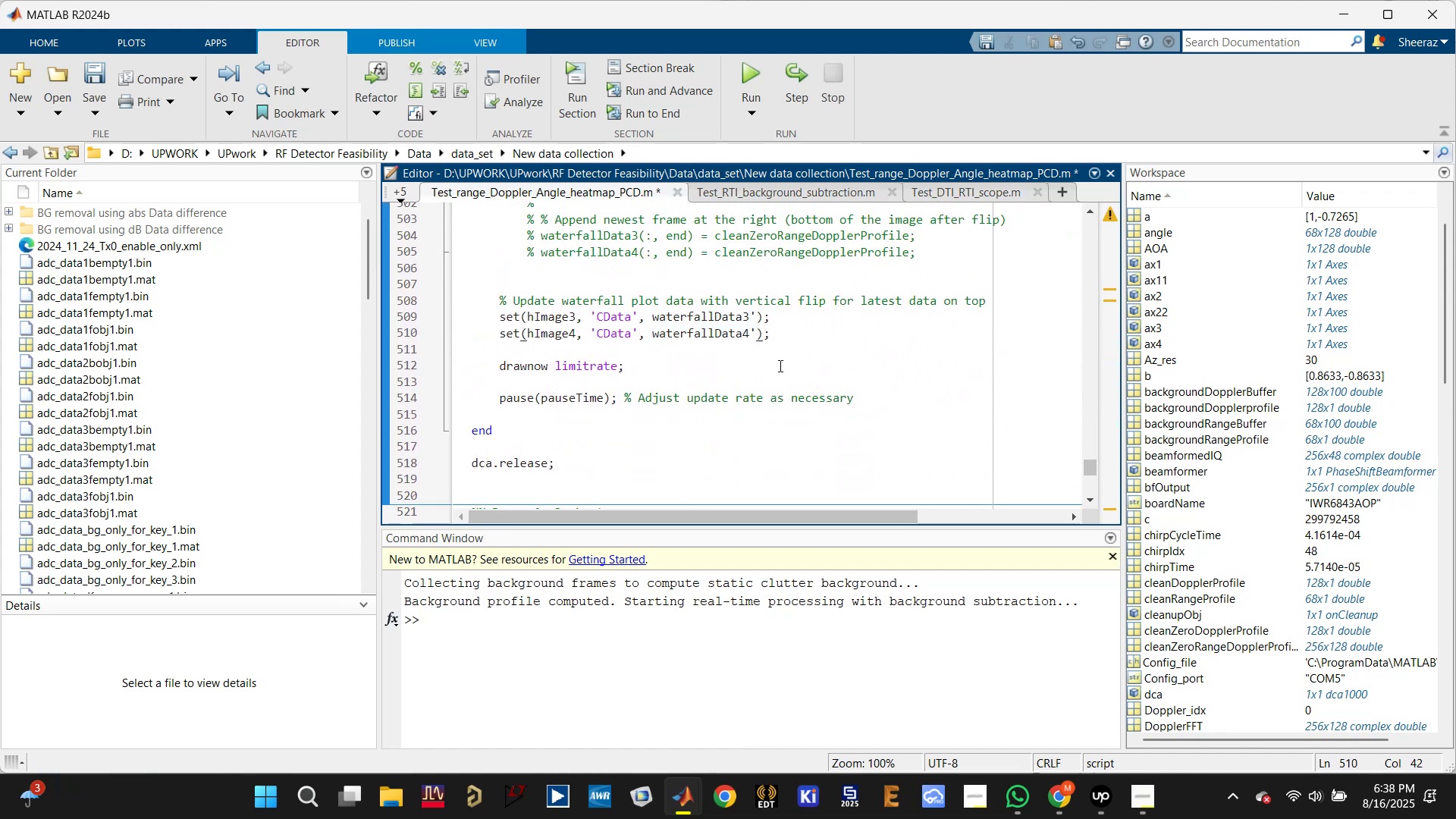 
left_click([843, 359])
 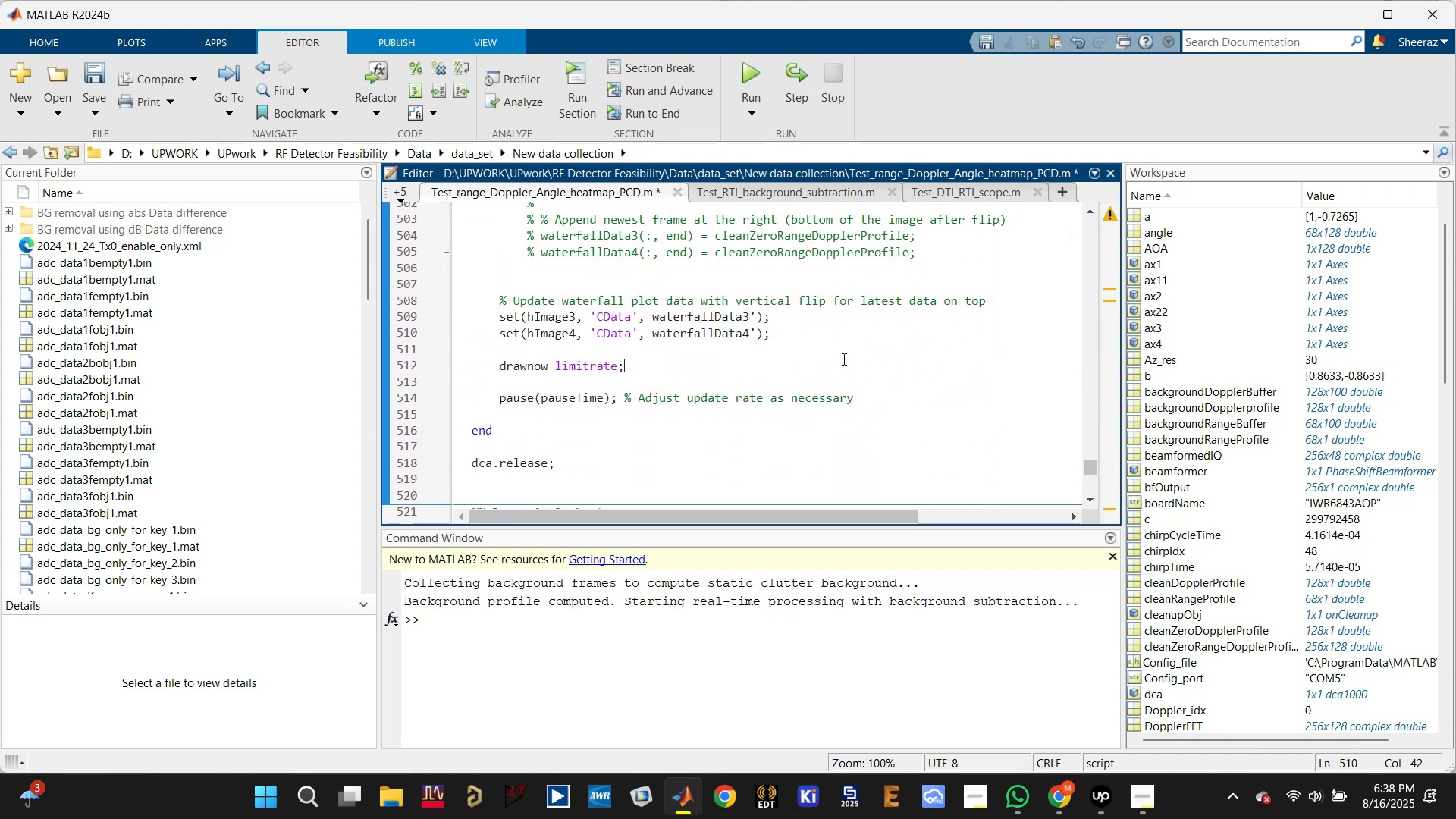 
key(Control+S)
 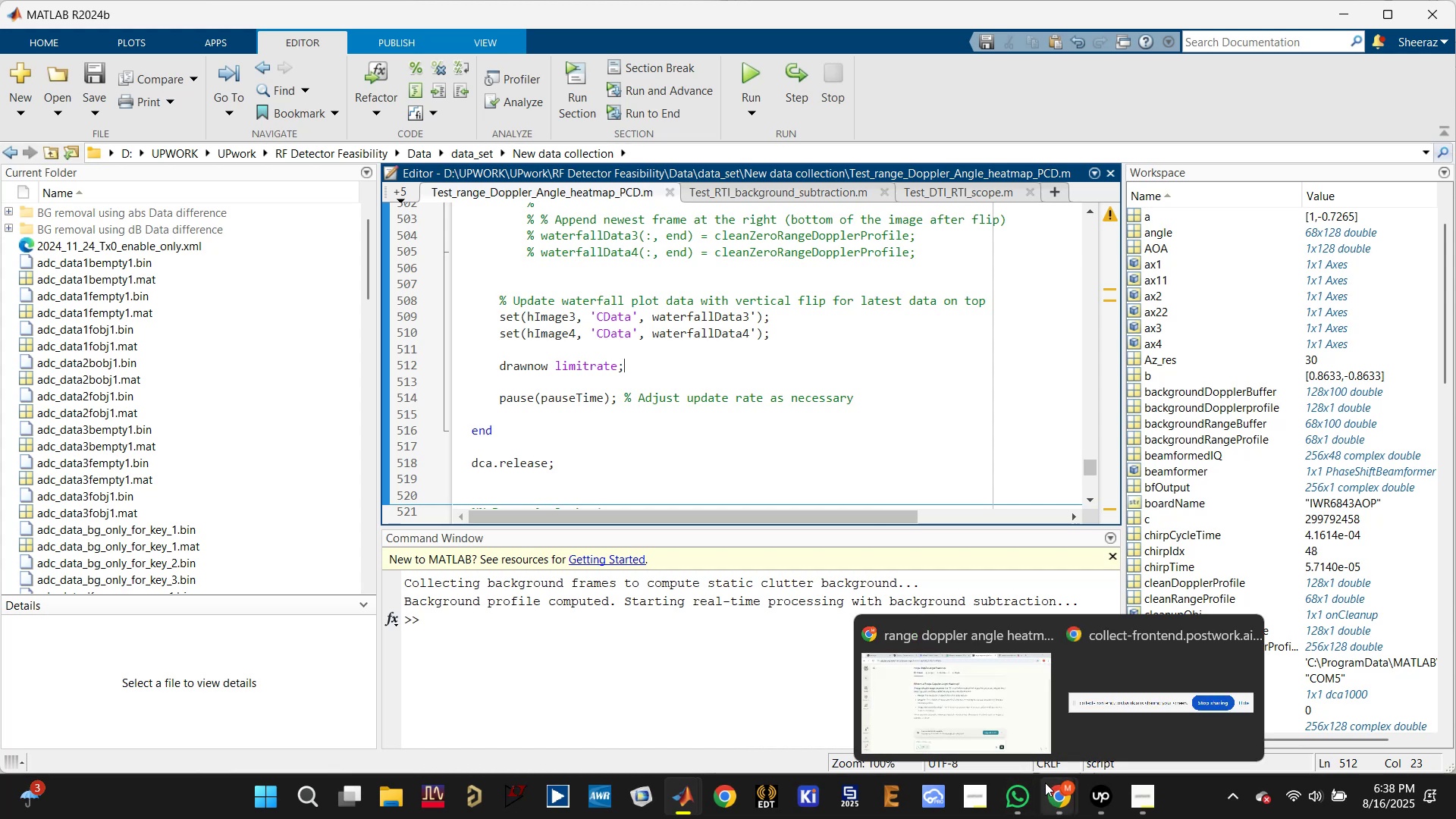 
left_click([845, 342])
 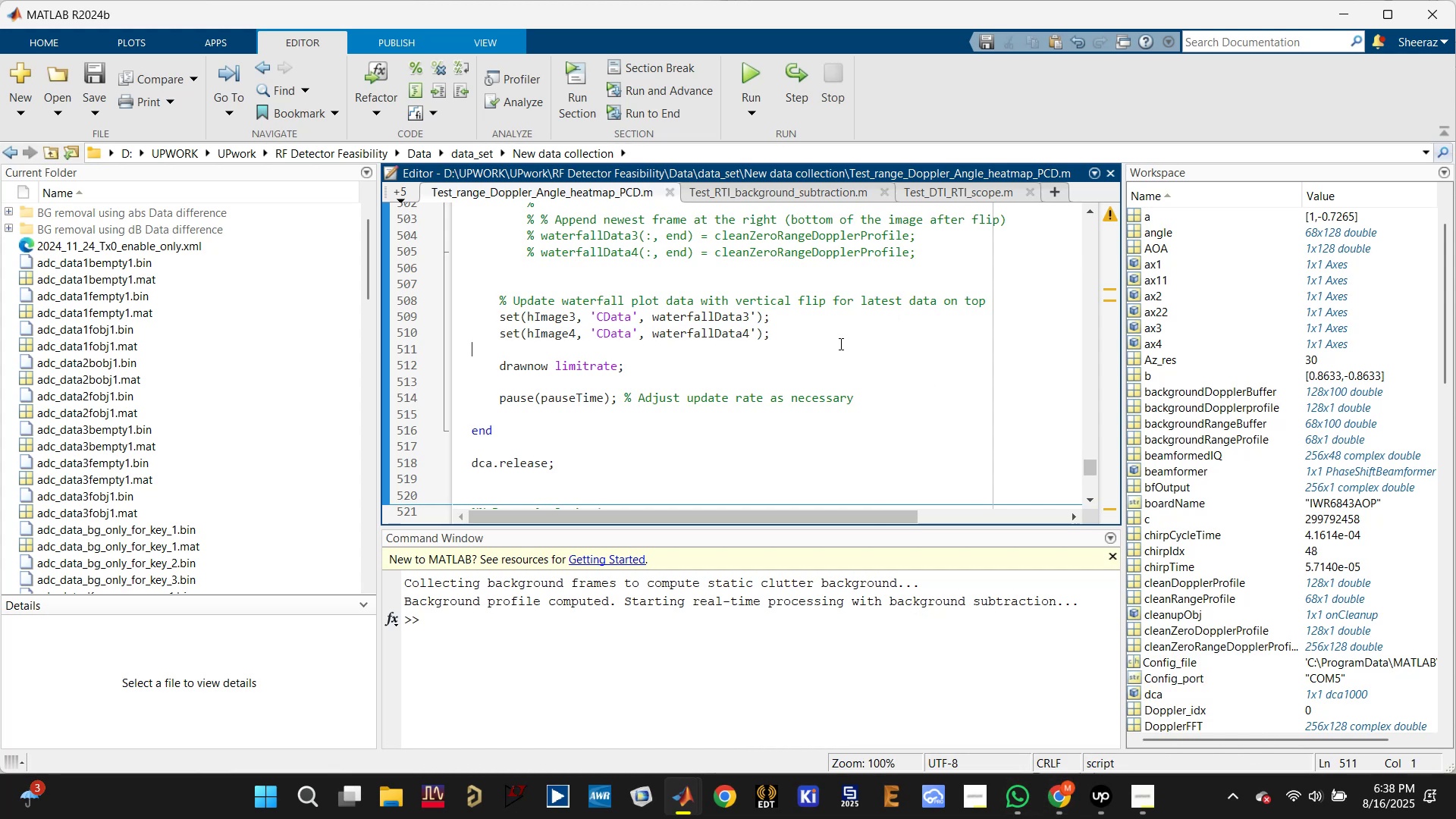 
key(Control+Z)
 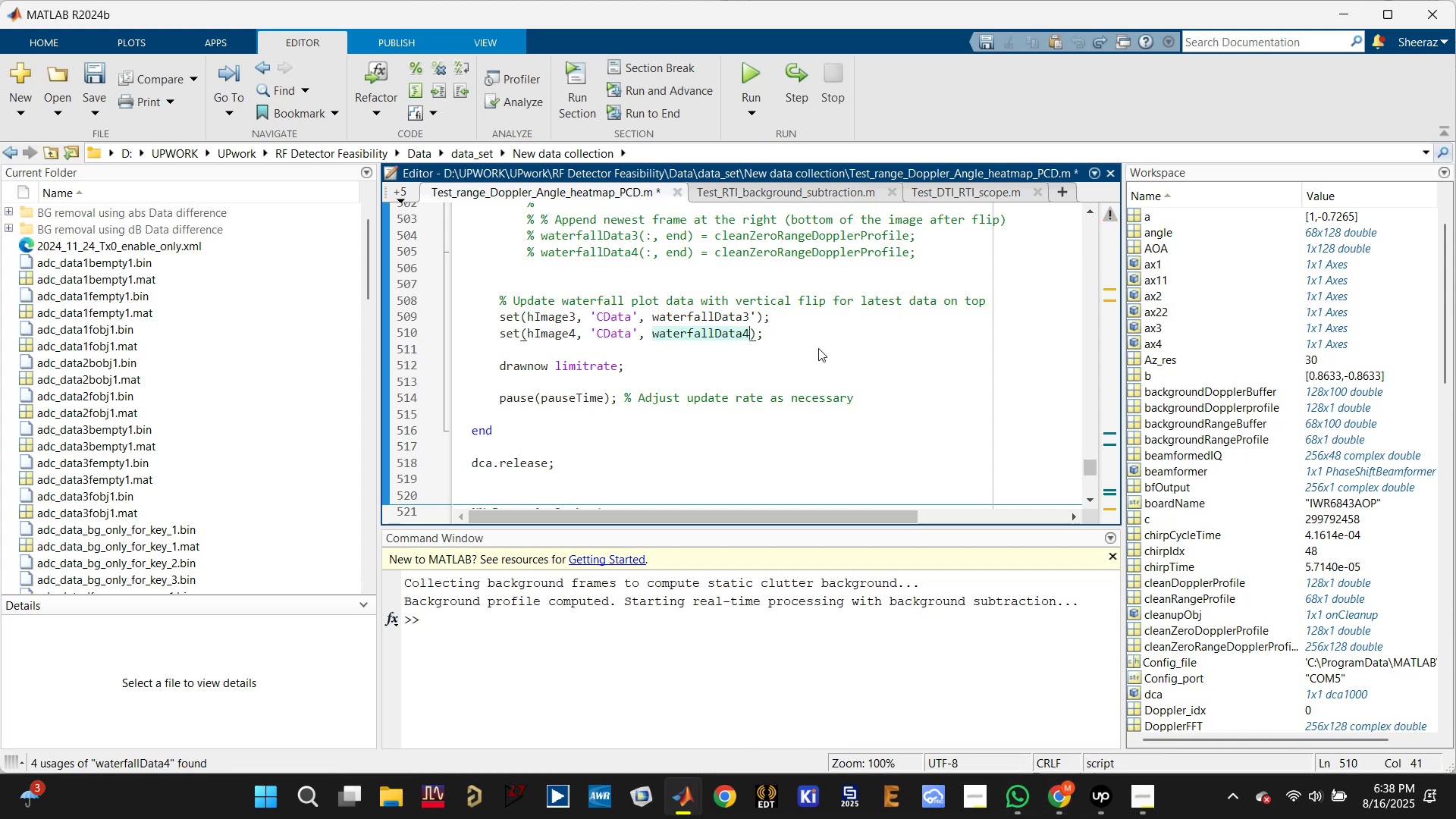 
key(Control+S)
 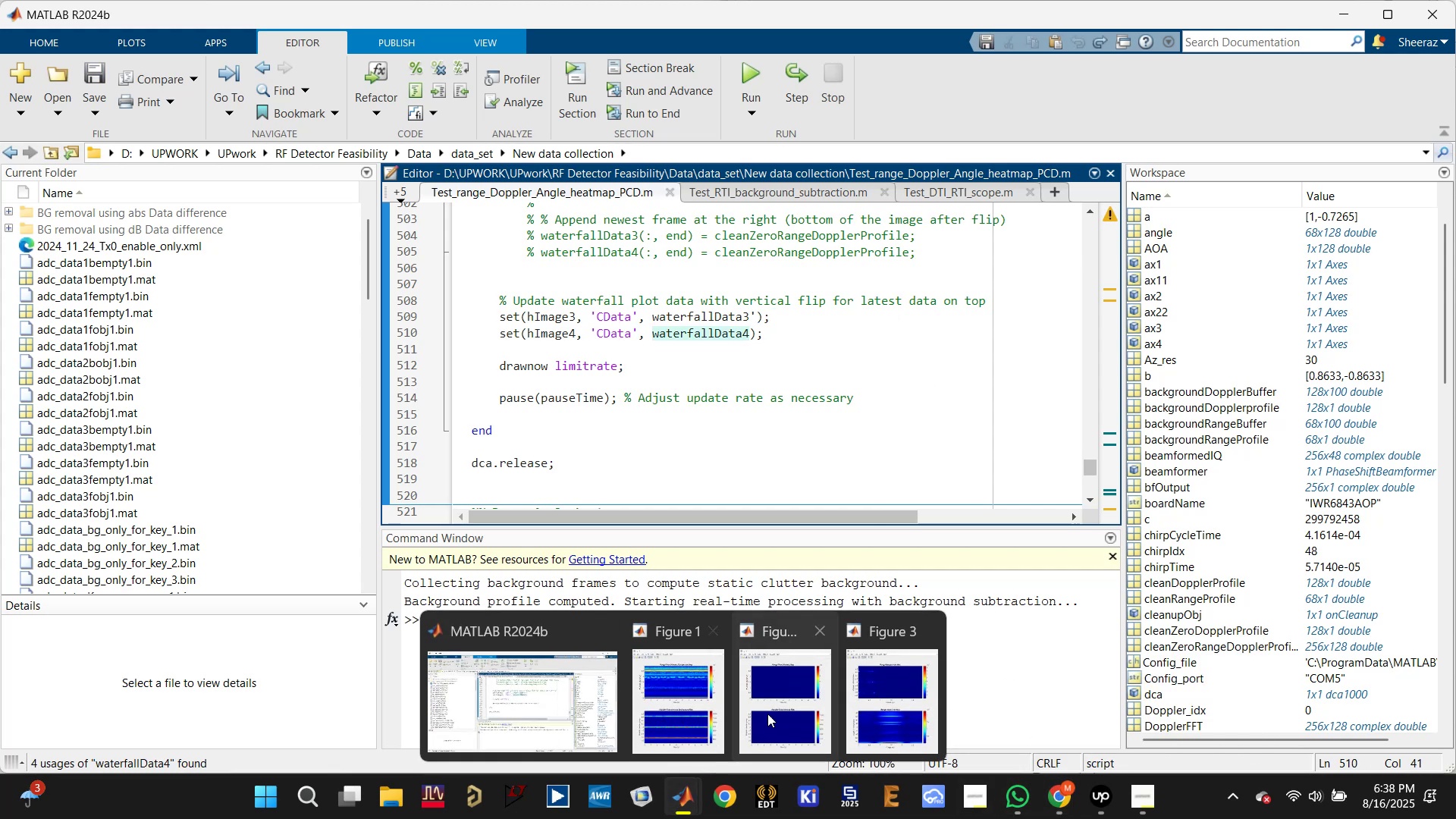 
left_click([878, 689])
 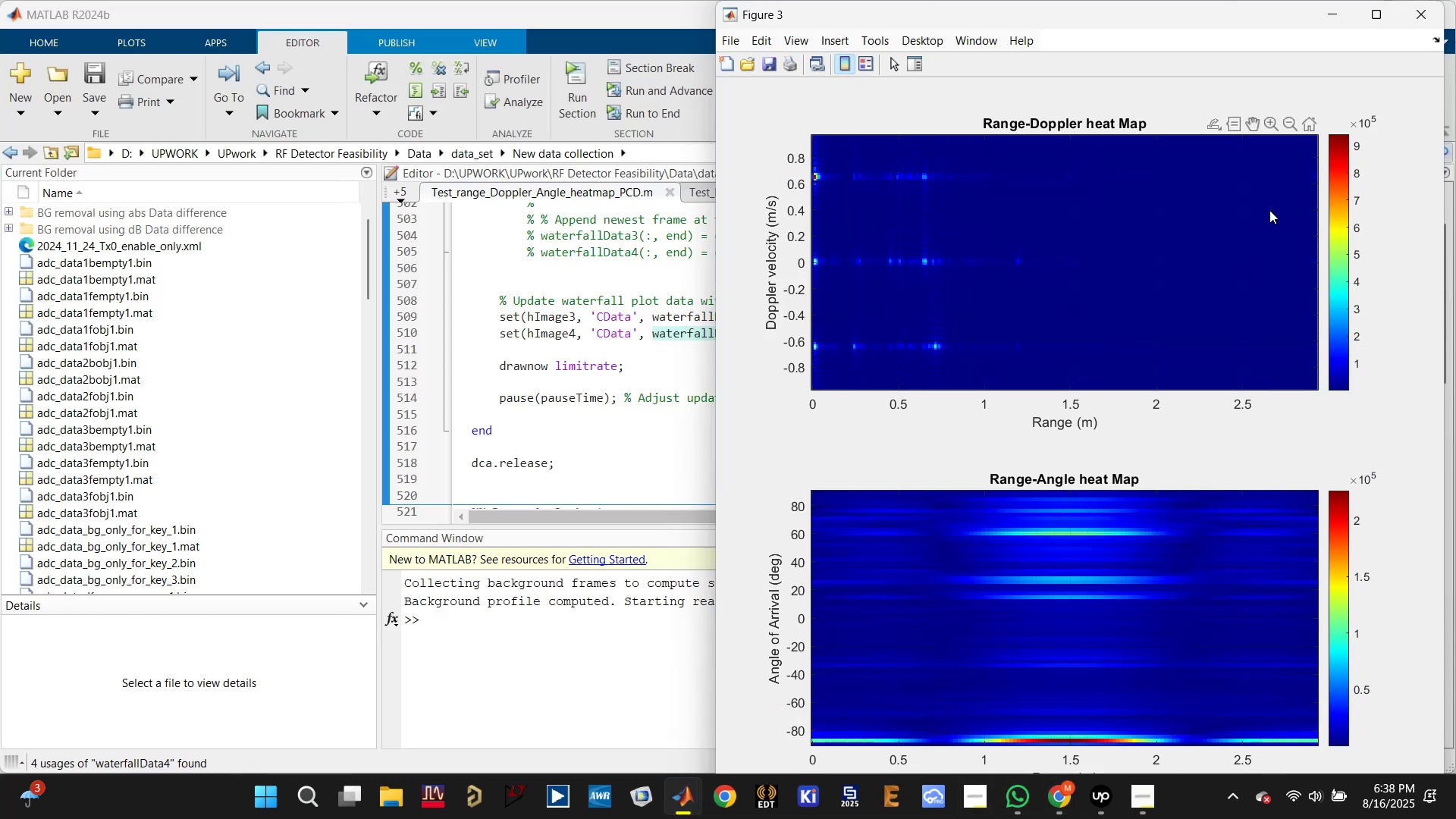 
left_click([1338, 13])
 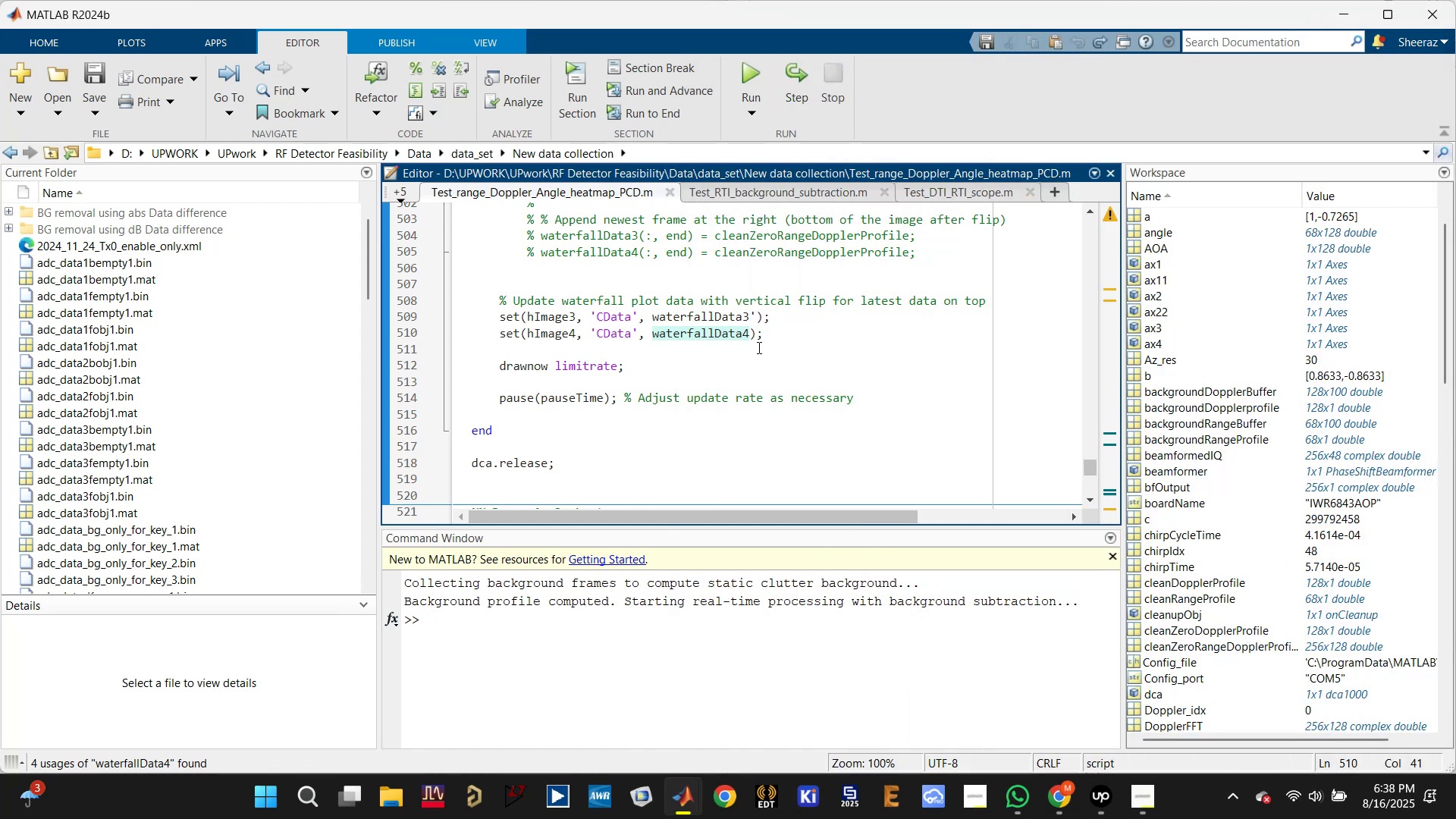 
key(Quote)
 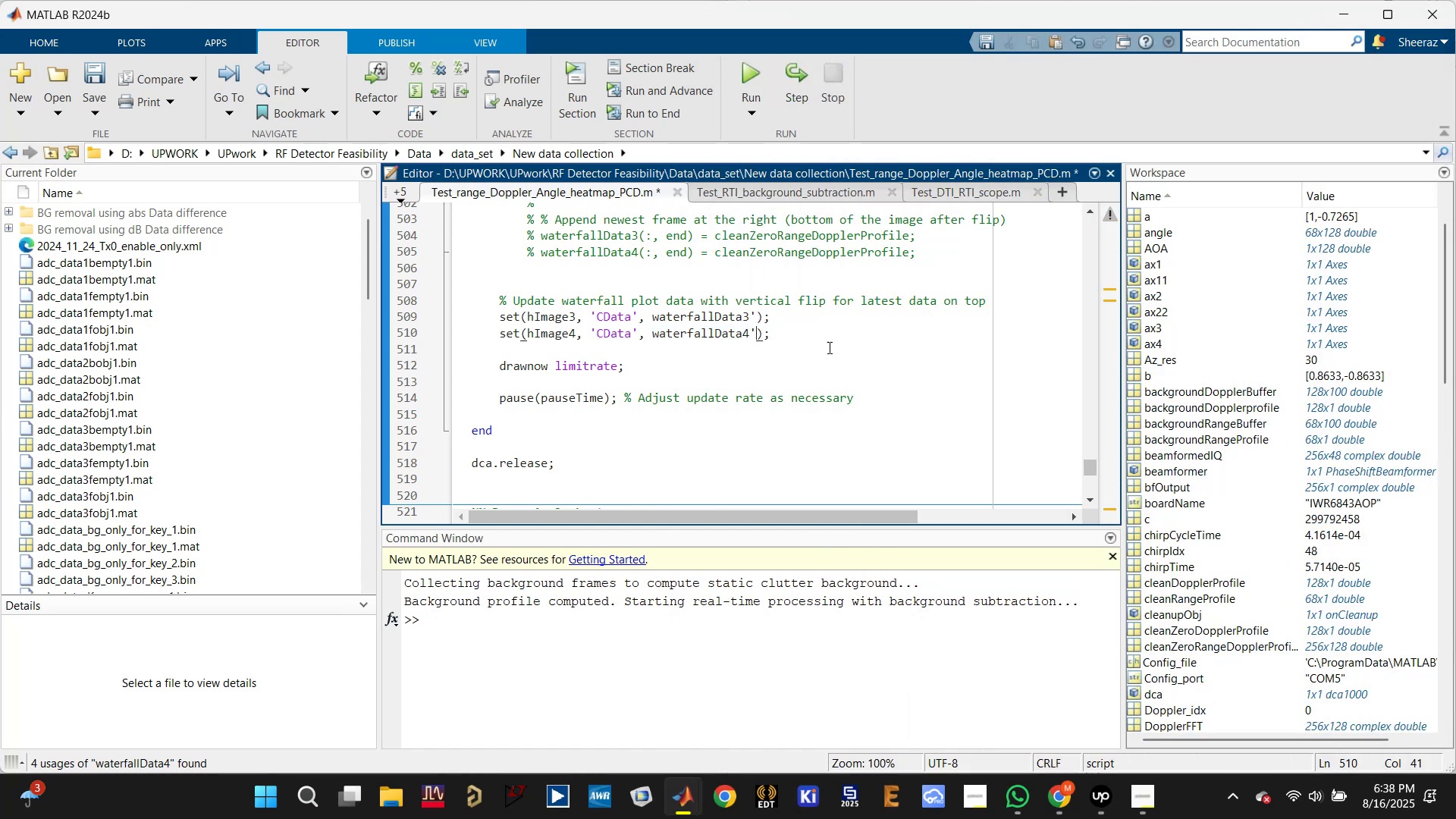 
left_click([850, 341])
 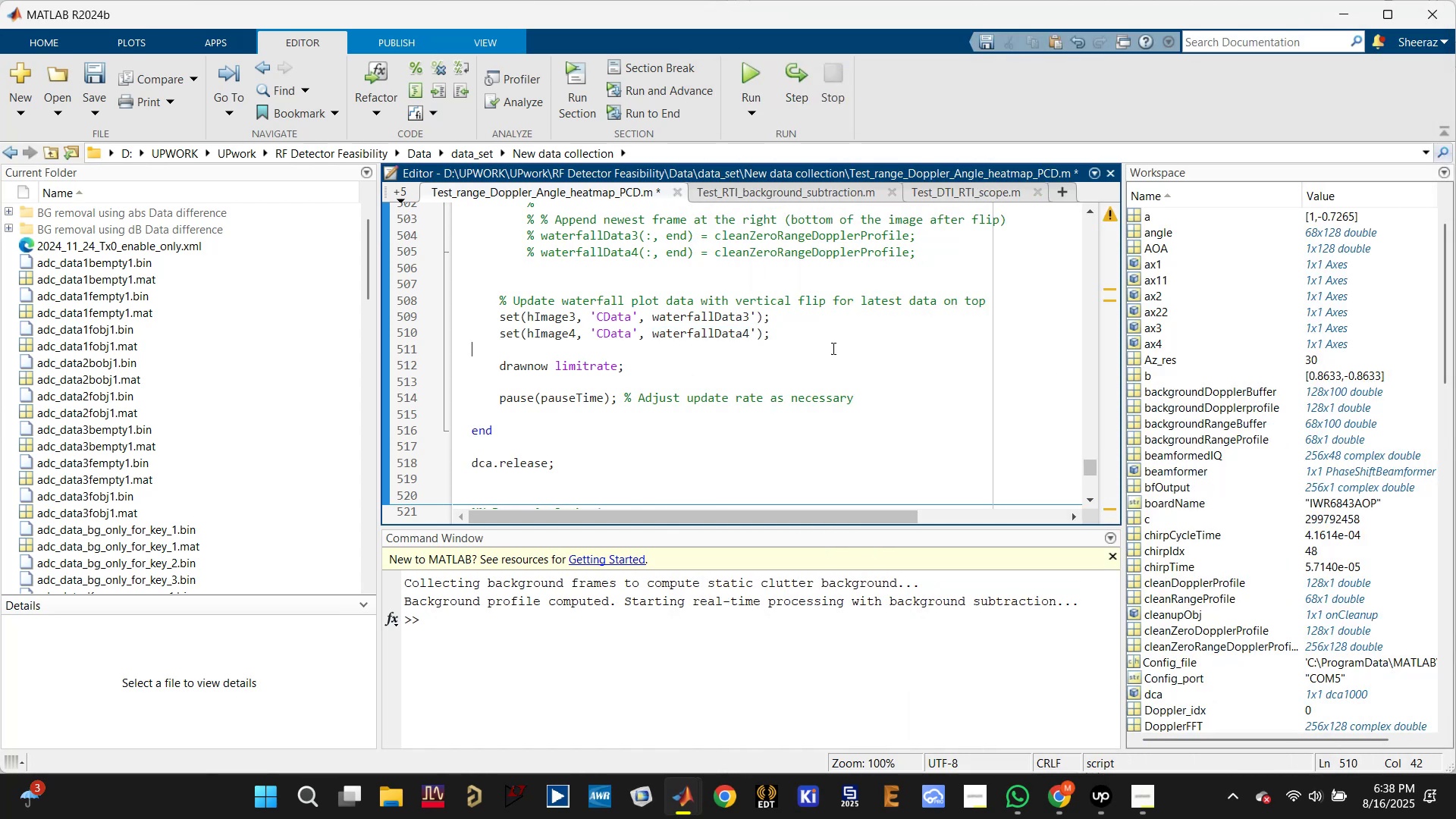 
scroll: coordinate [651, 379], scroll_direction: up, amount: 3.0
 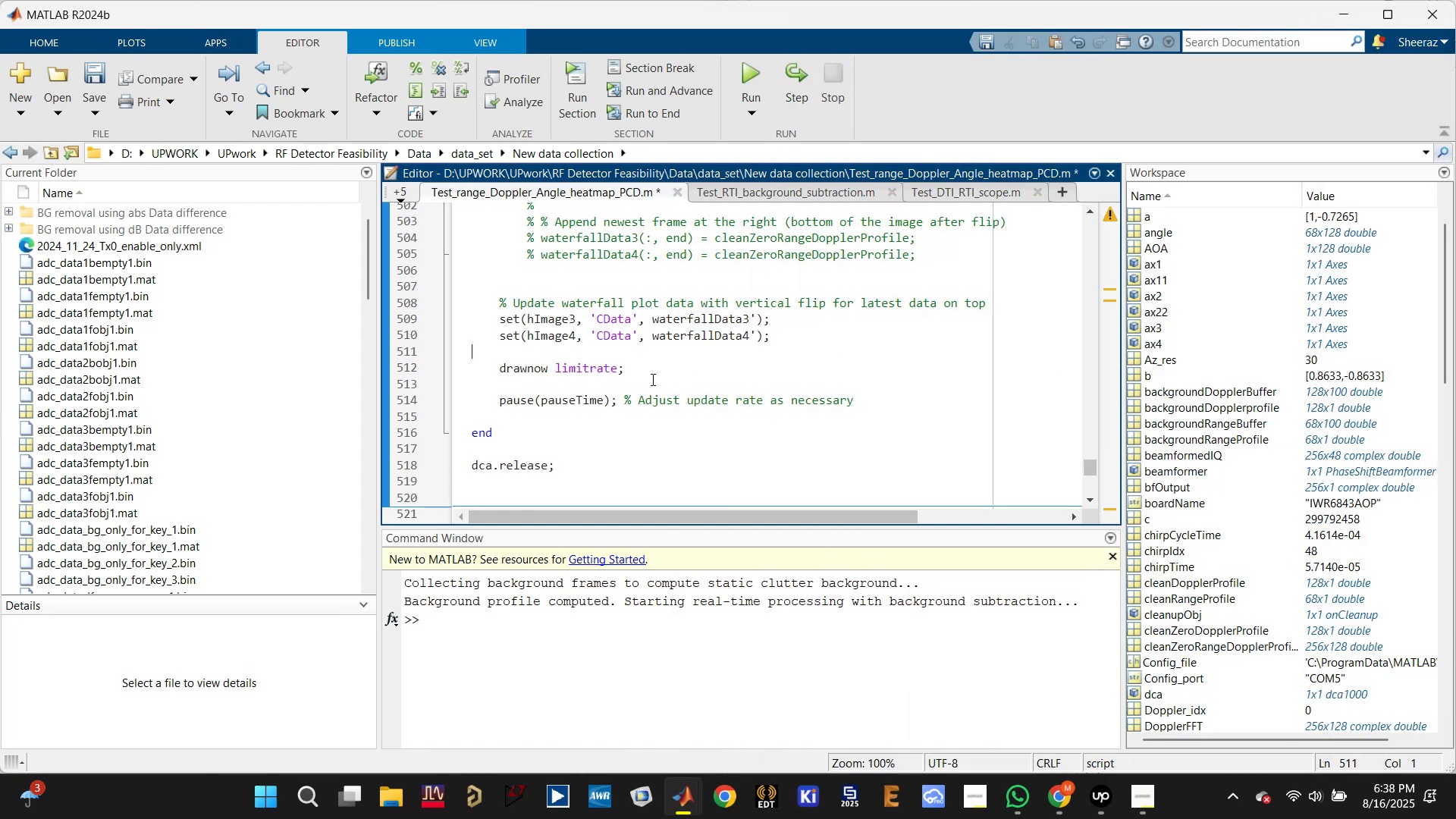 
key(Control+S)
 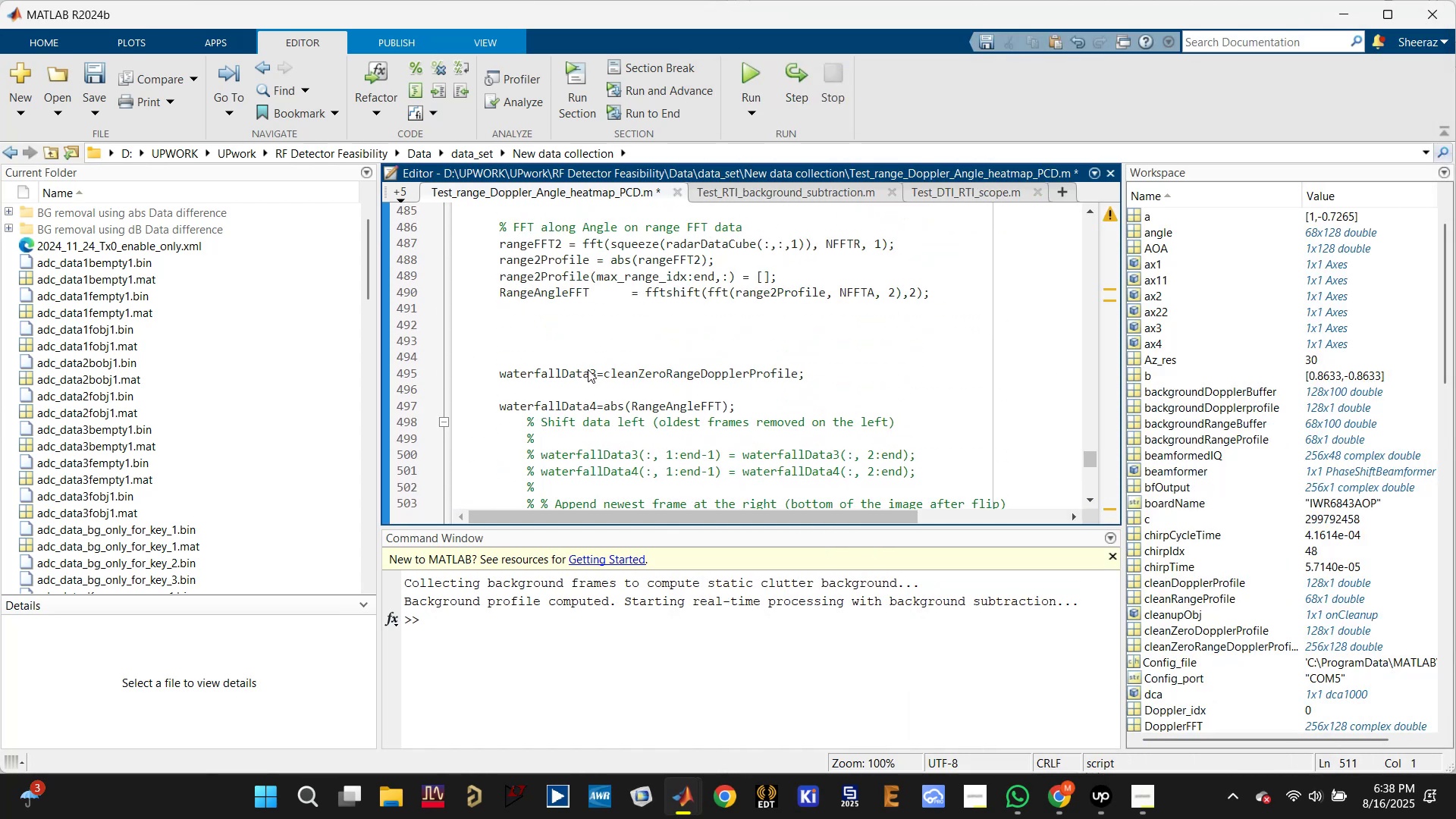 
scroll: coordinate [544, 366], scroll_direction: up, amount: 18.0
 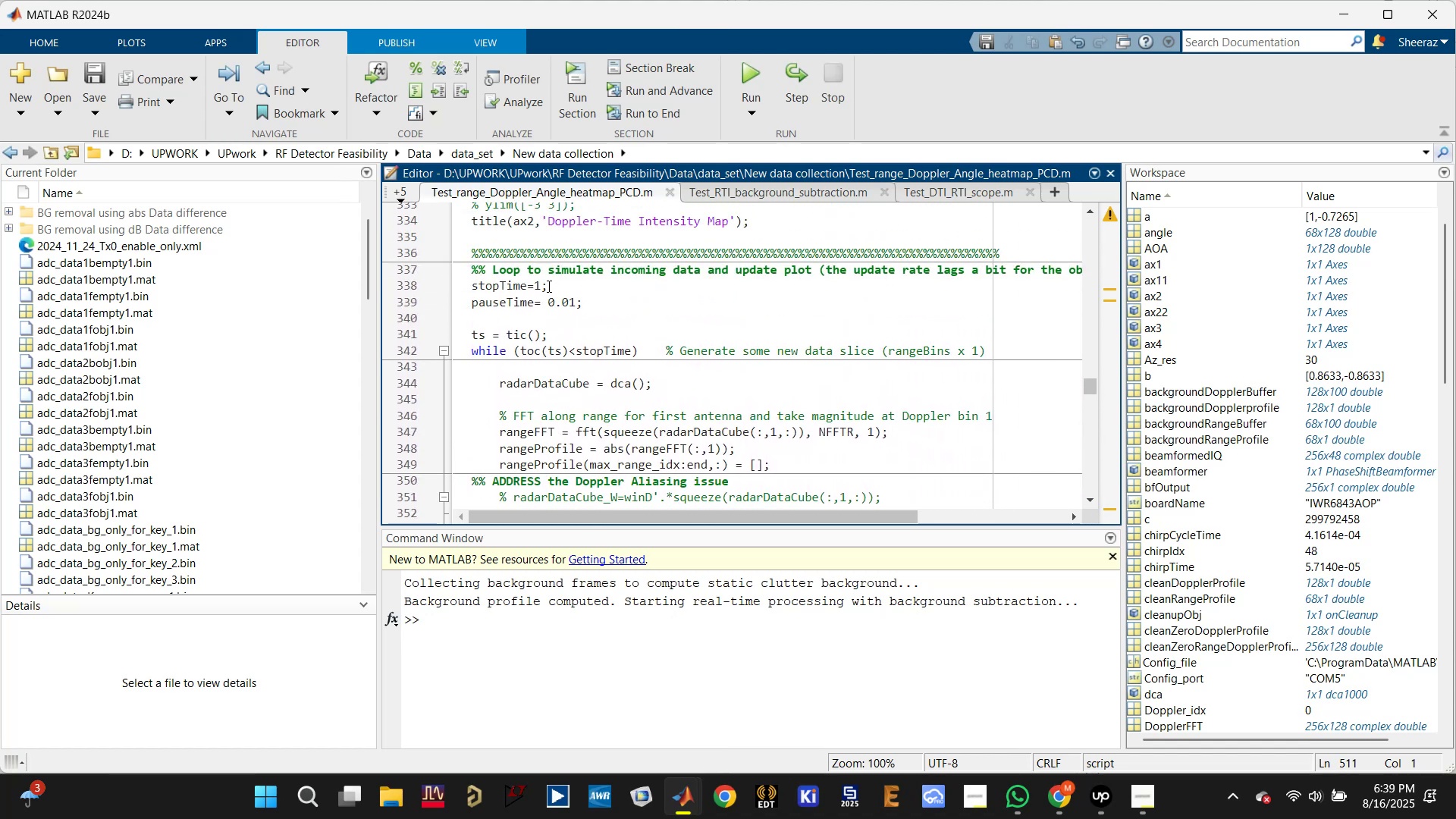 
left_click([540, 284])
 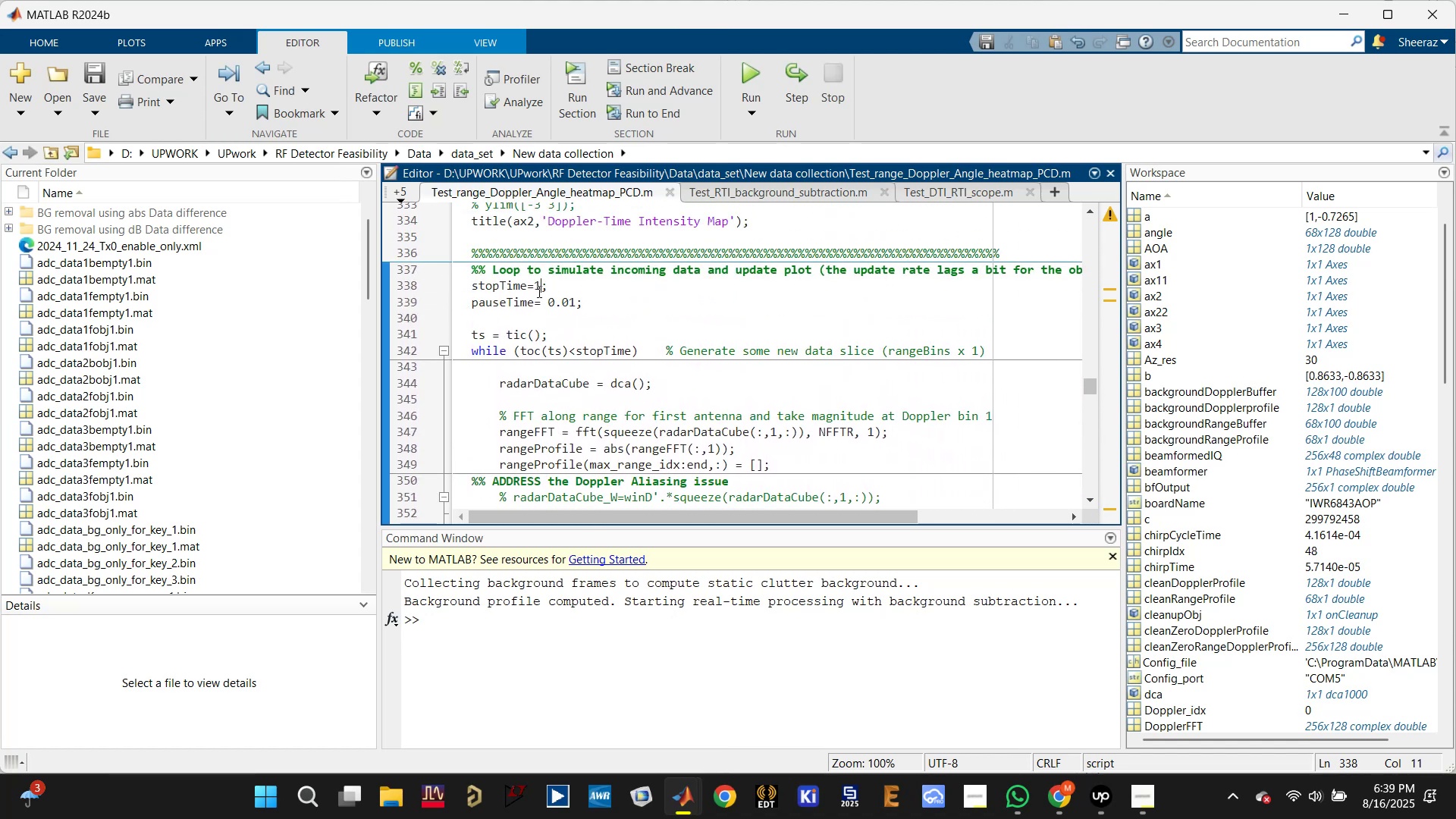 
left_click_drag(start_coordinate=[541, 286], to_coordinate=[532, 286])
 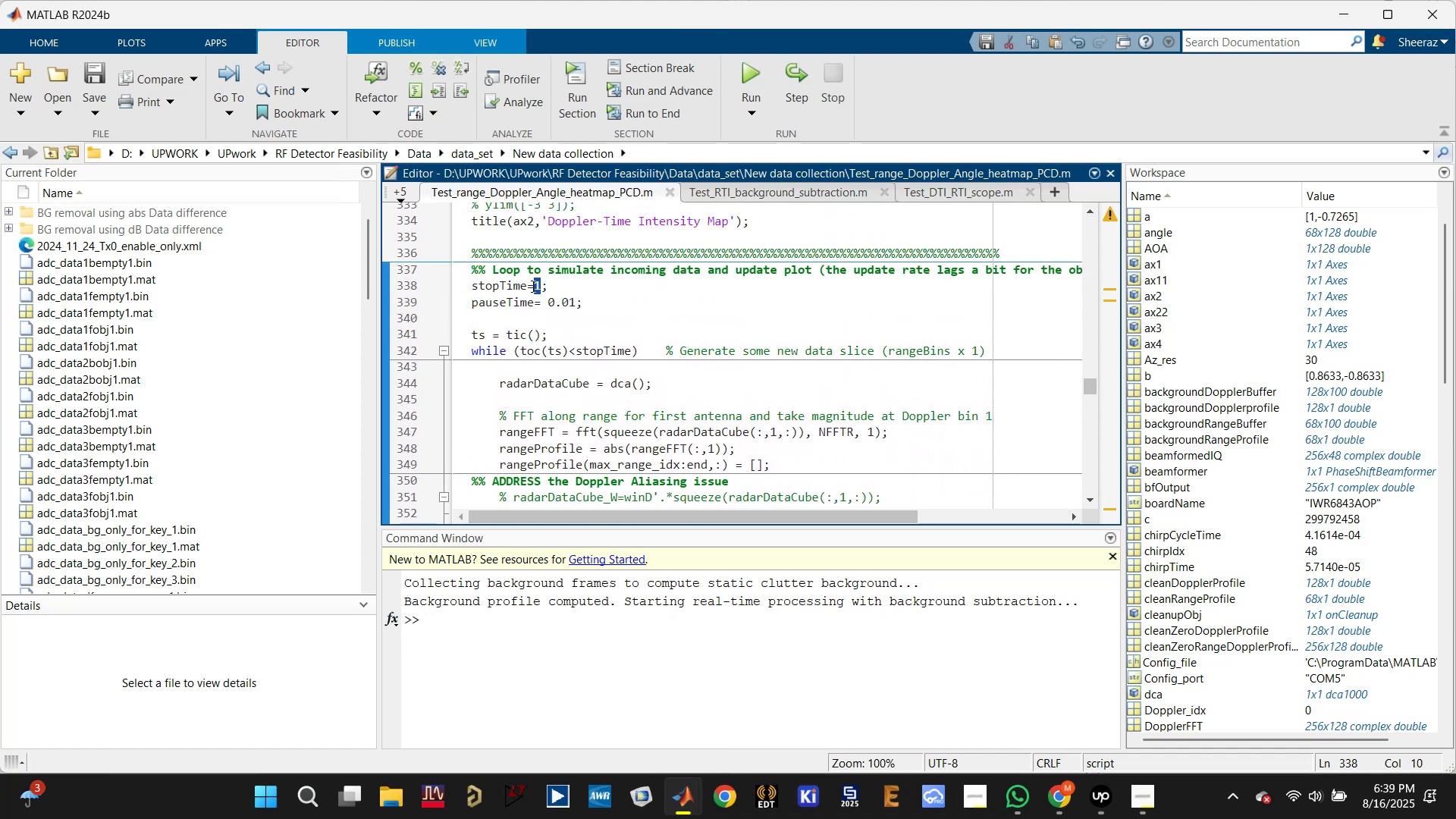 
type(20)
 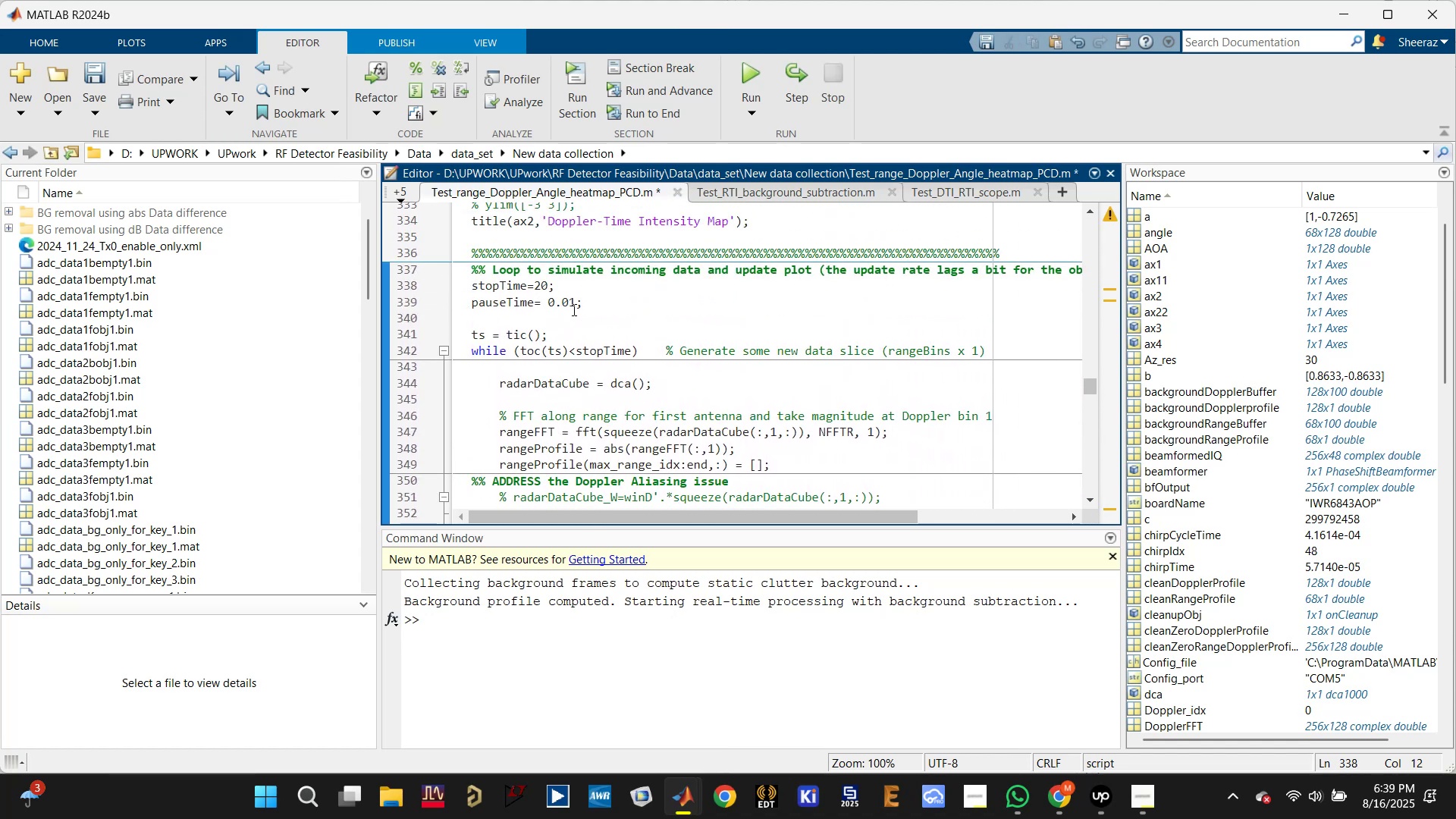 
key(Control+S)
 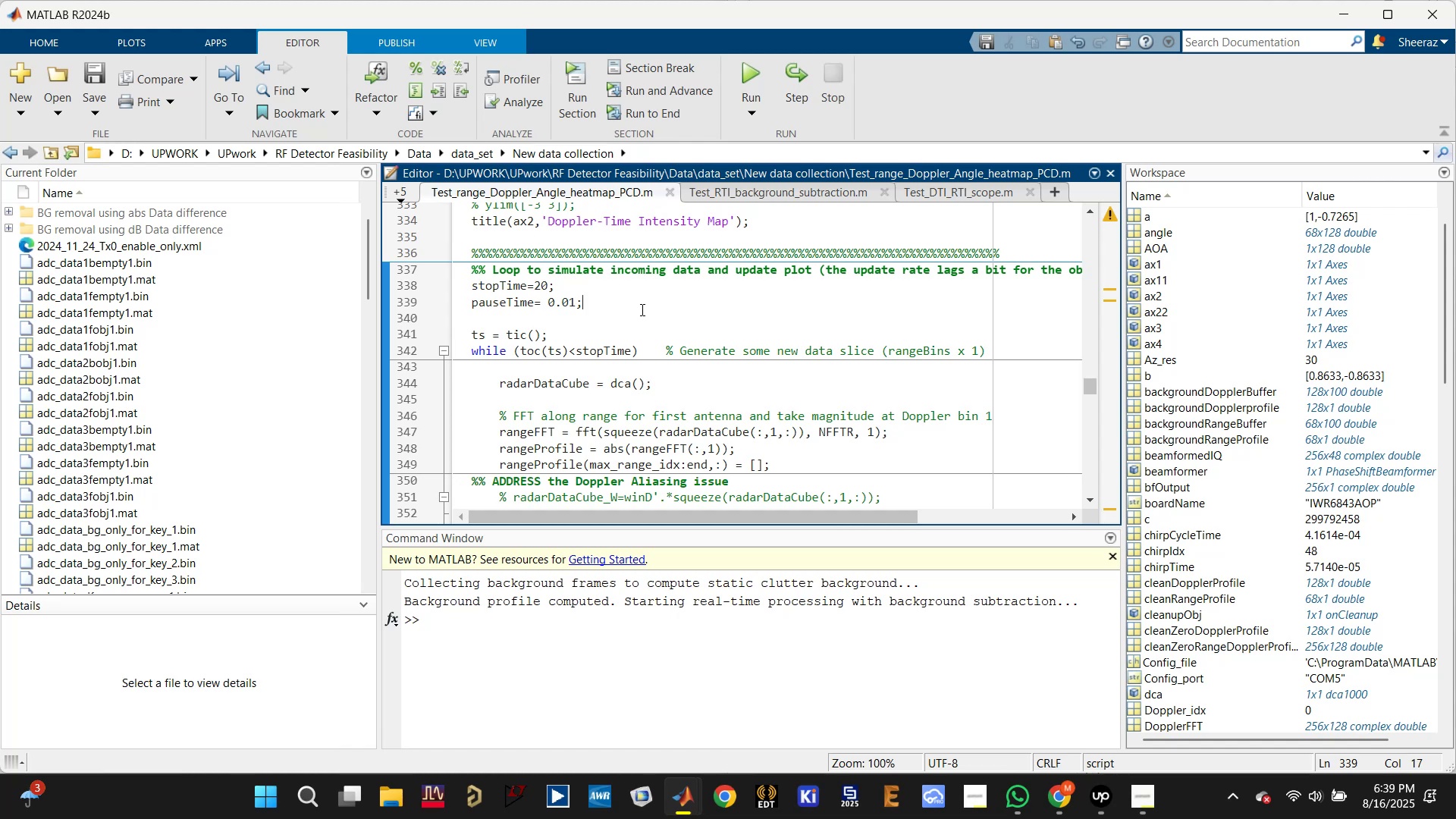 
left_click([515, 286])
 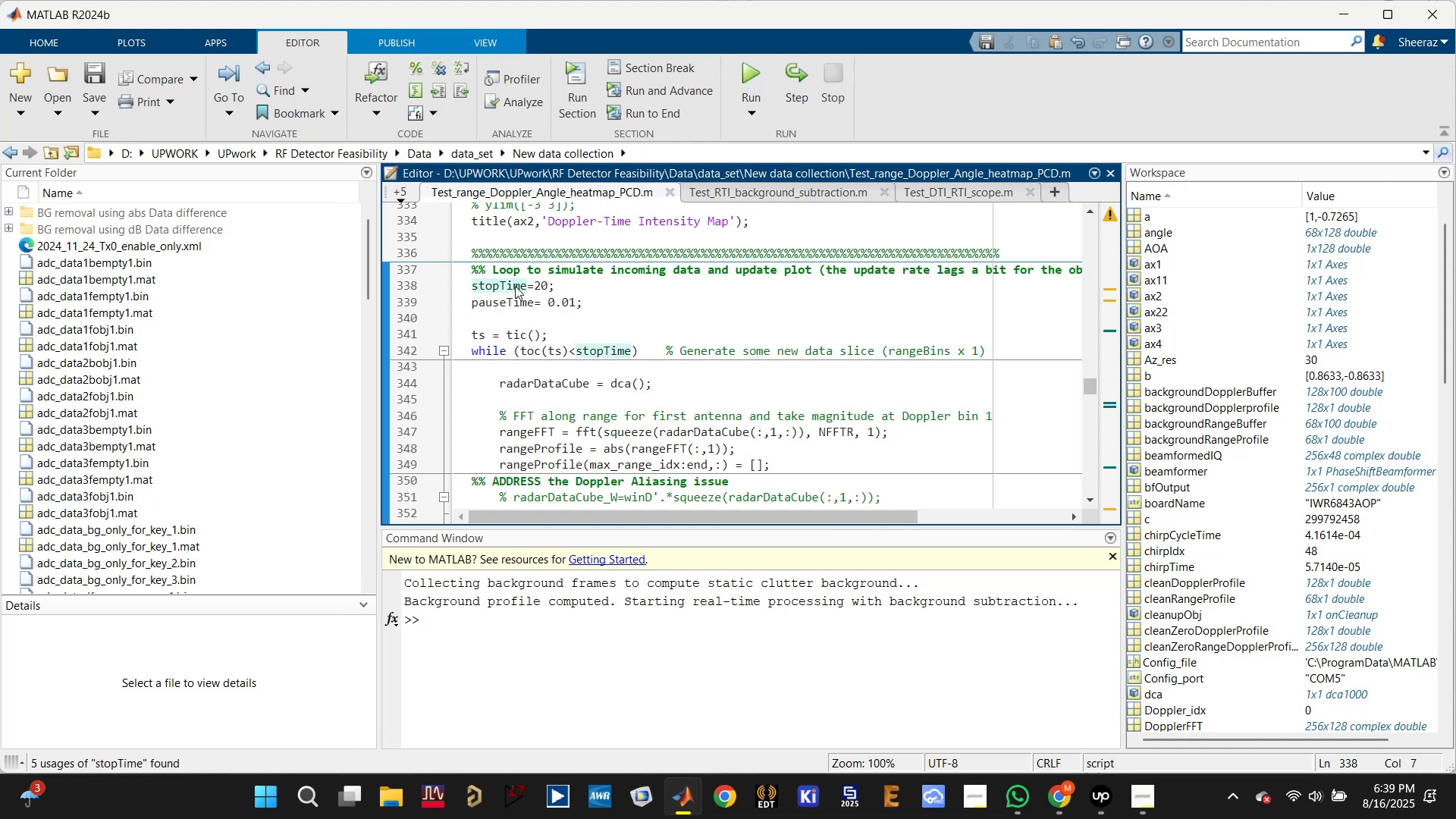 
scroll: coordinate [587, 344], scroll_direction: up, amount: 6.0
 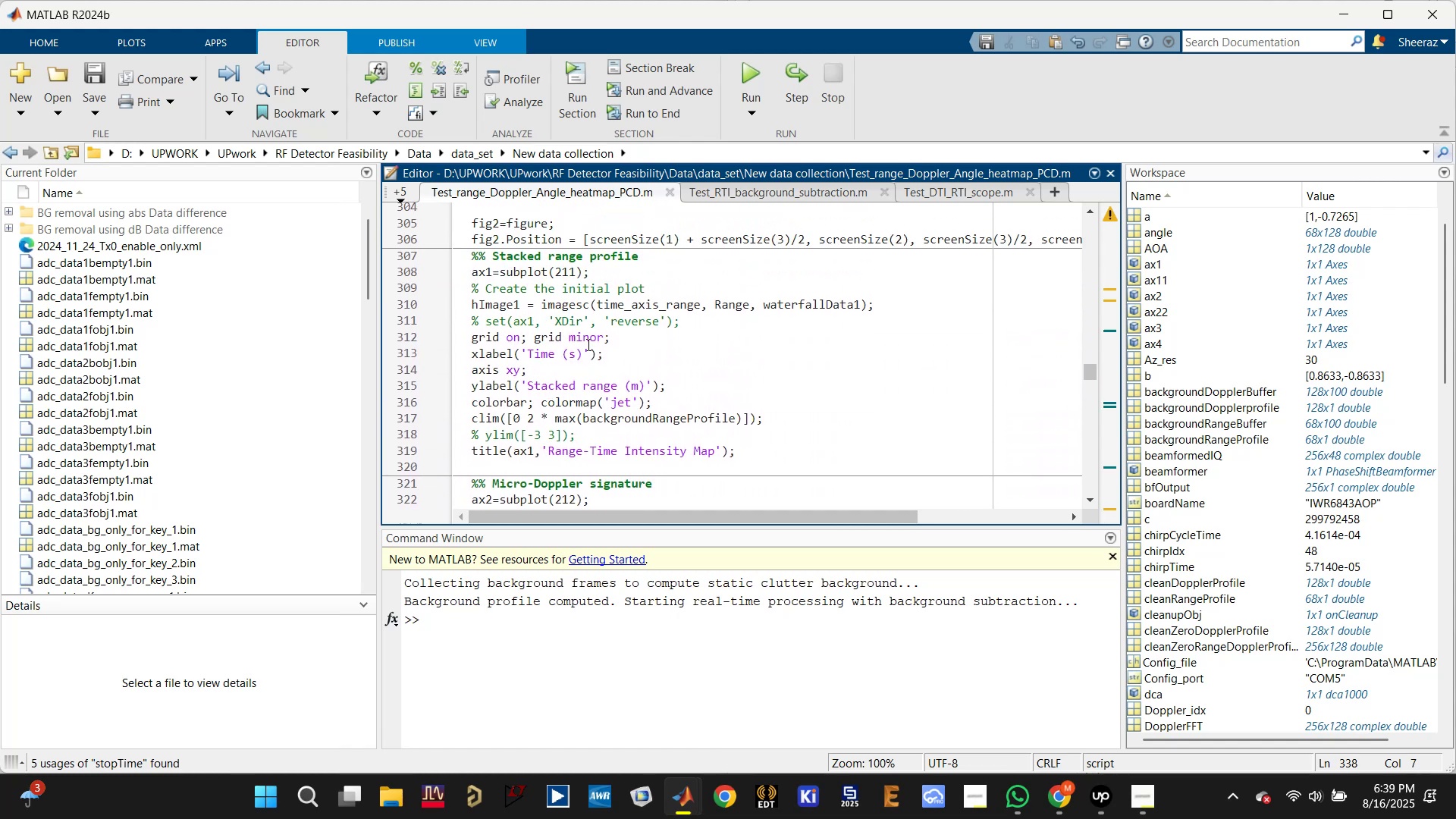 
key(Control+F)
 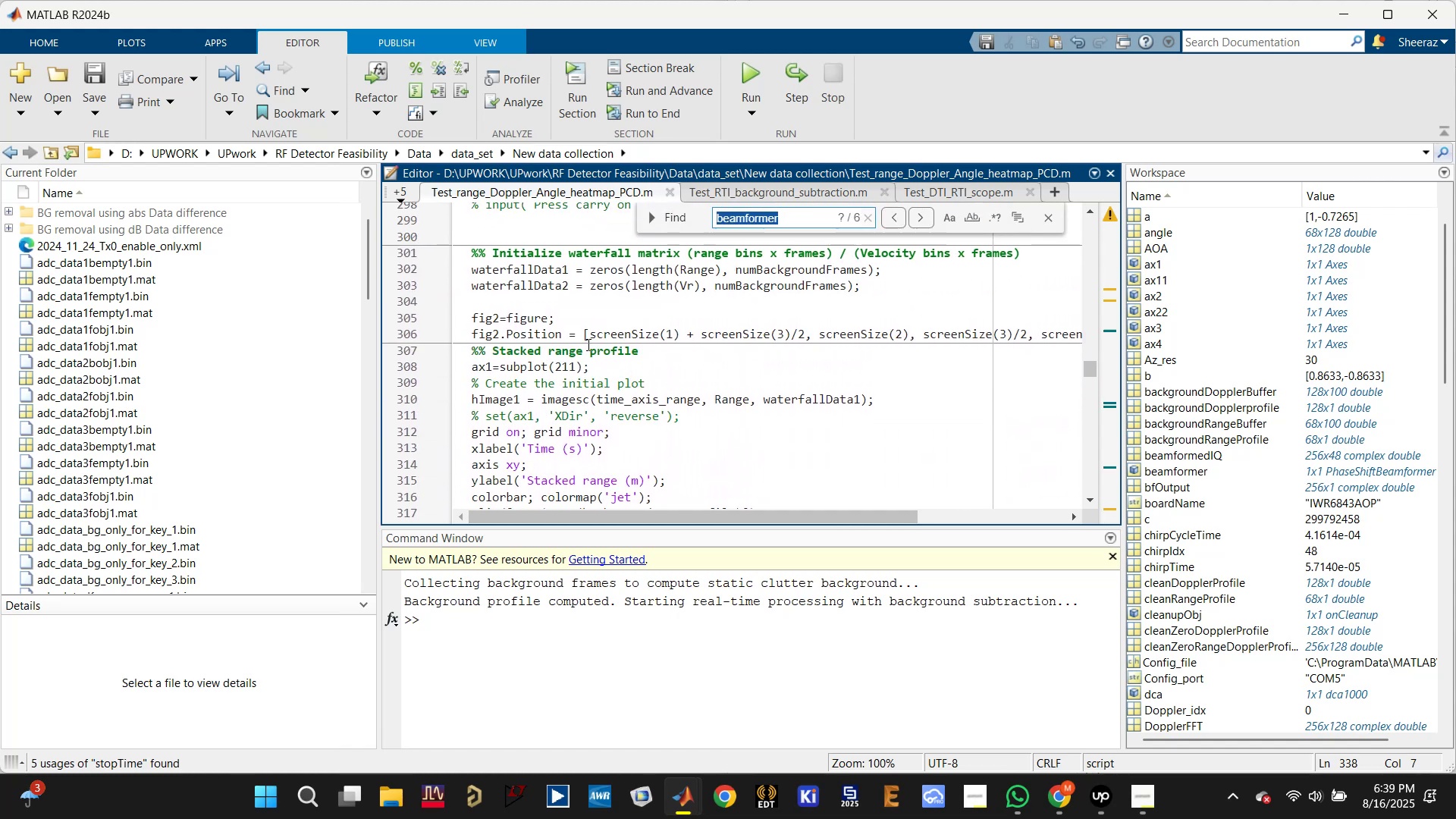 
type(stoptime)
 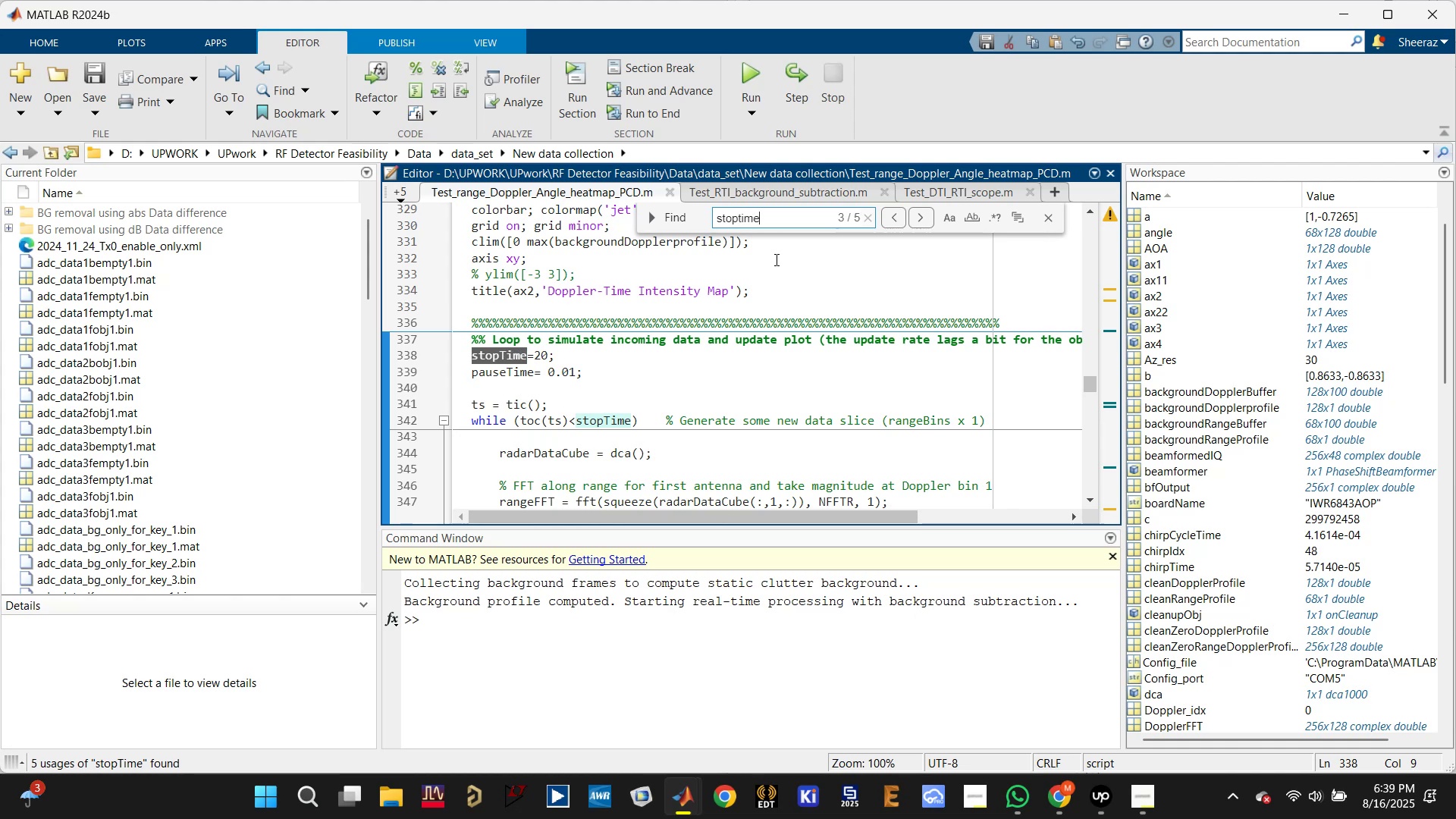 
key(Enter)
 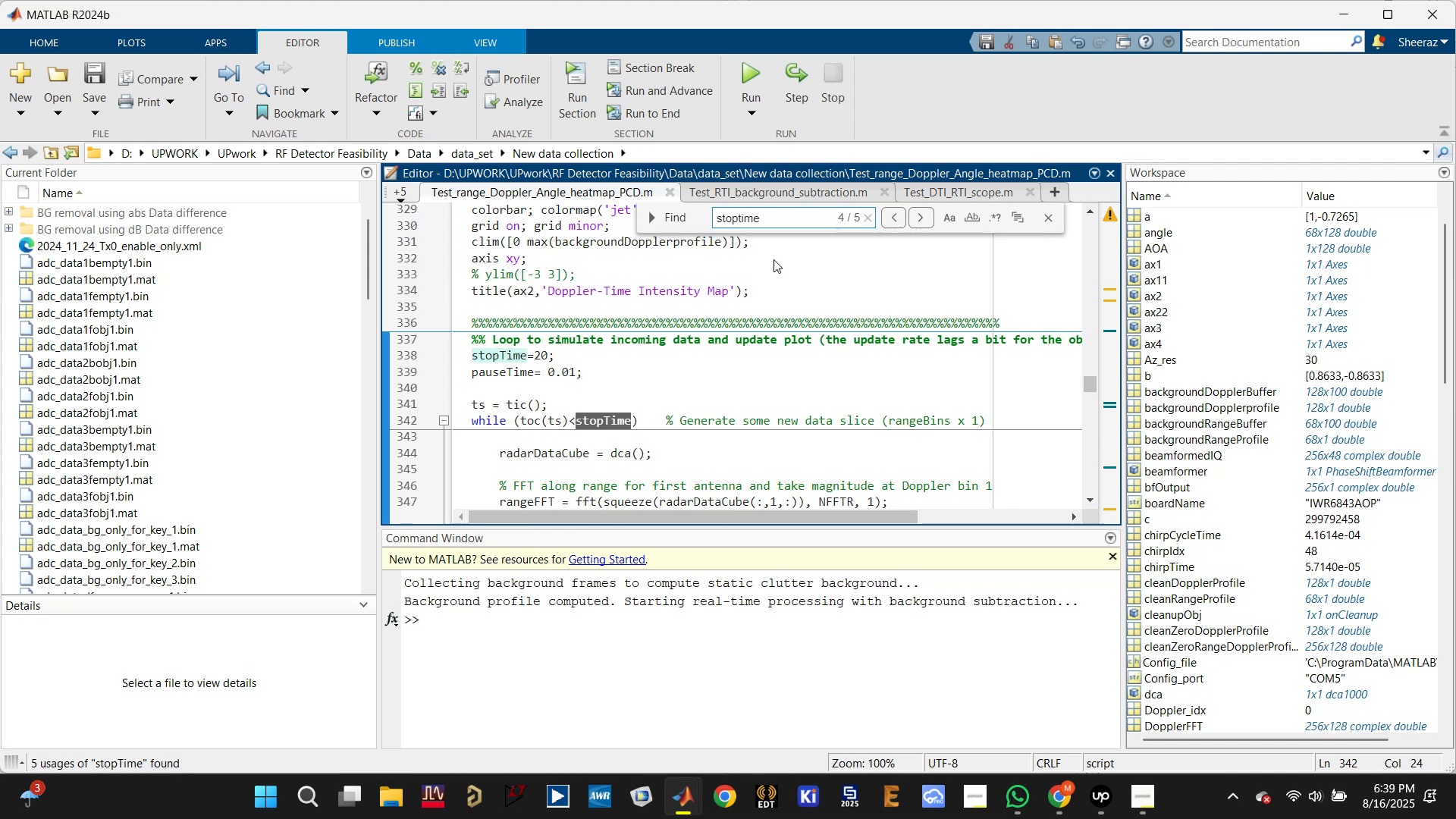 
key(Enter)
 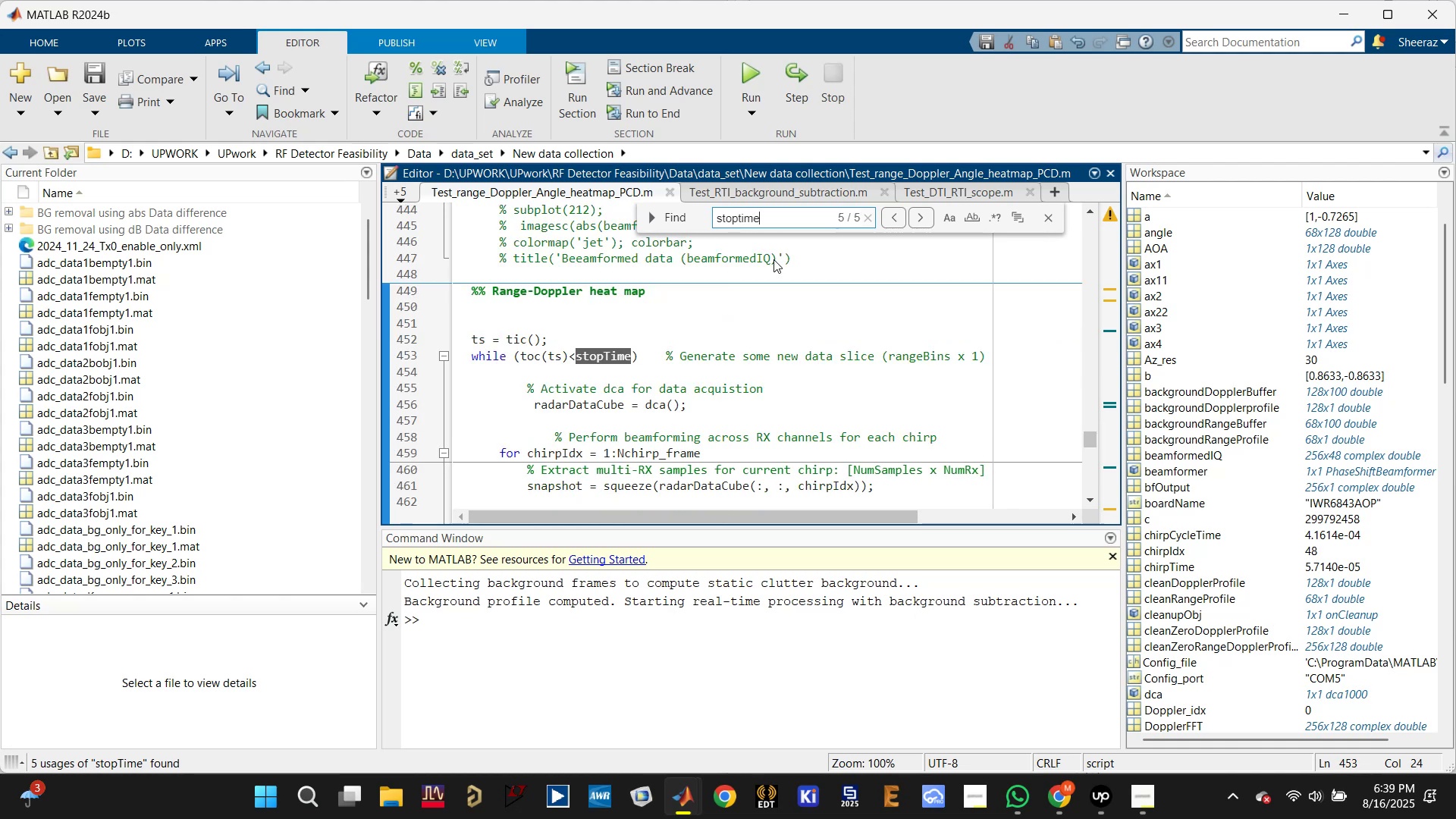 
key(Enter)
 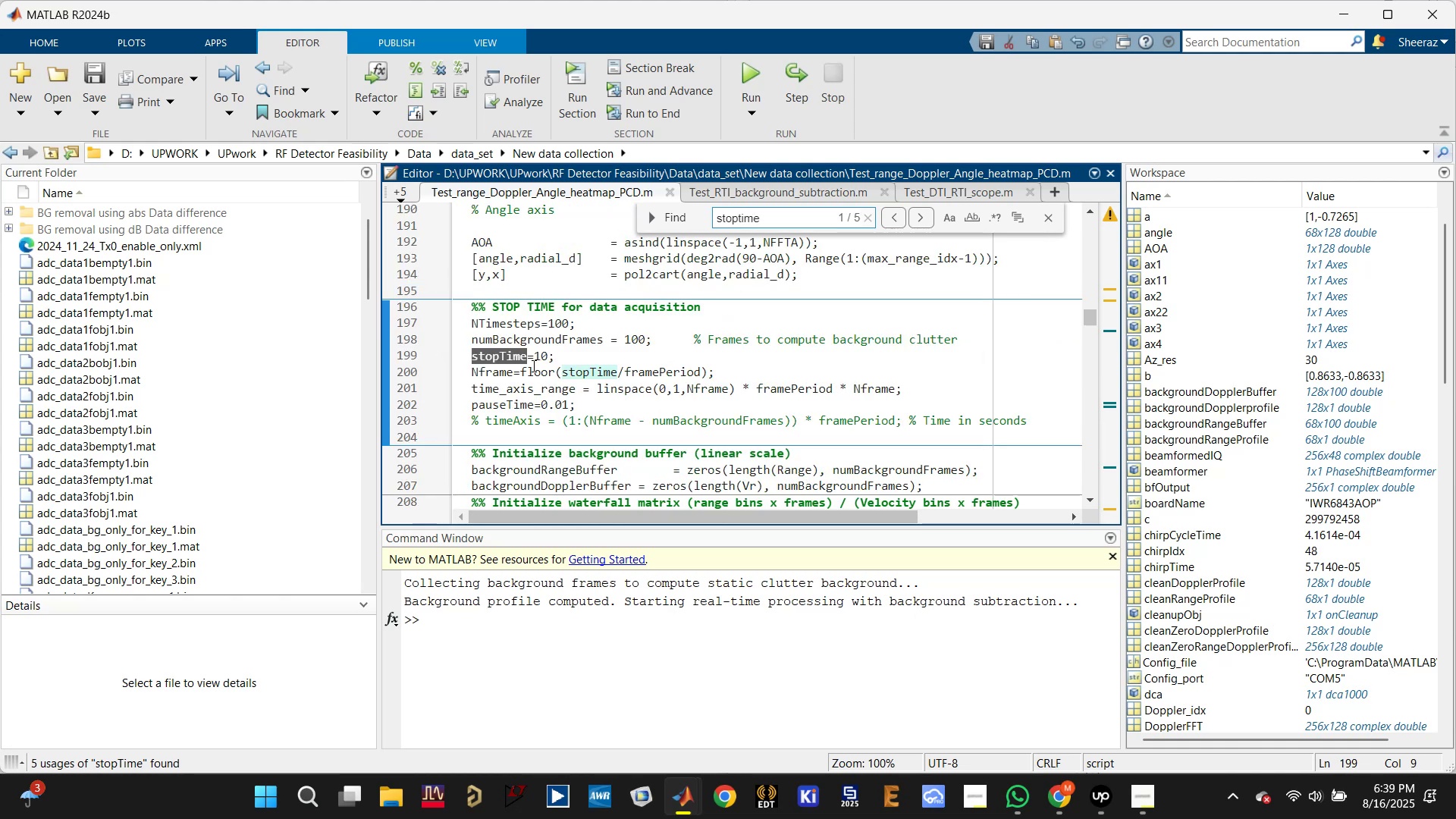 
left_click_drag(start_coordinate=[542, 358], to_coordinate=[537, 356])
 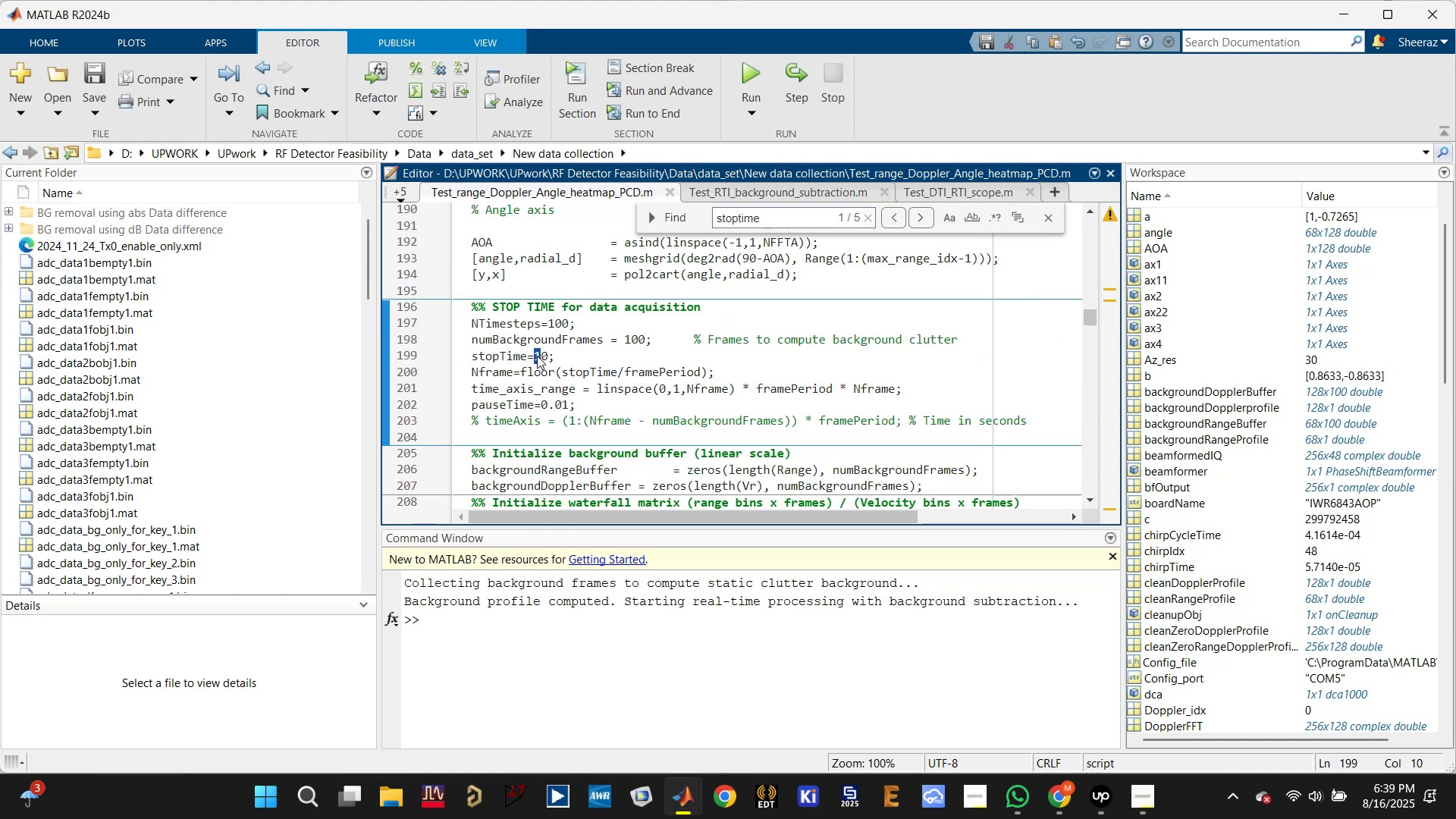 
key(2)
 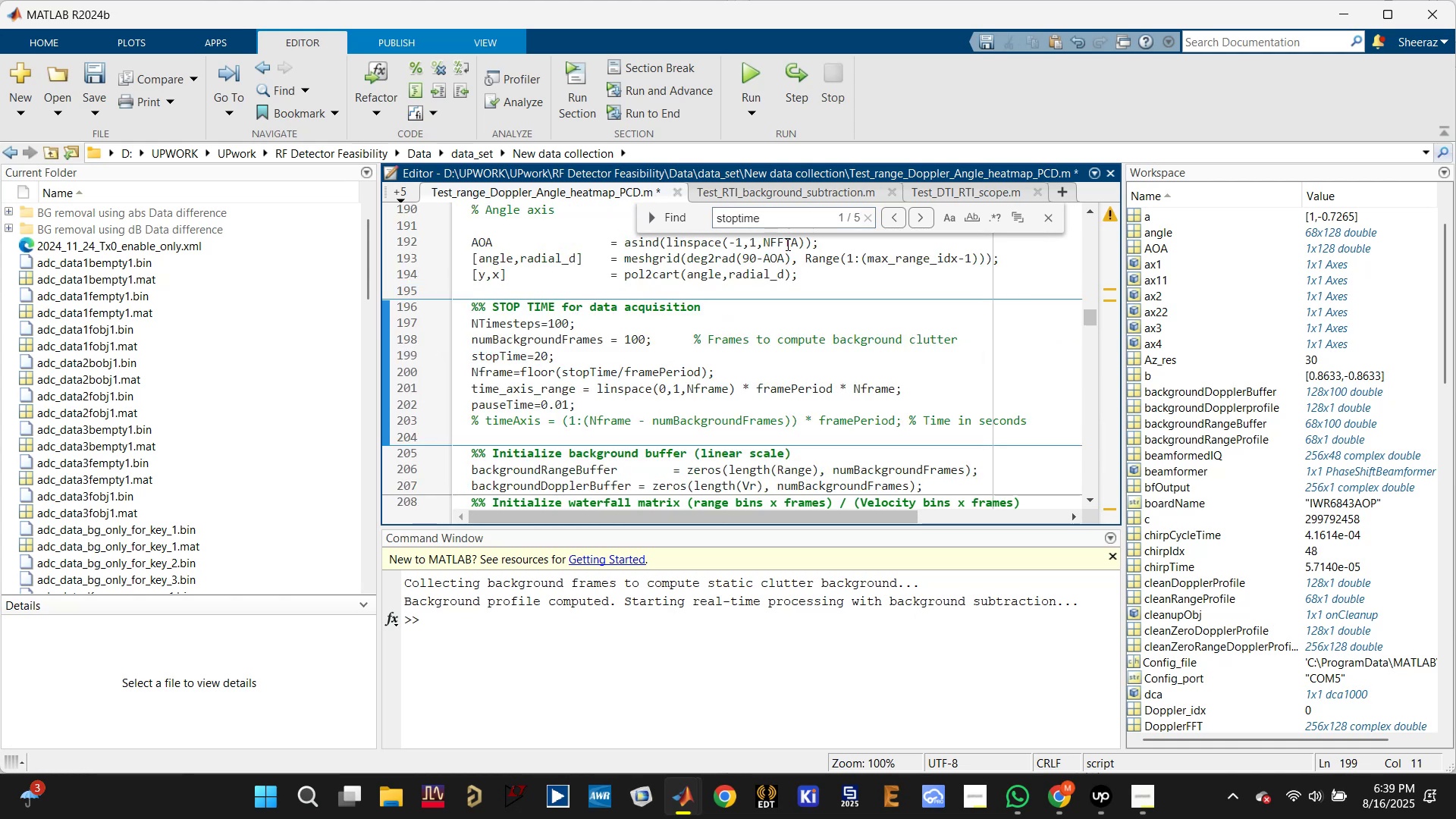 
left_click([787, 215])
 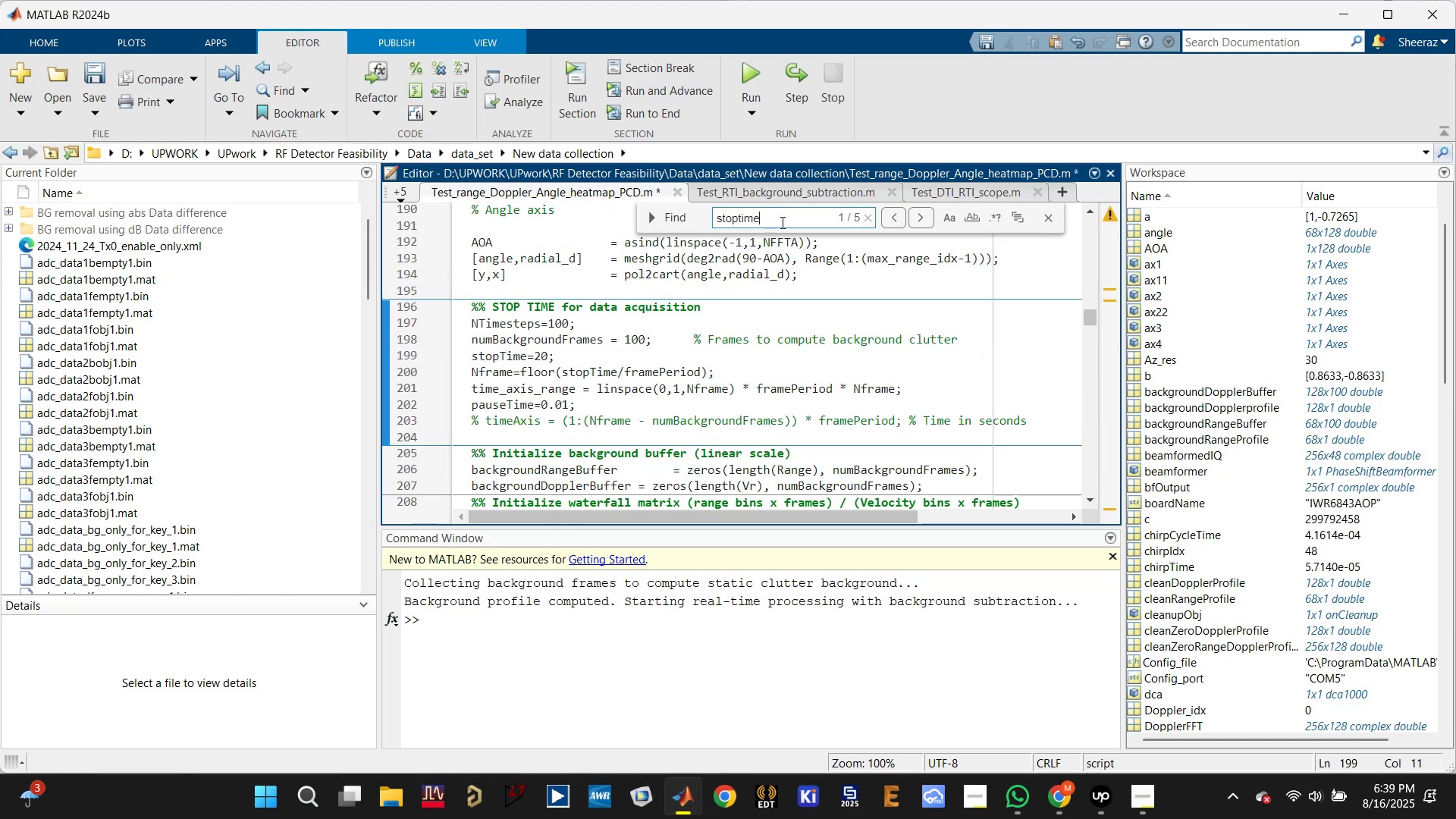 
key(Enter)
 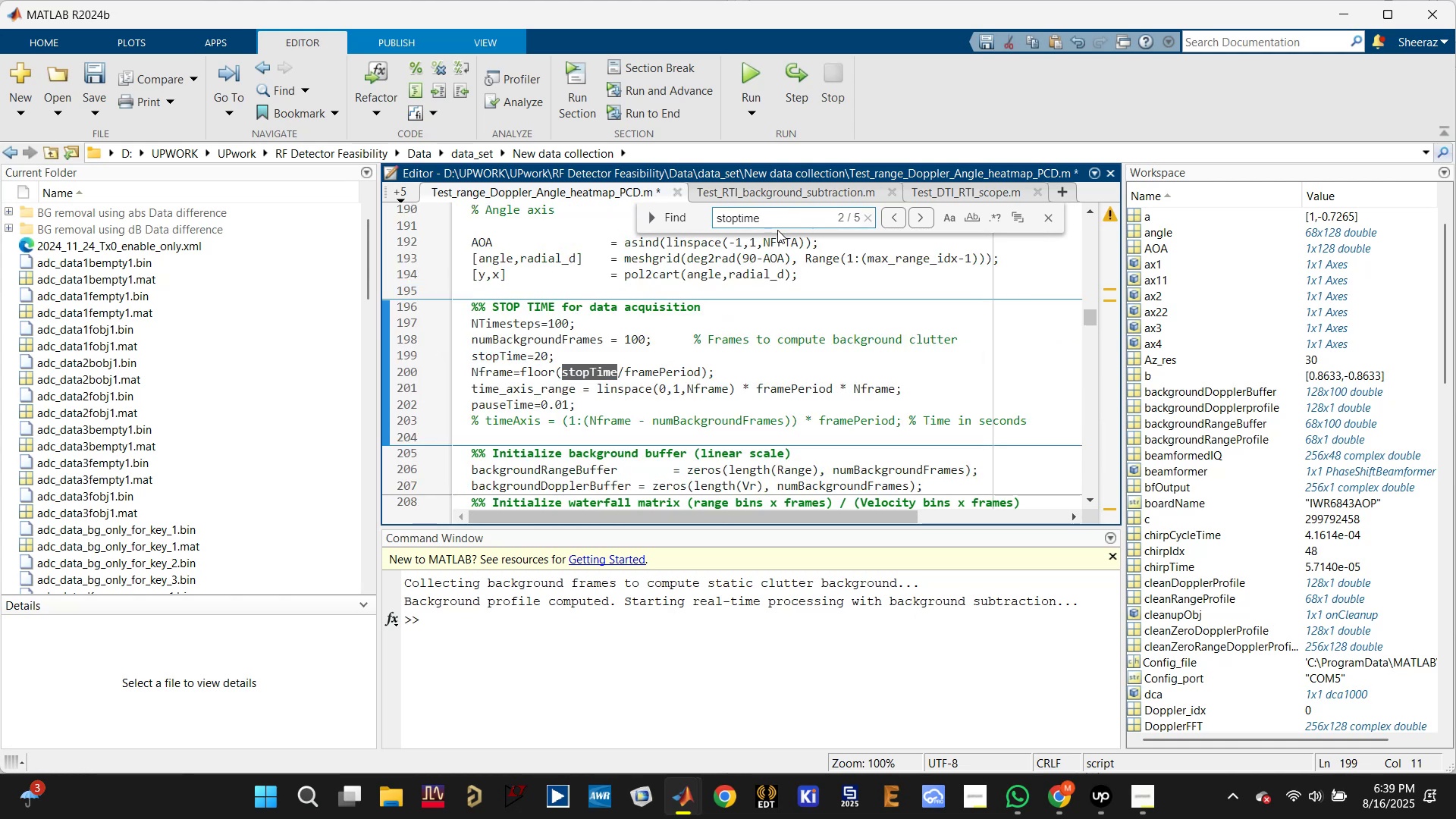 
key(Enter)
 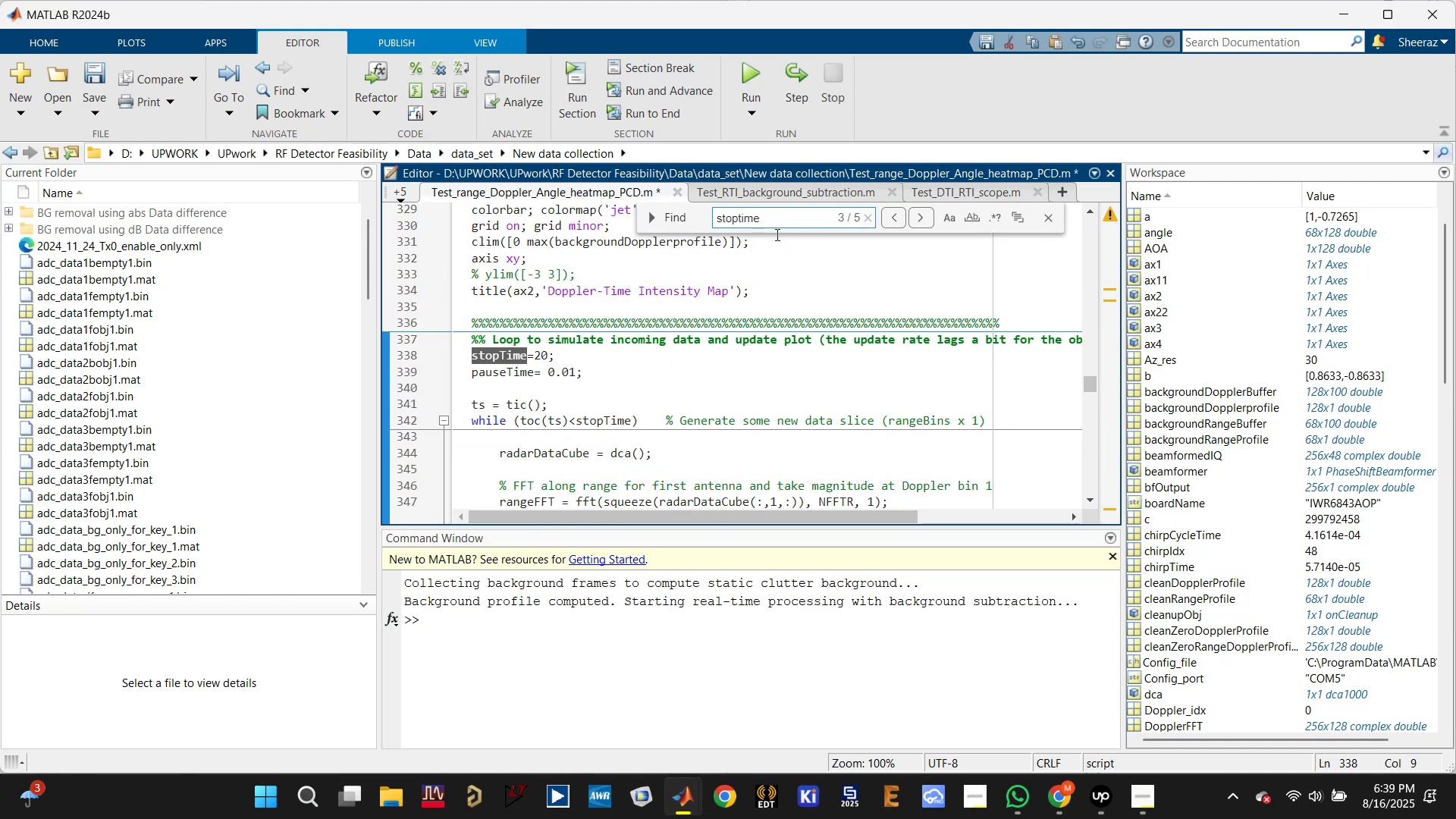 
key(Enter)
 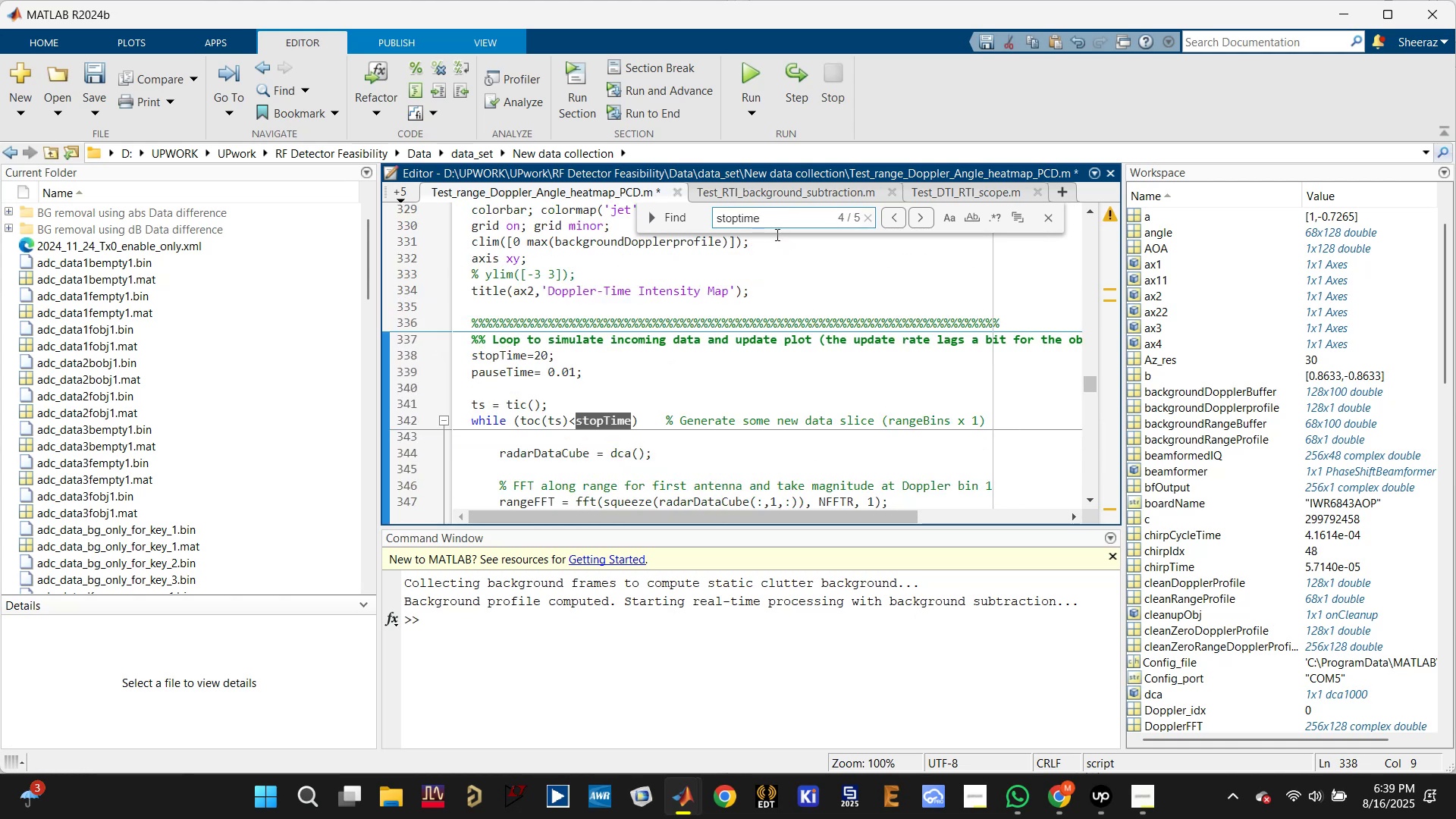 
key(Enter)
 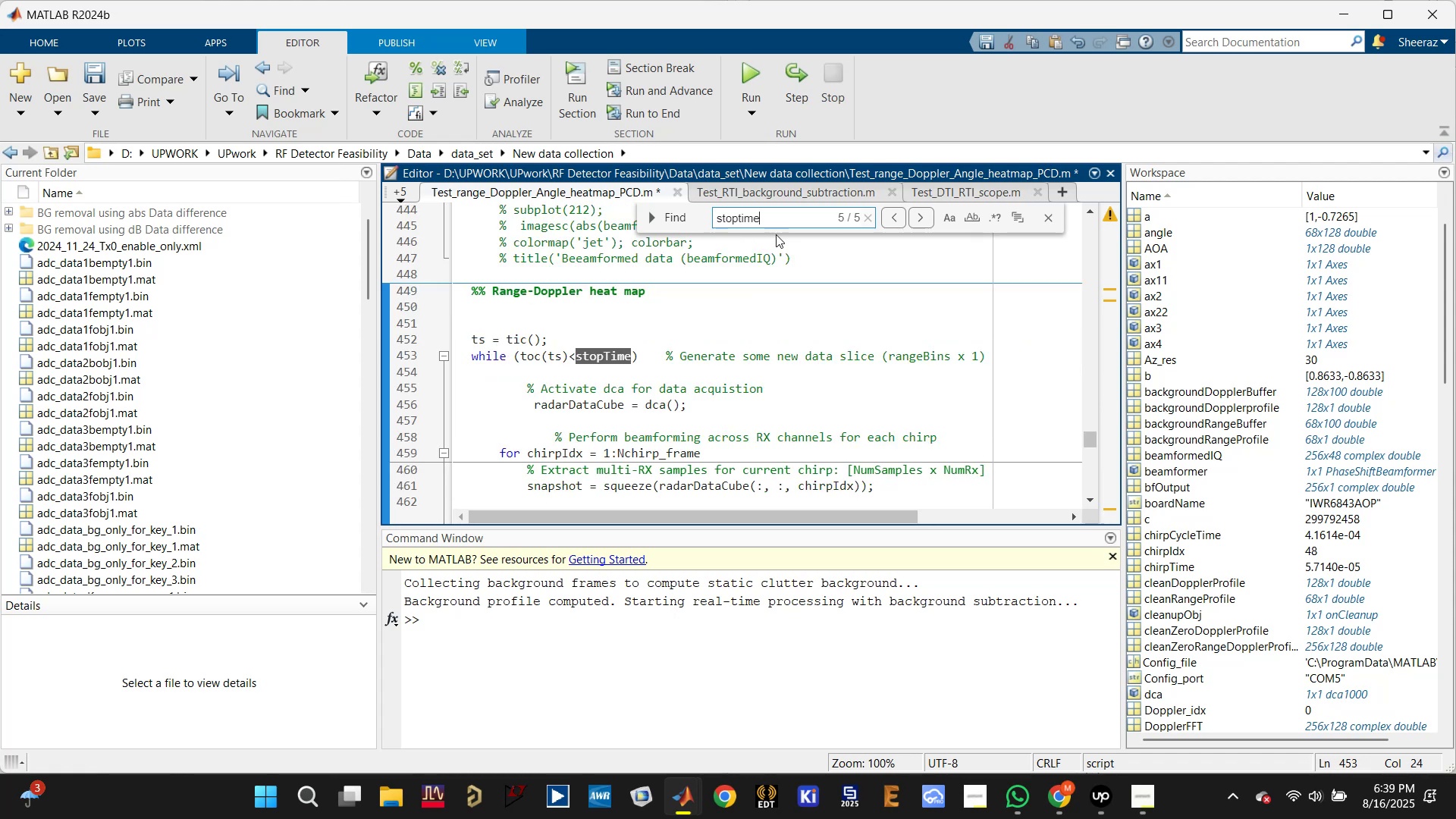 
key(Enter)
 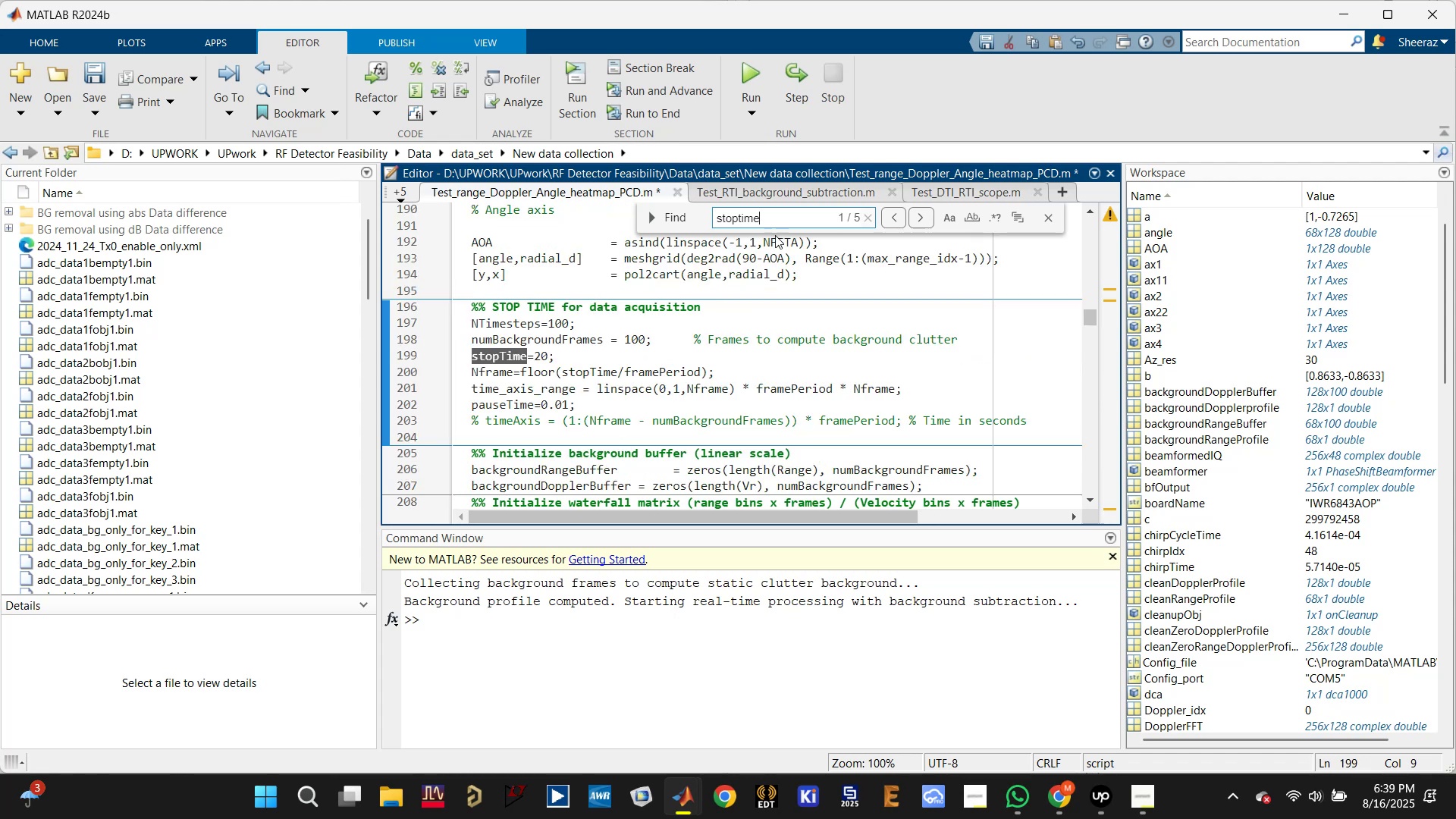 
key(Enter)
 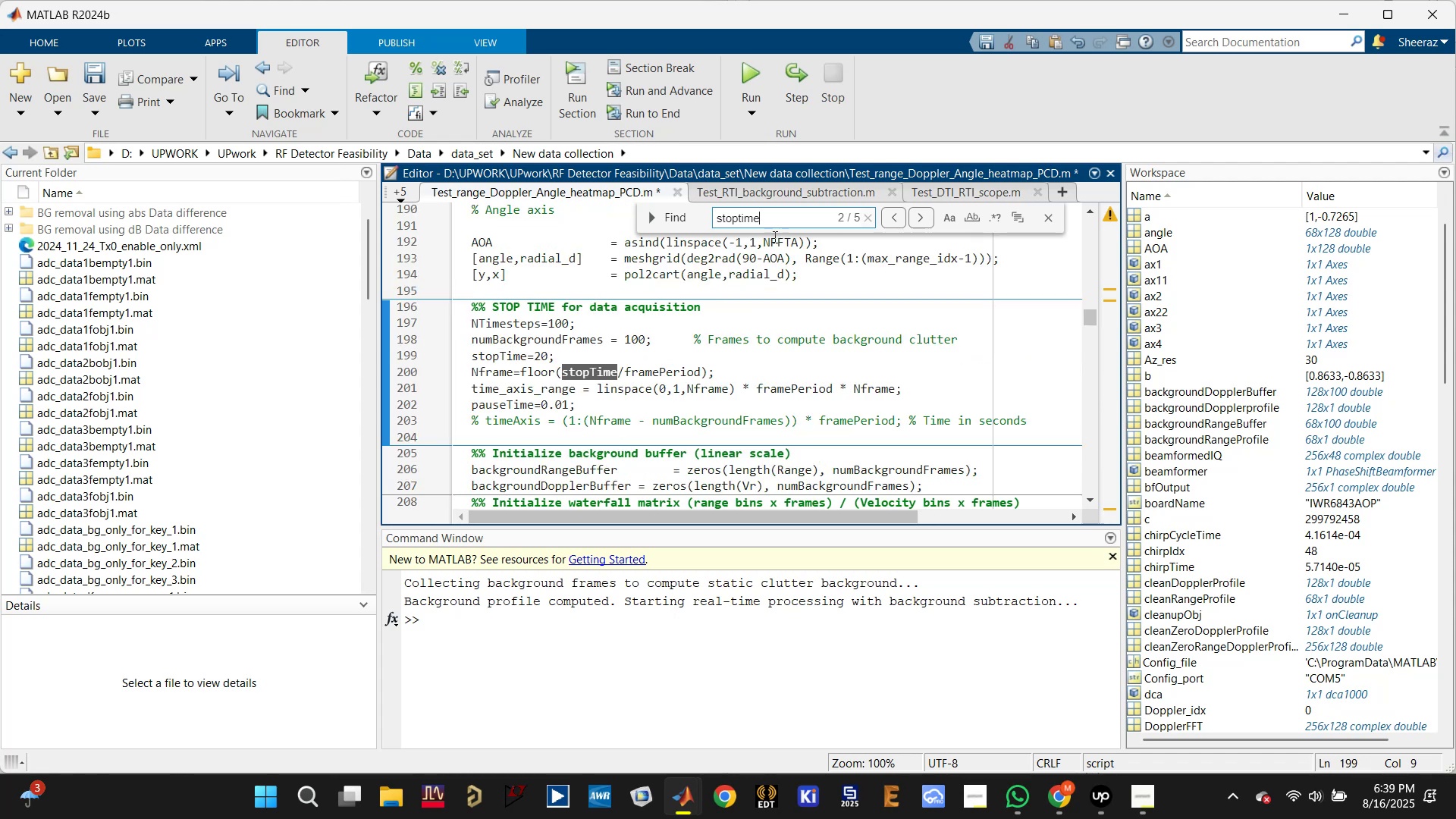 
key(Enter)
 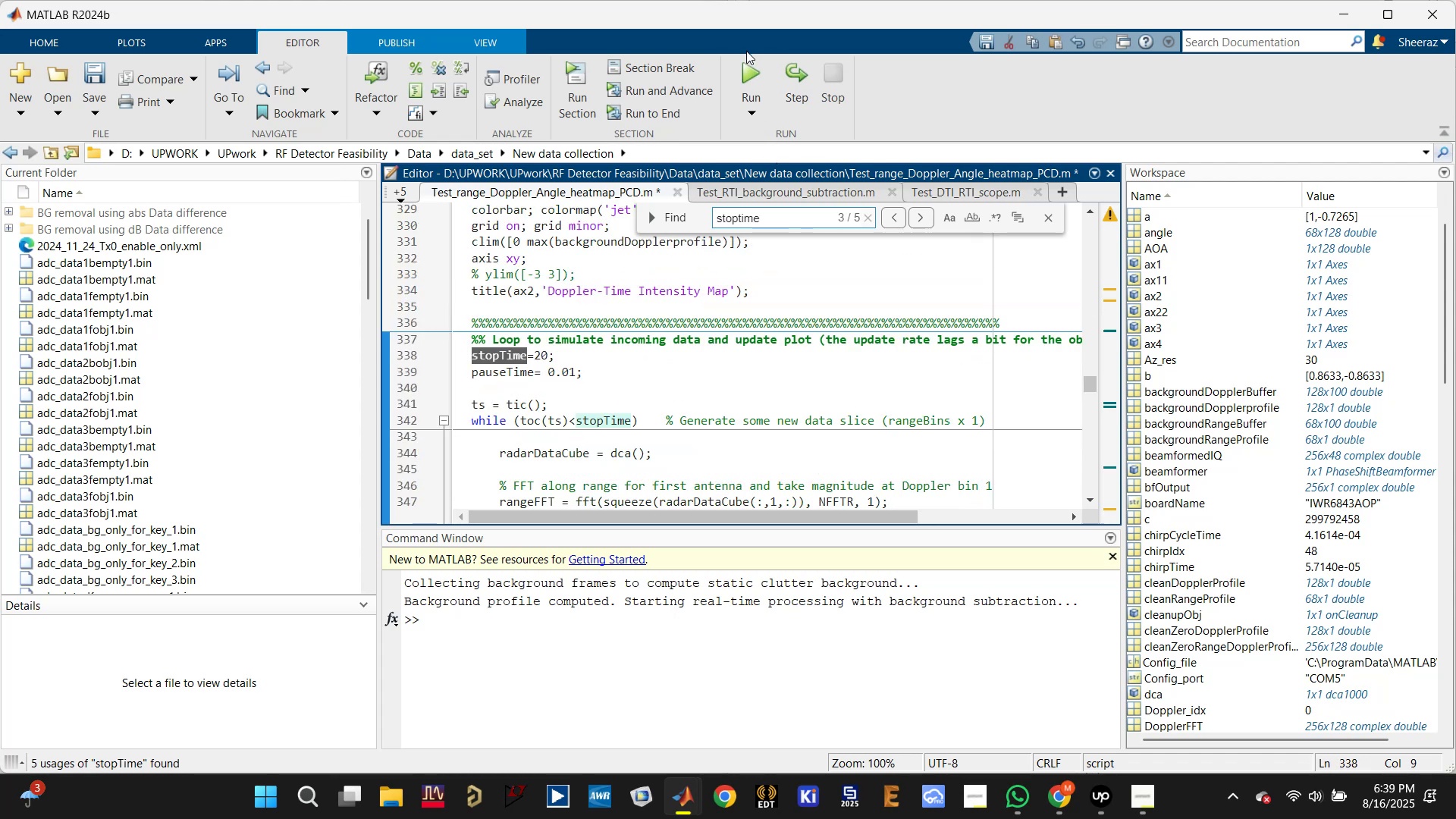 
left_click([740, 70])
 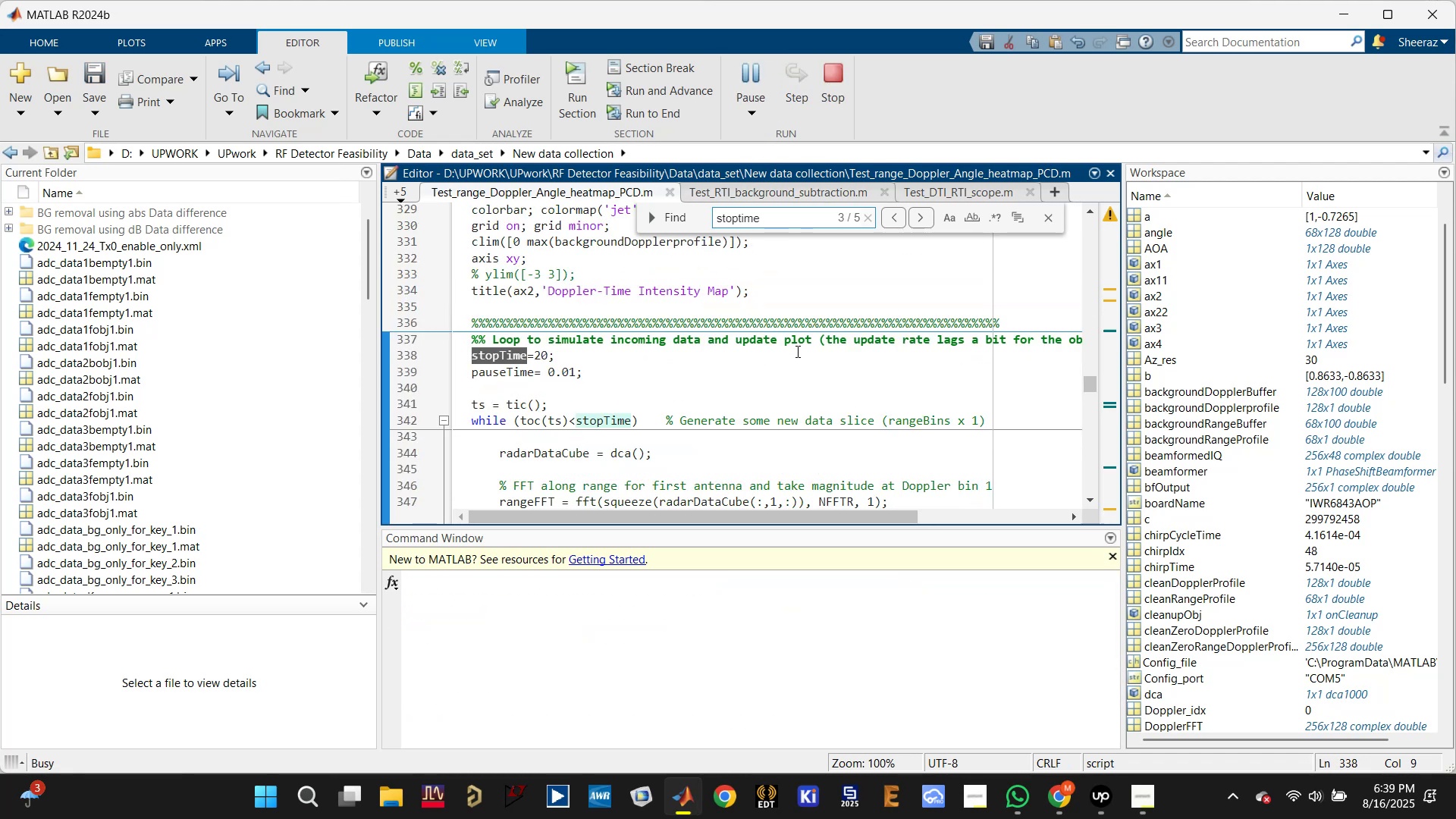 
wait(7.69)
 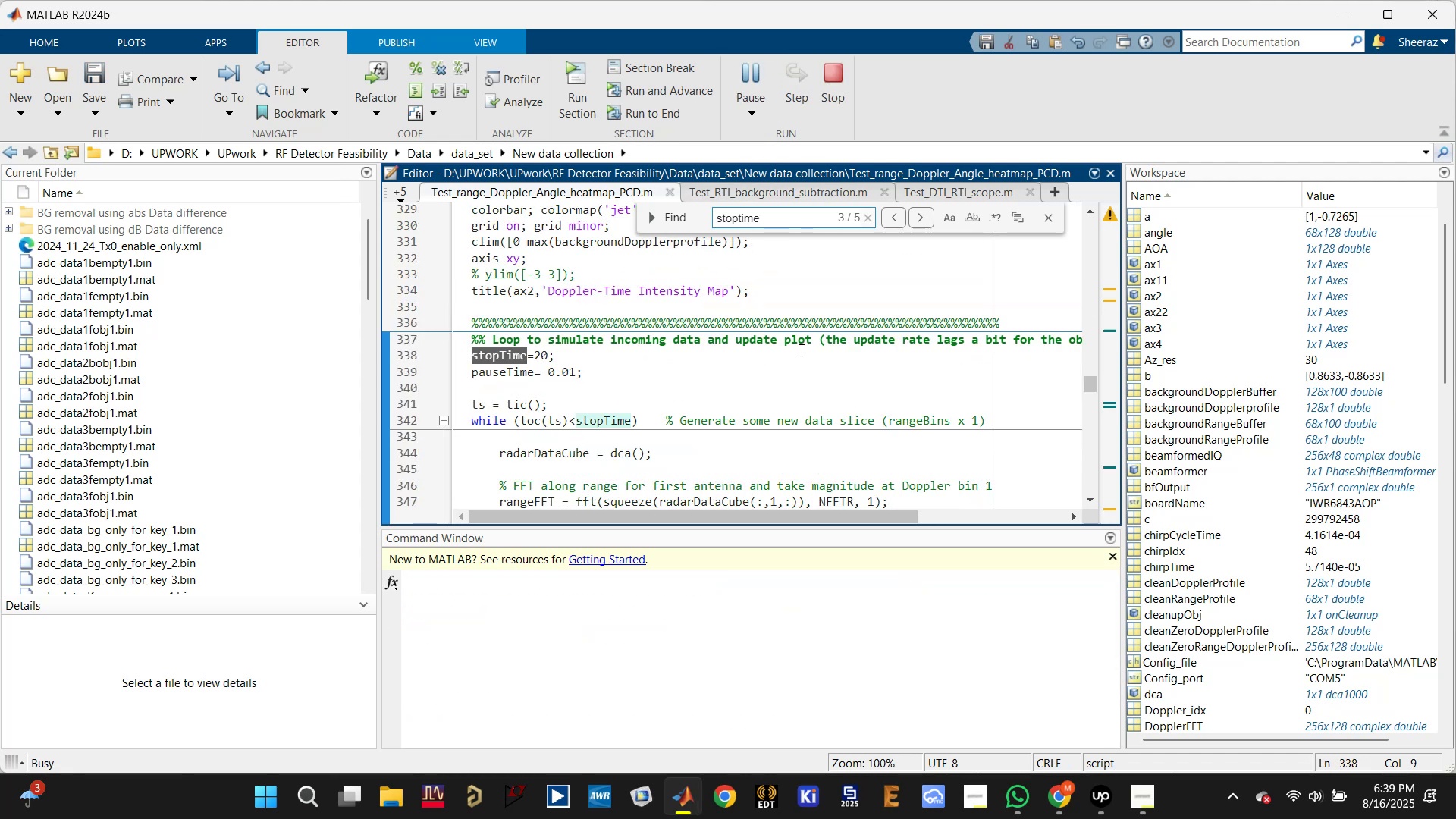 
scroll: coordinate [796, 355], scroll_direction: down, amount: 3.0
 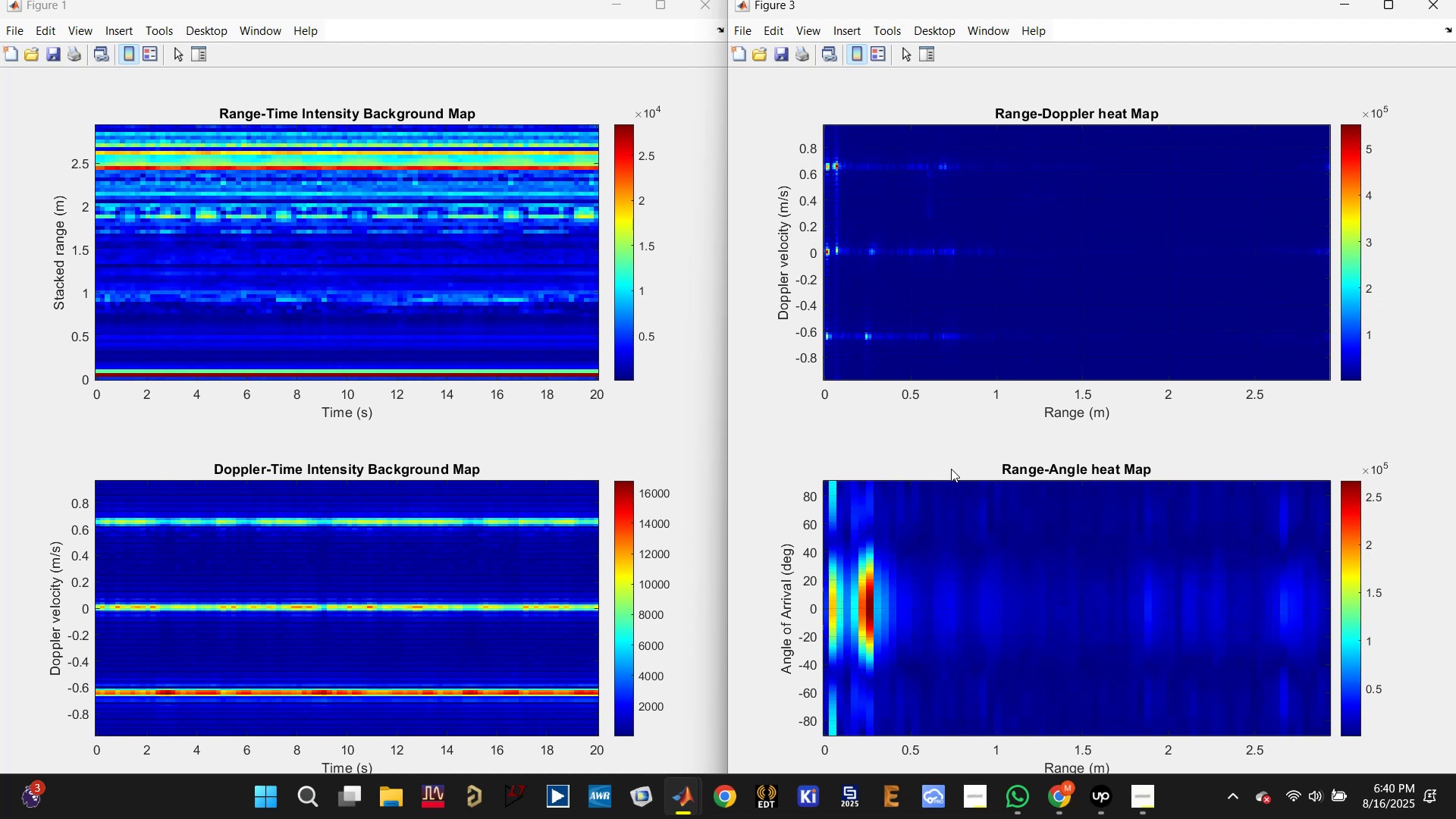 
wait(62.12)
 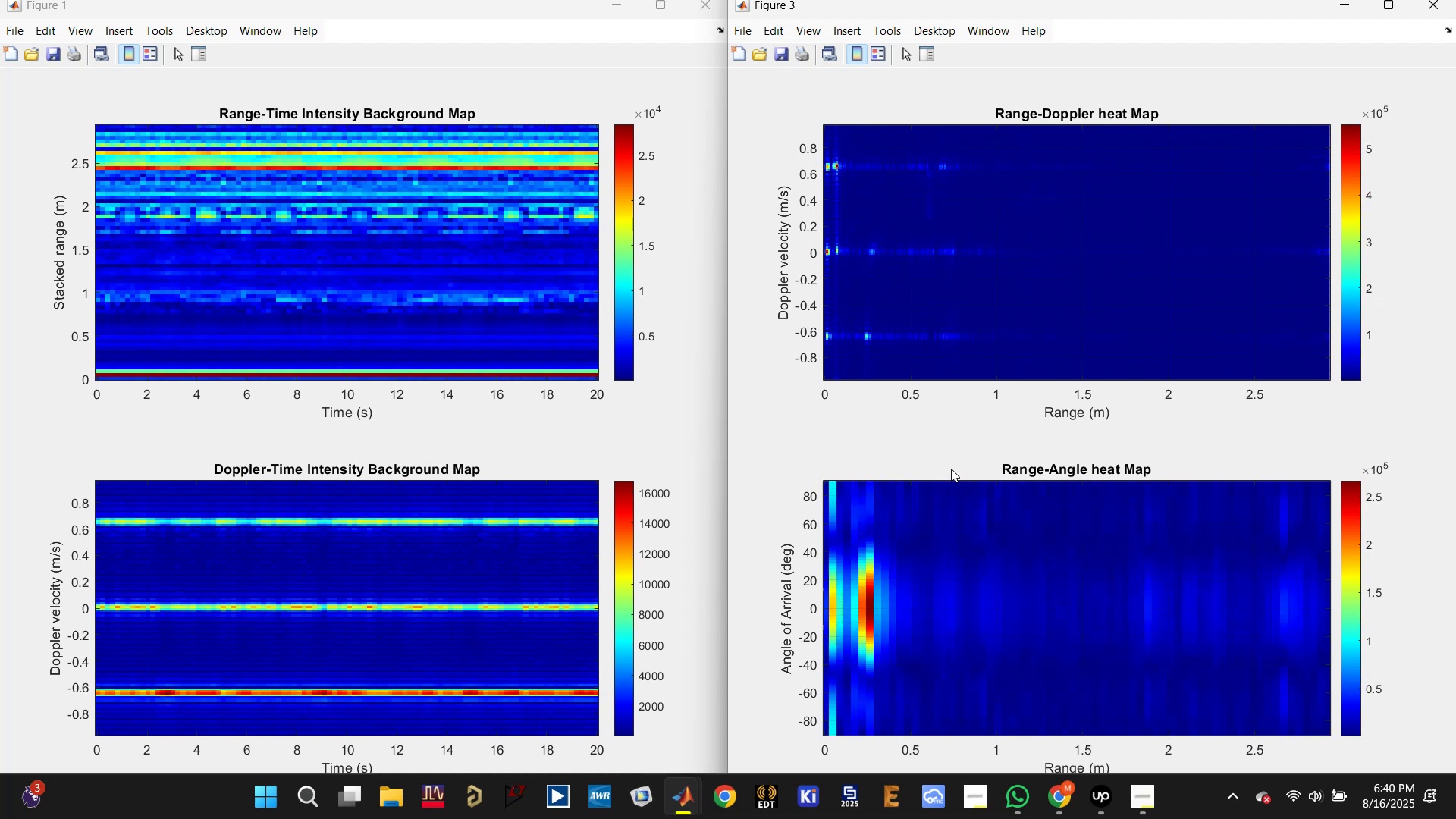 
left_click_drag(start_coordinate=[1200, 11], to_coordinate=[1009, 35])
 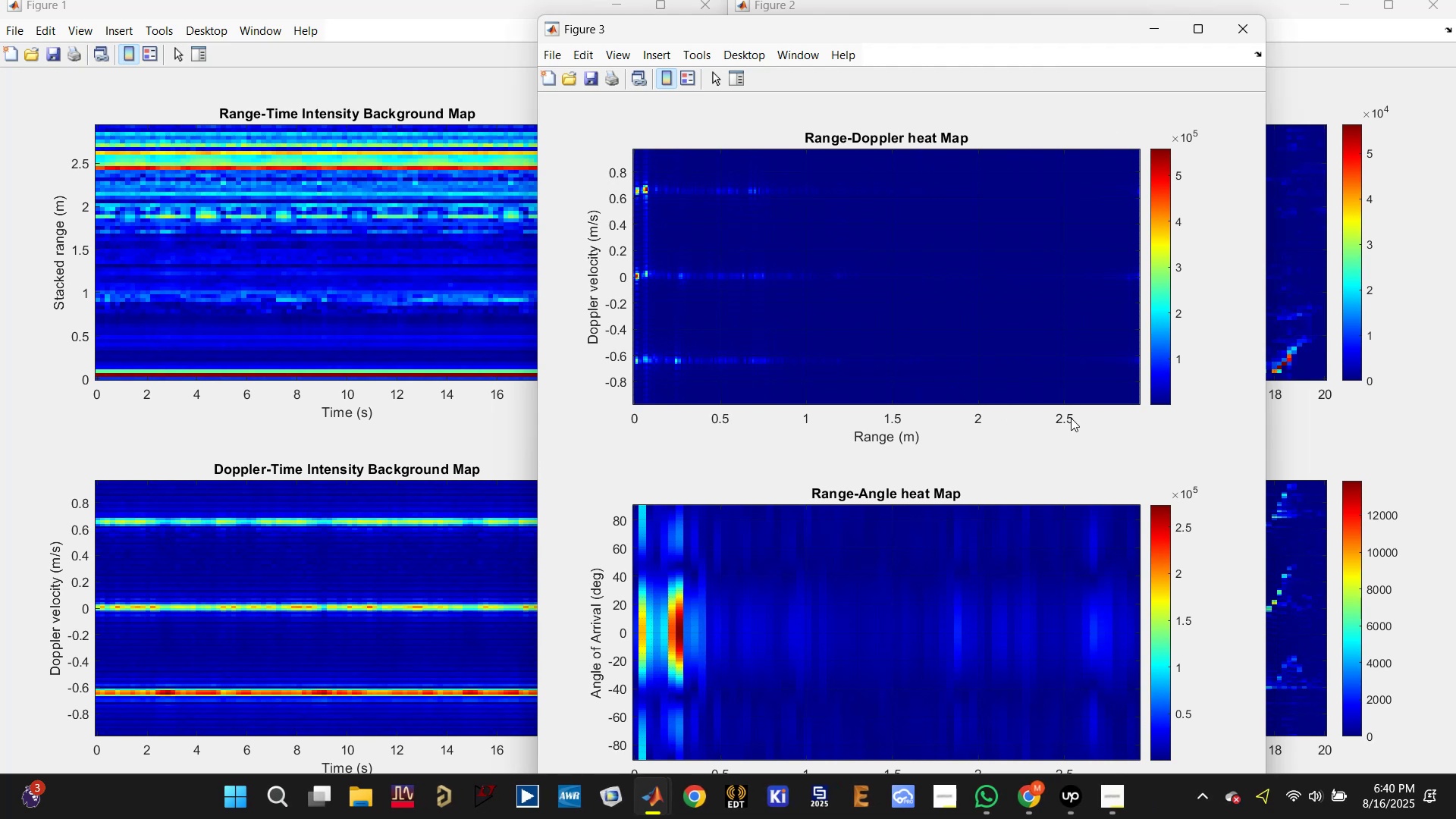 
wait(7.83)
 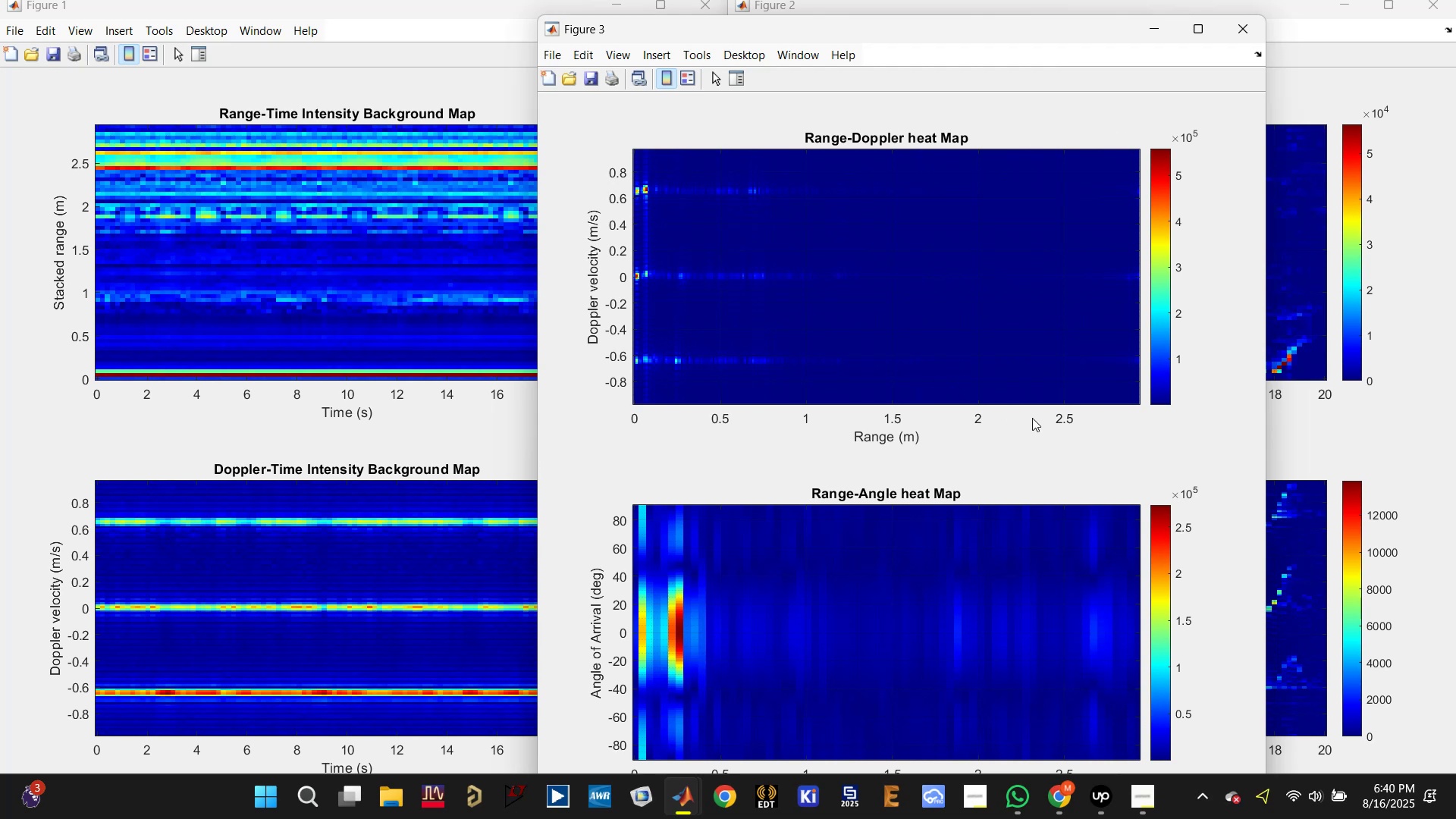 
left_click_drag(start_coordinate=[1090, 32], to_coordinate=[773, 38])
 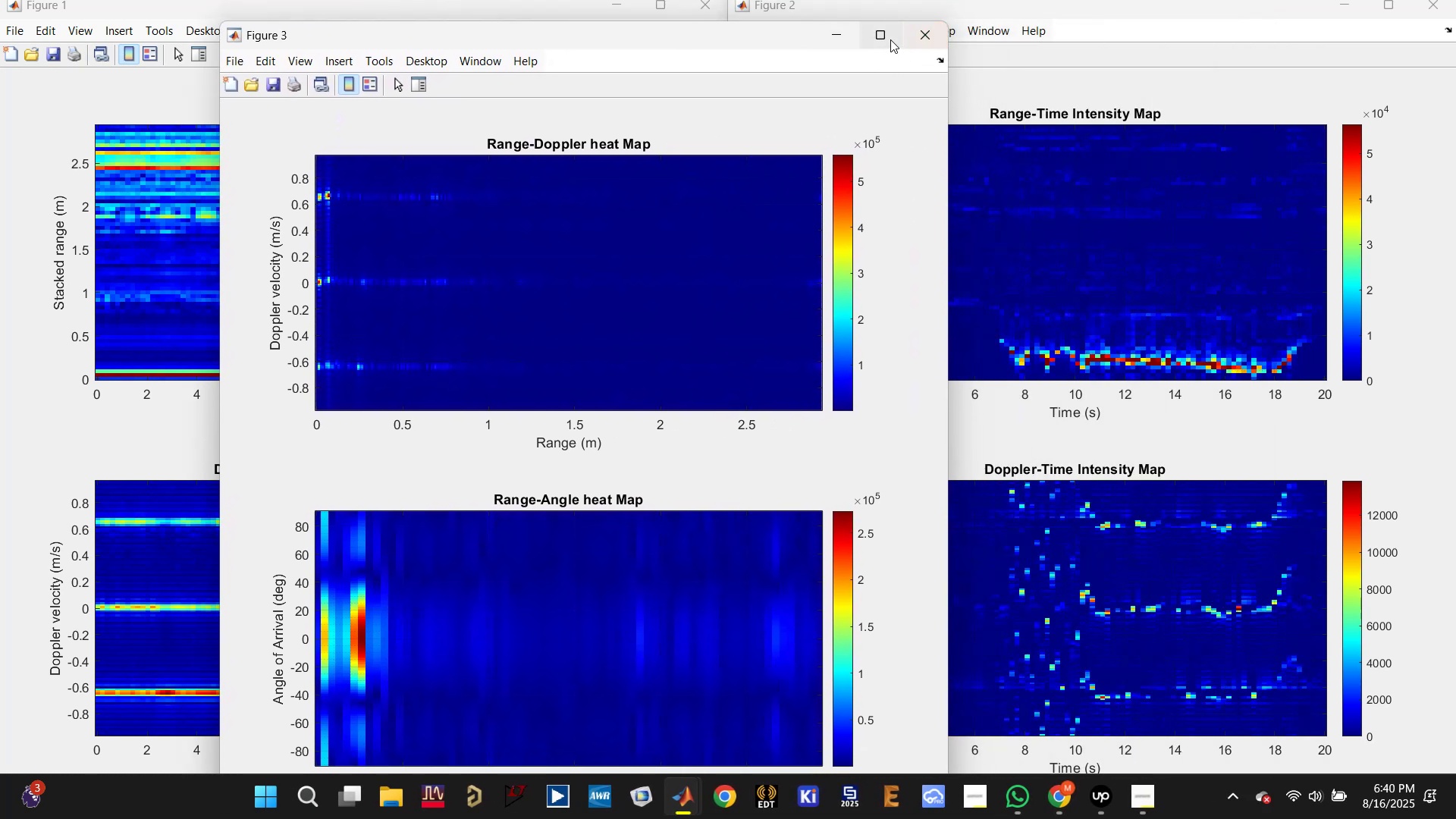 
left_click([879, 33])
 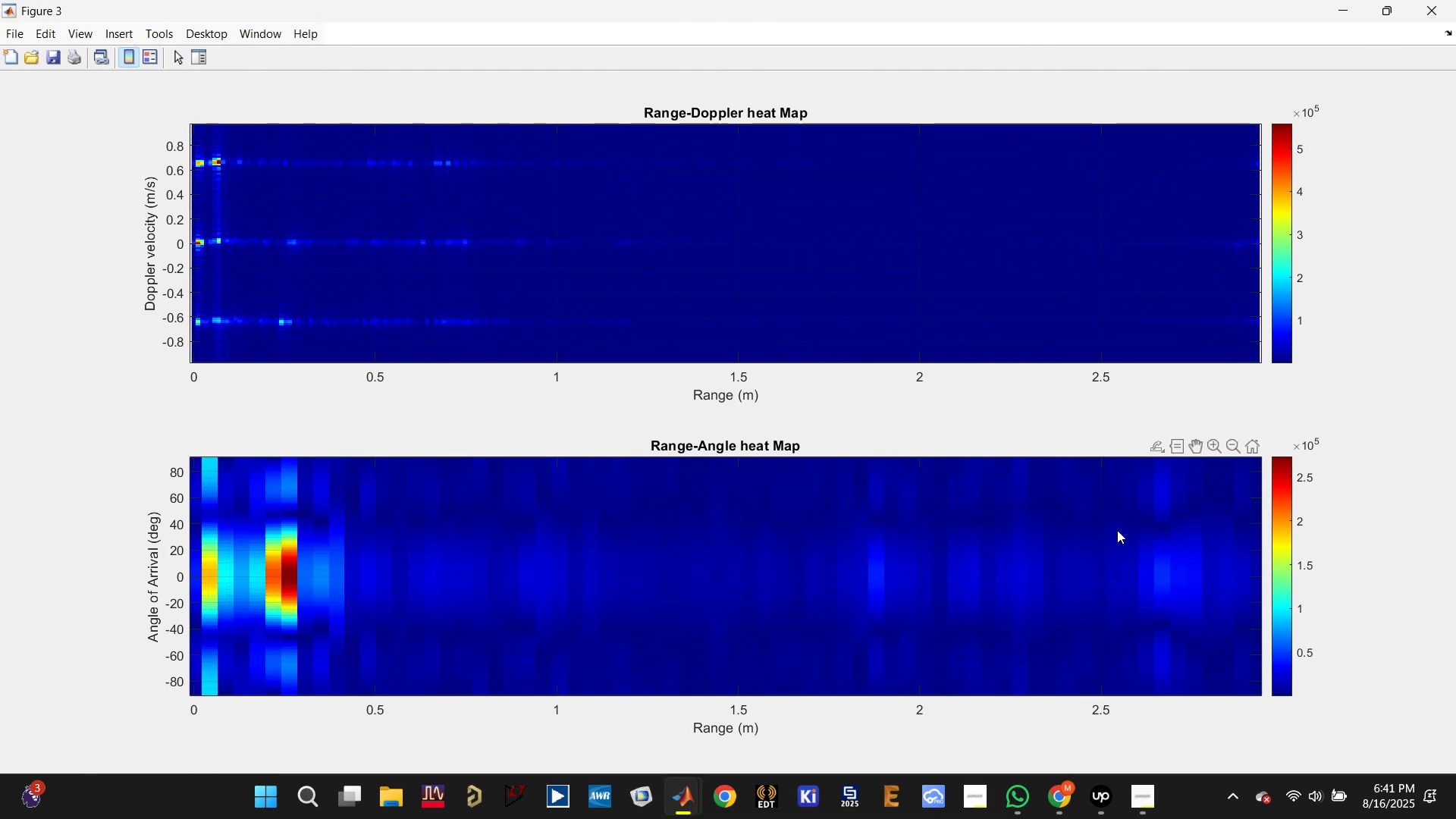 
wait(6.12)
 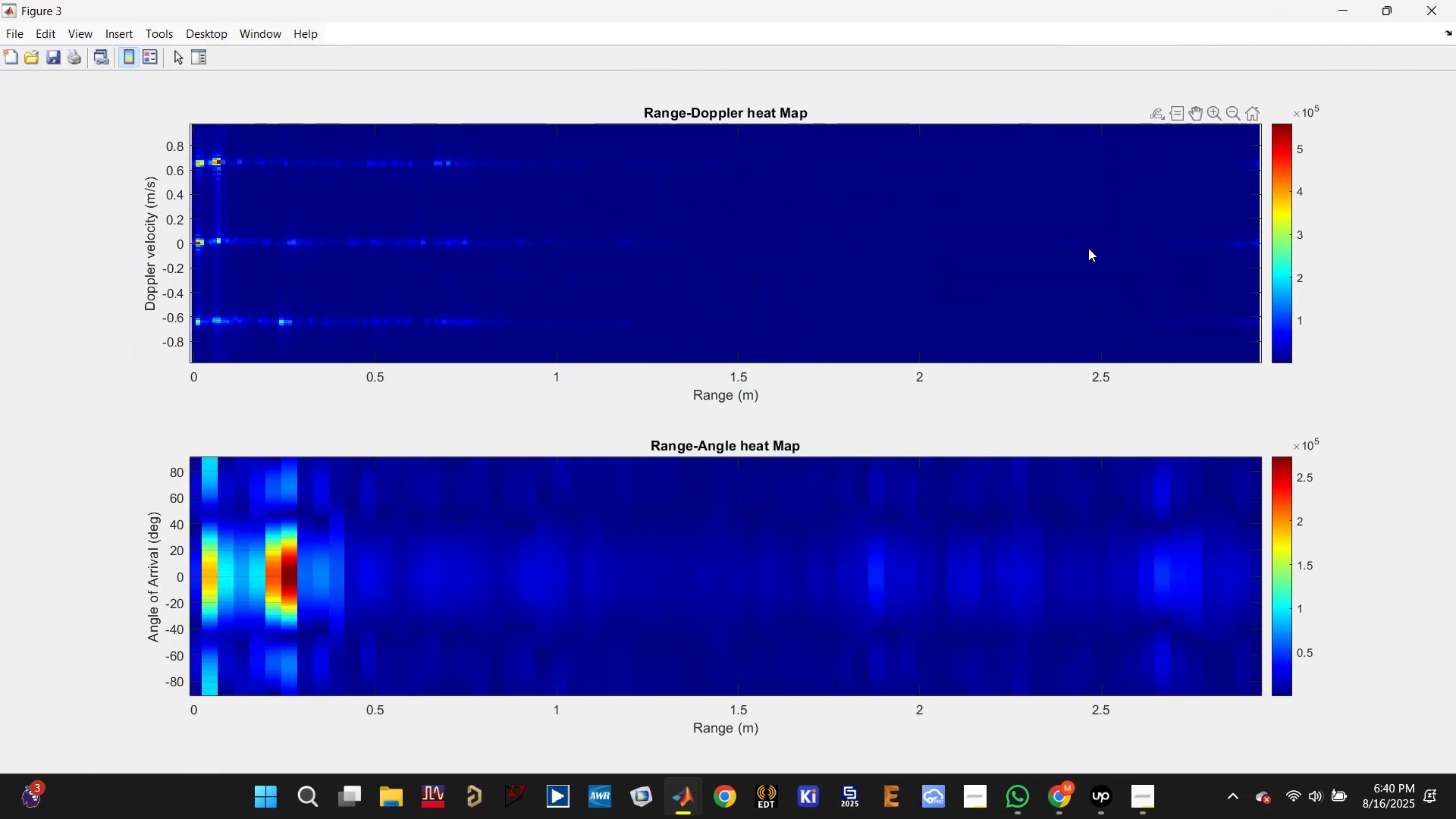 
mouse_move([1012, 807])
 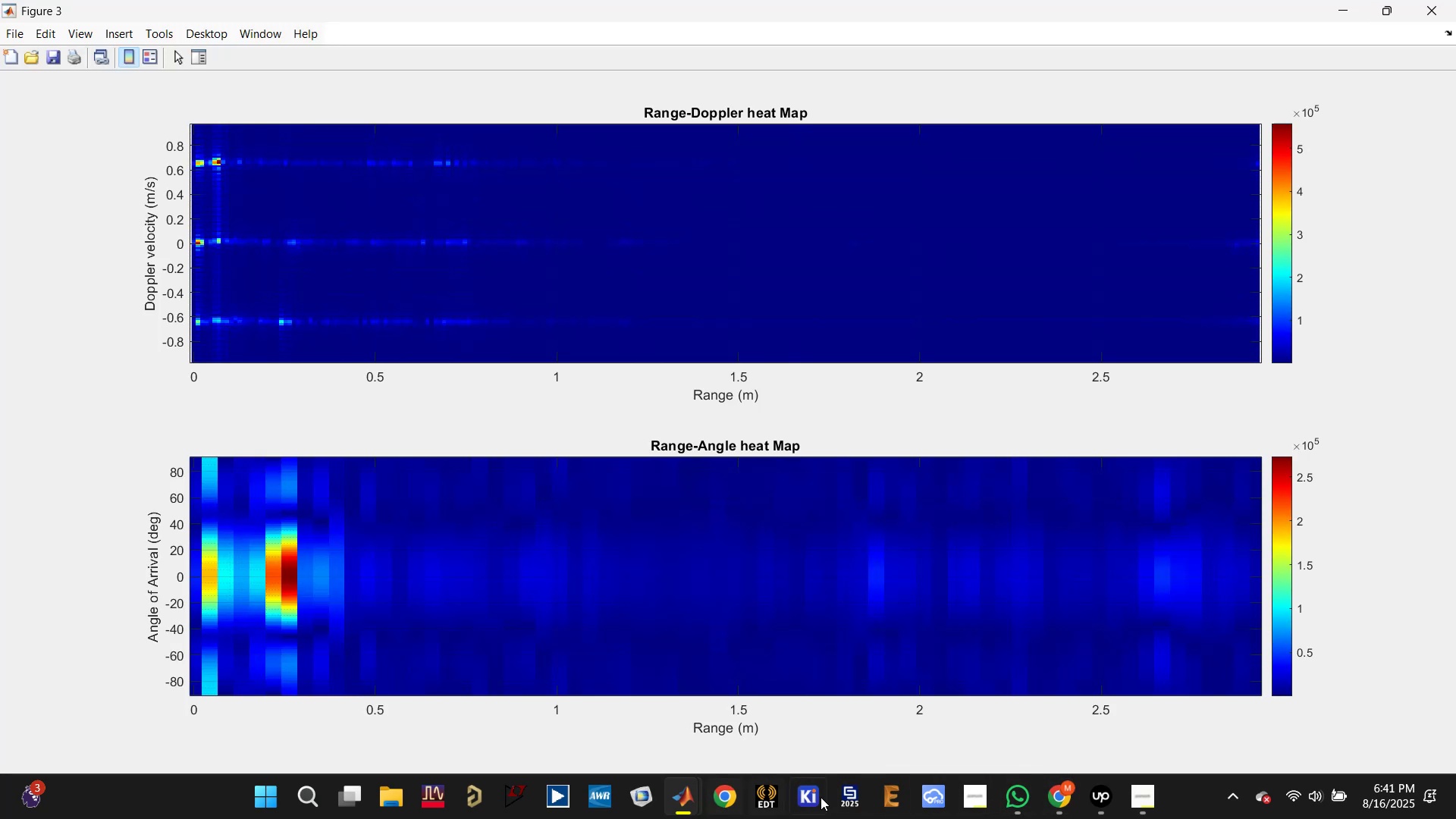 
right_click([1018, 793])
 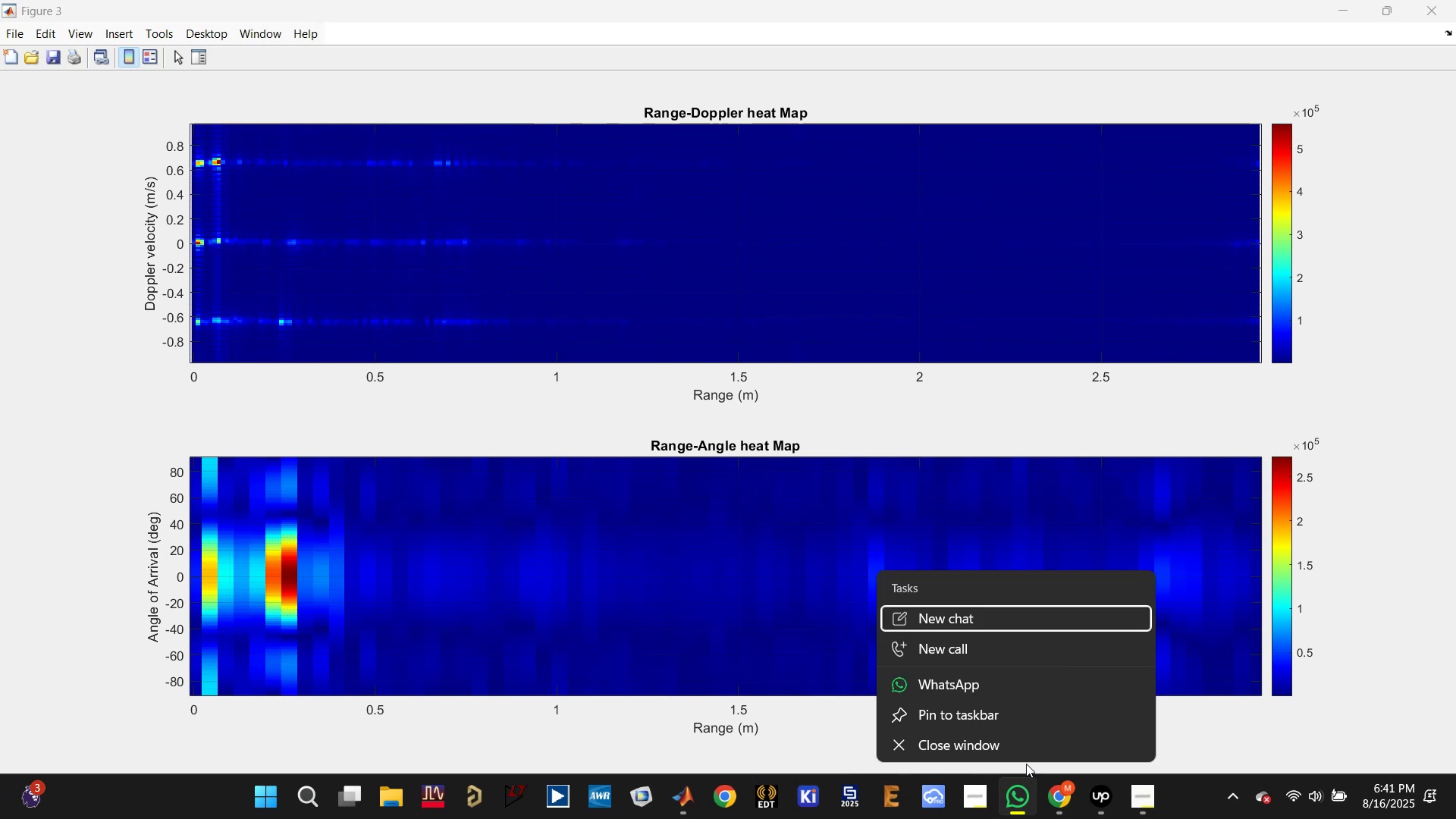 
left_click([1027, 746])
 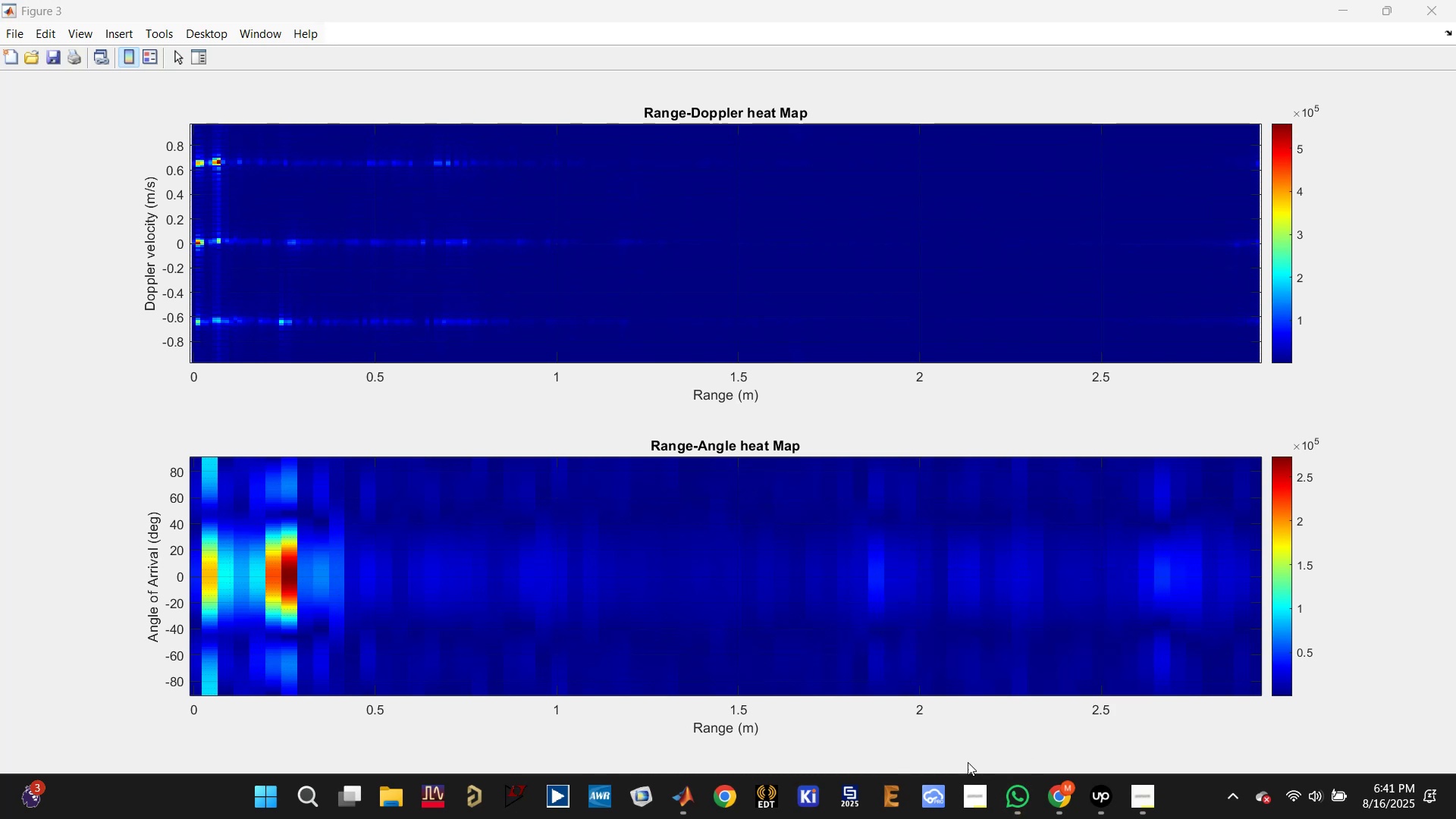 
mouse_move([1015, 777])
 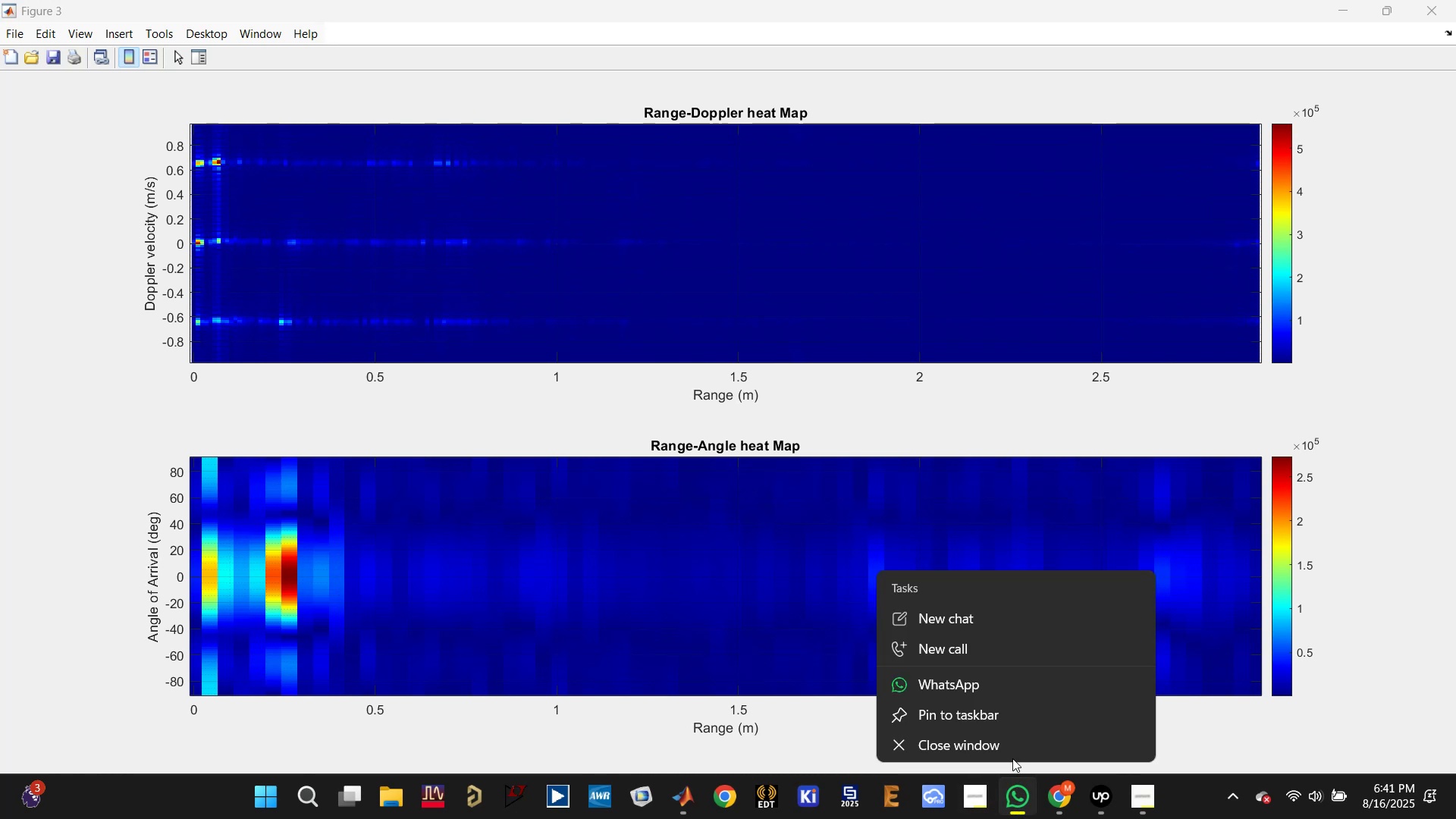 
left_click([1009, 747])
 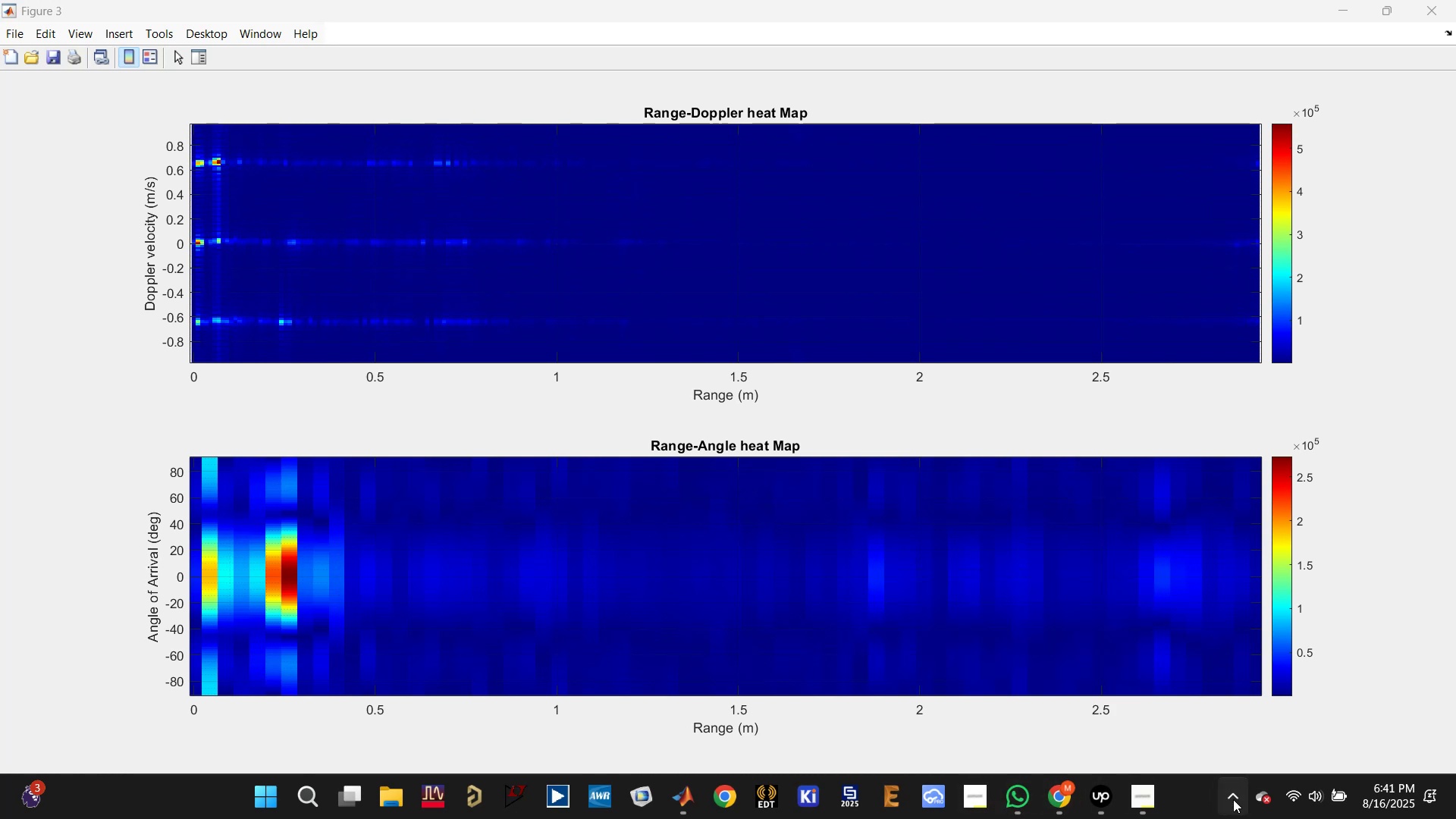 
double_click([1233, 802])
 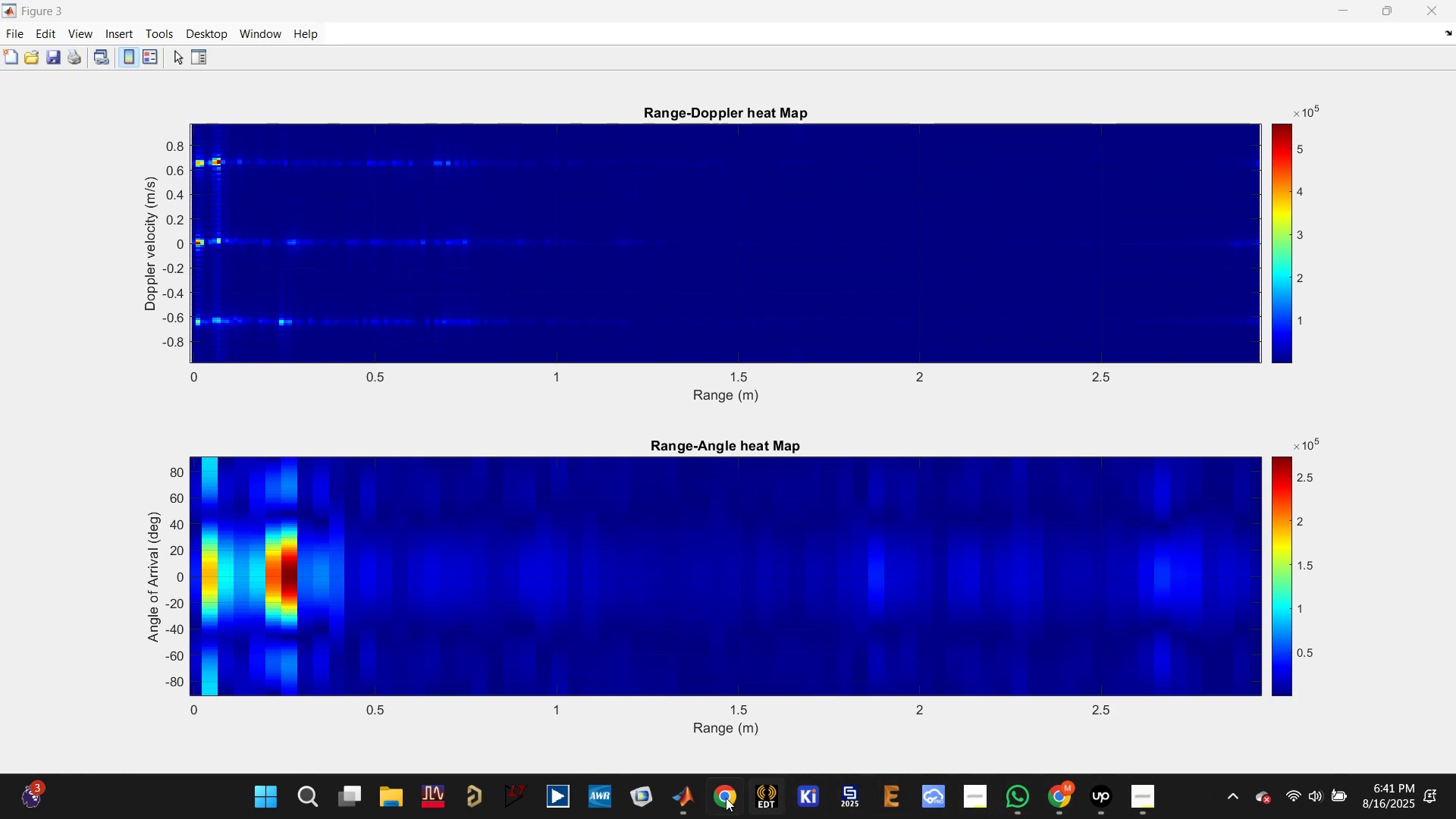 
left_click([670, 814])
 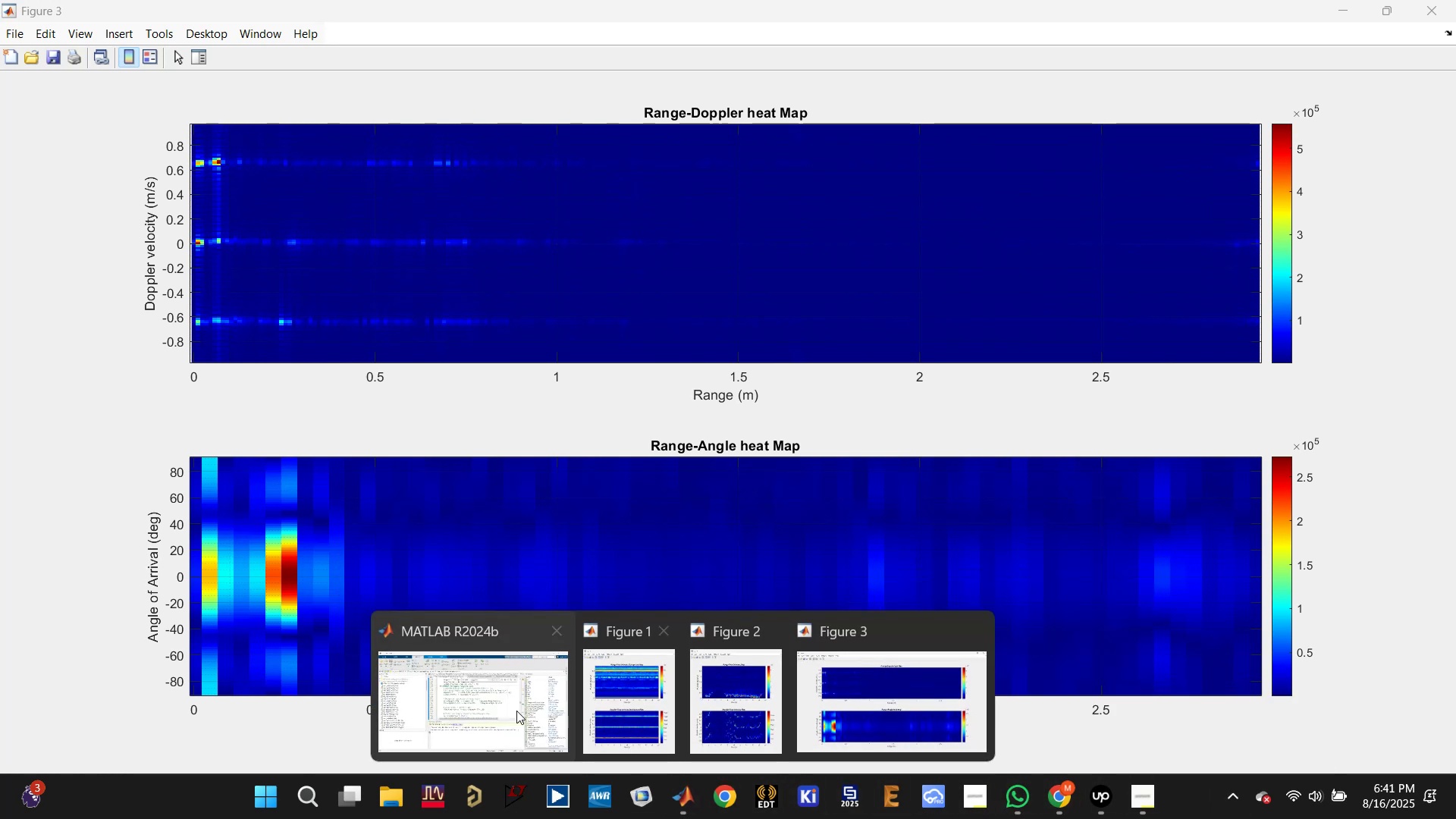 
left_click([497, 706])
 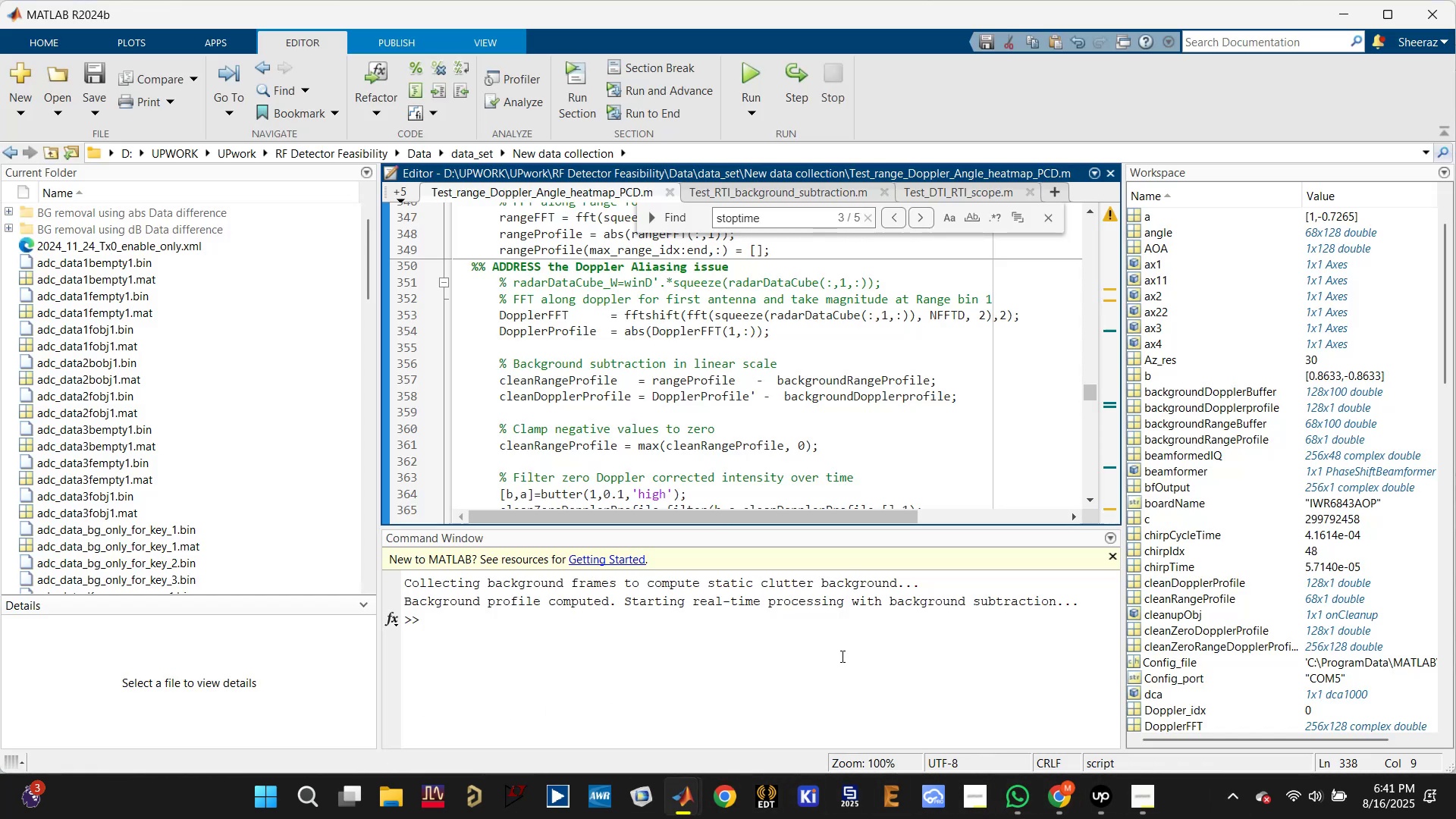 
scroll: coordinate [720, 494], scroll_direction: down, amount: 11.0
 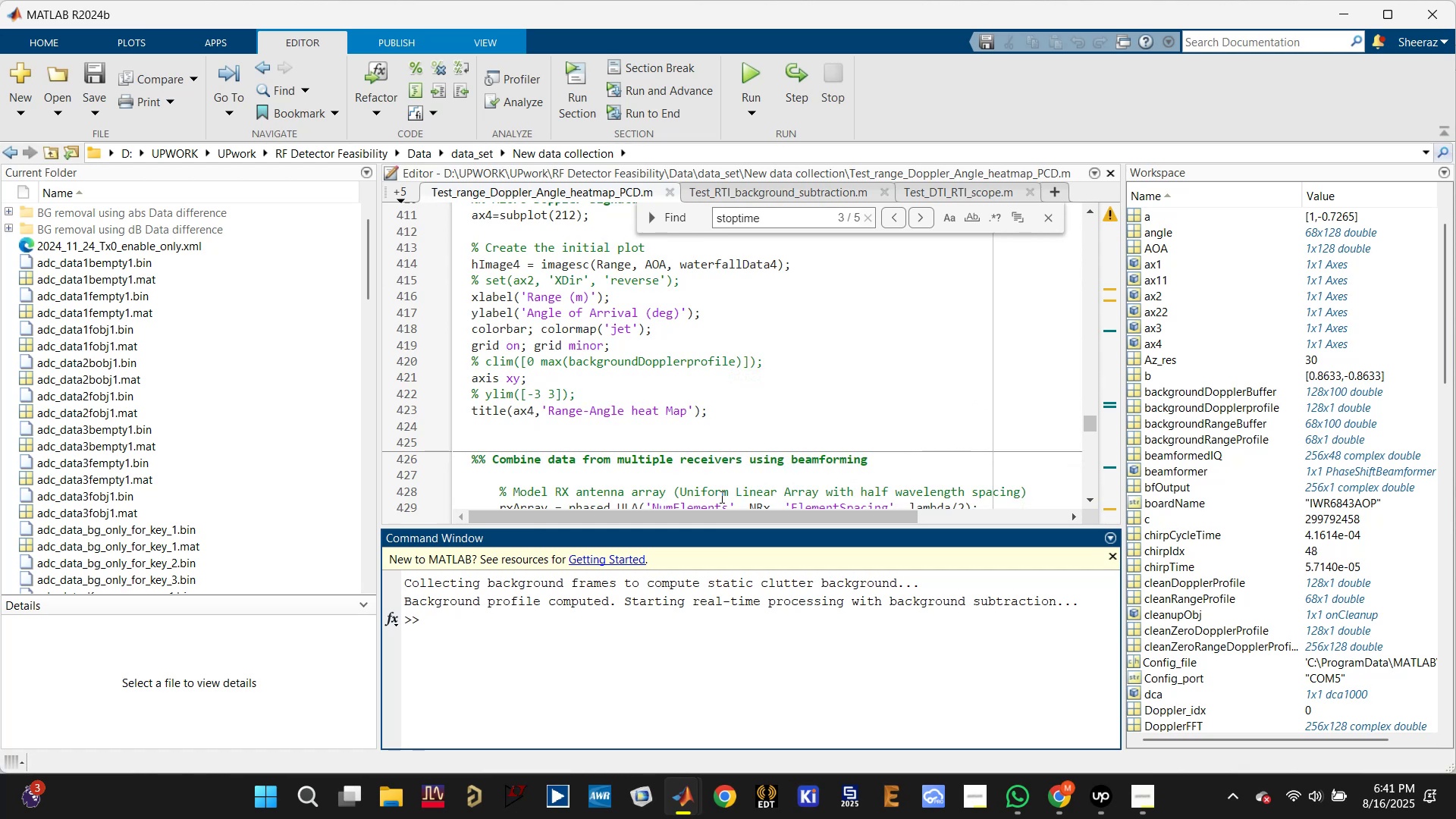 
scroll: coordinate [626, 451], scroll_direction: up, amount: 6.0
 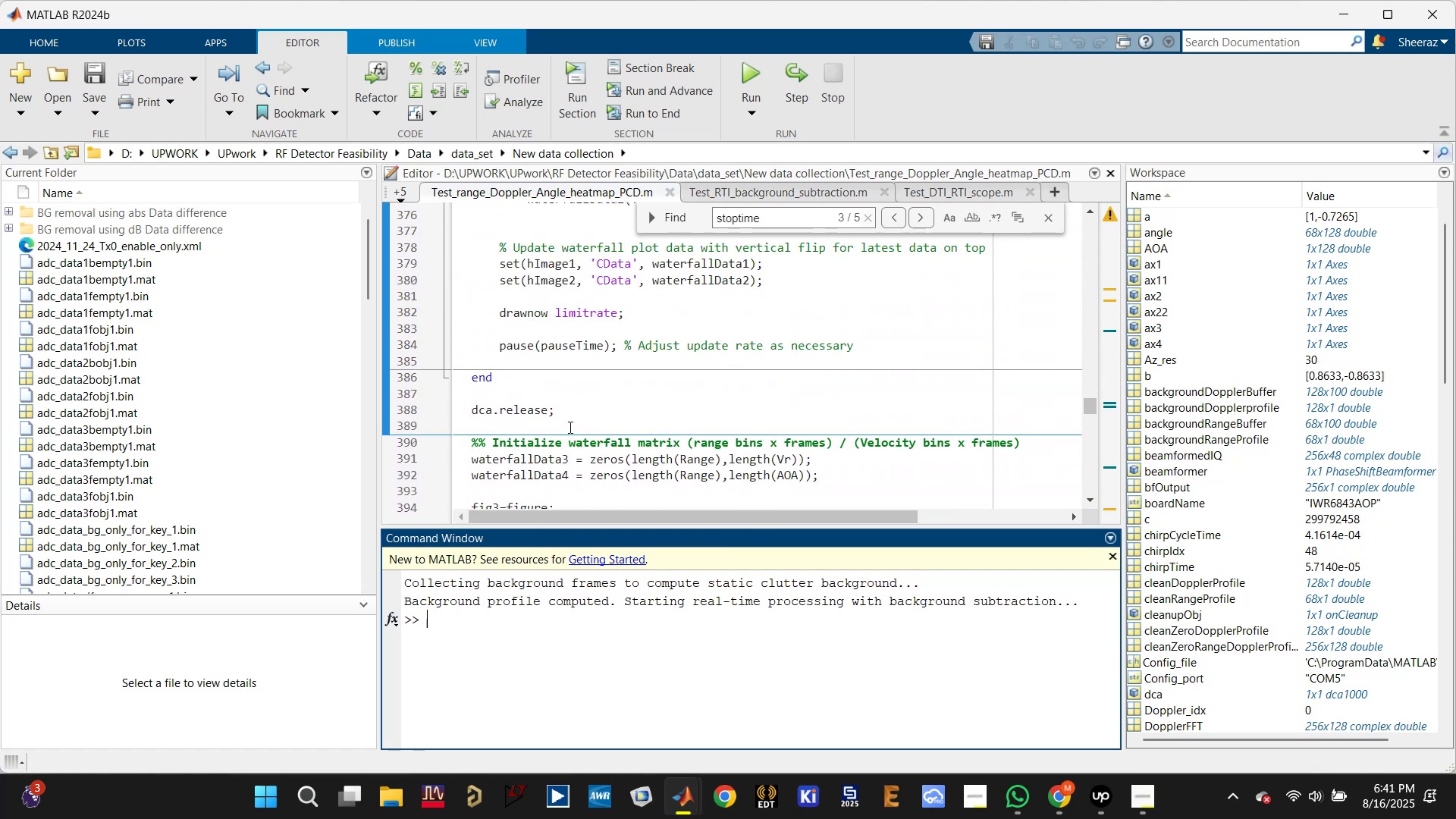 
scroll: coordinate [579, 432], scroll_direction: down, amount: 2.0
 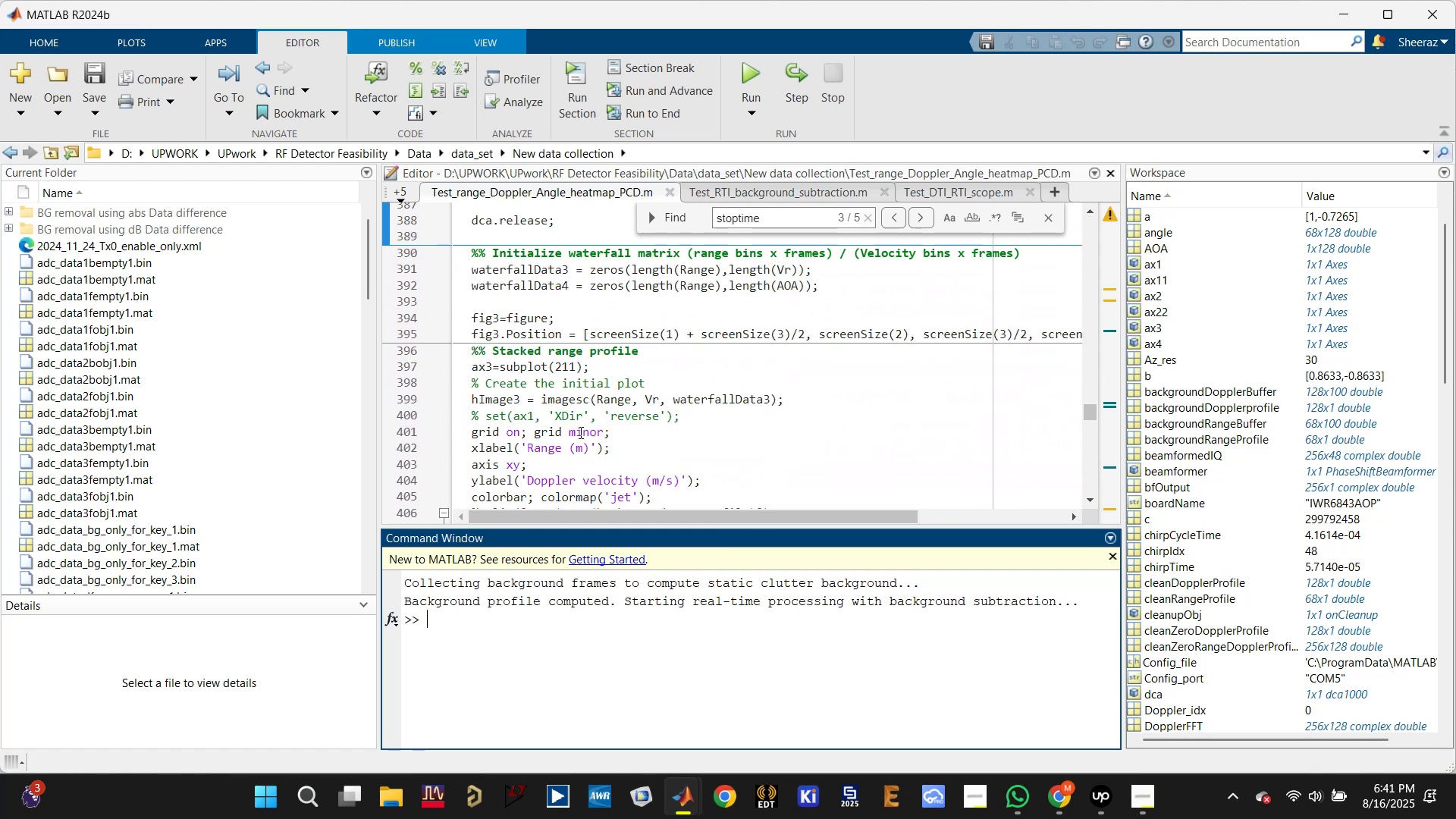 
scroll: coordinate [579, 432], scroll_direction: up, amount: 3.0
 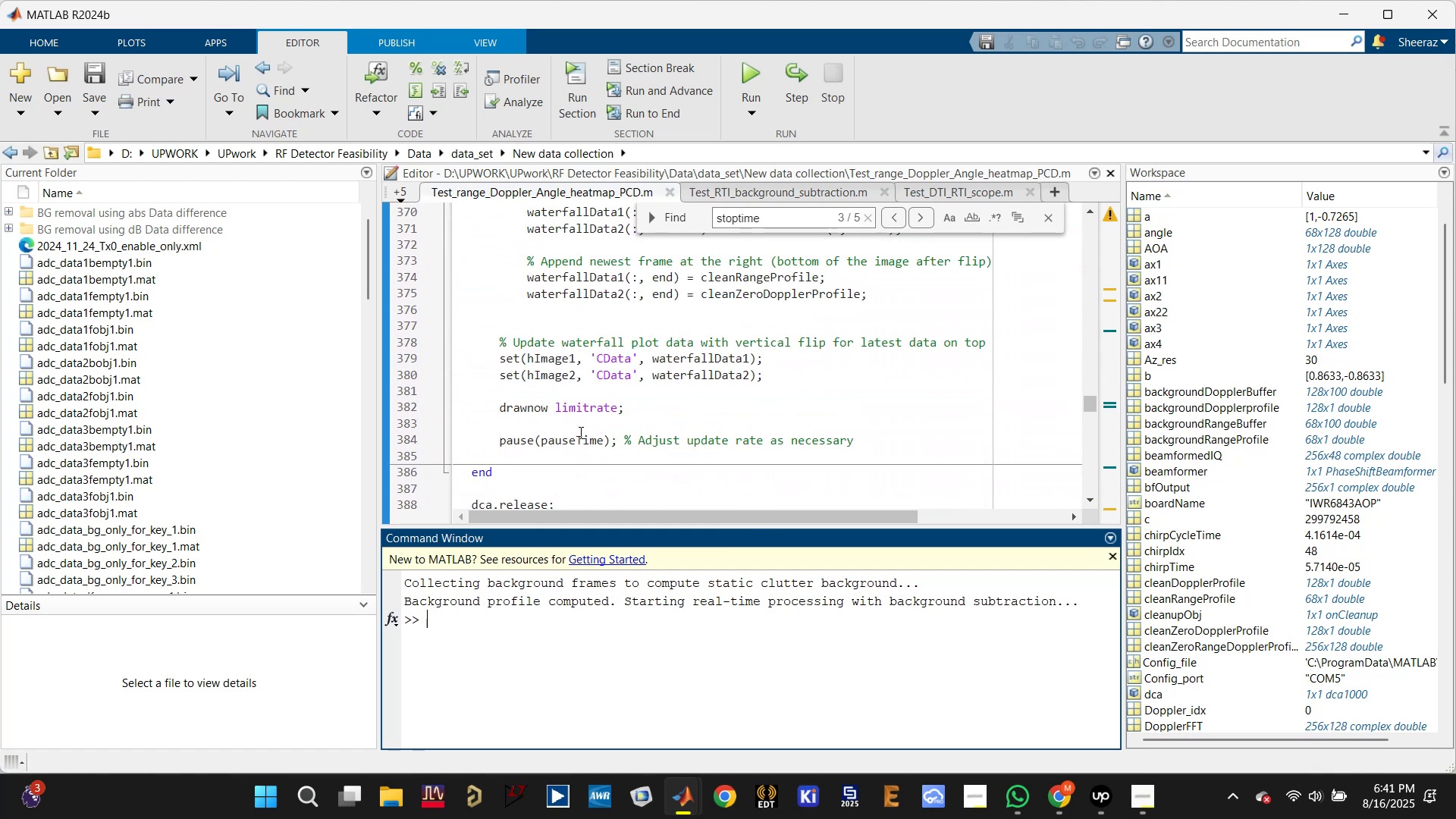 
scroll: coordinate [613, 450], scroll_direction: down, amount: 3.0
 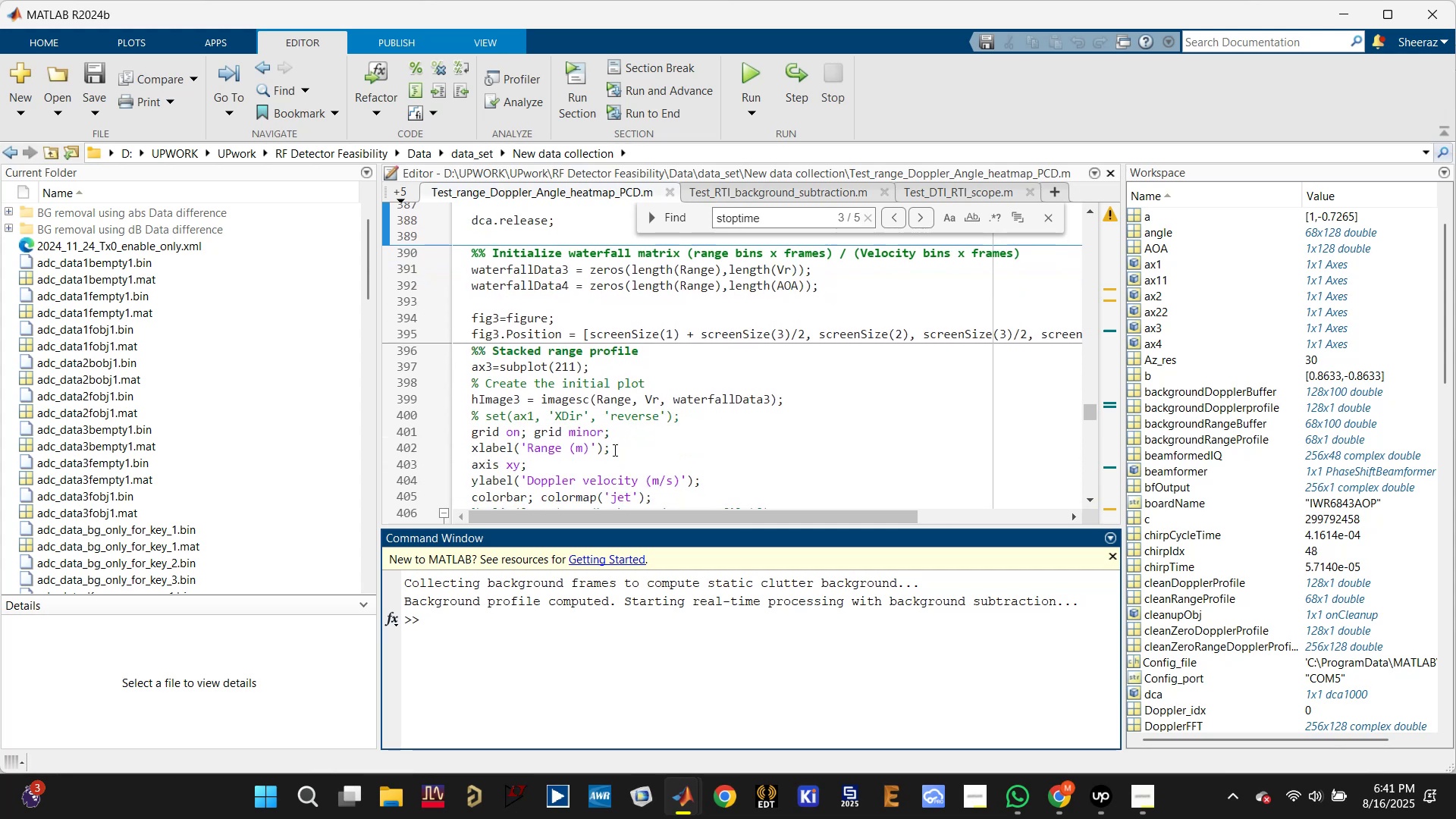 
scroll: coordinate [613, 450], scroll_direction: up, amount: 1.0
 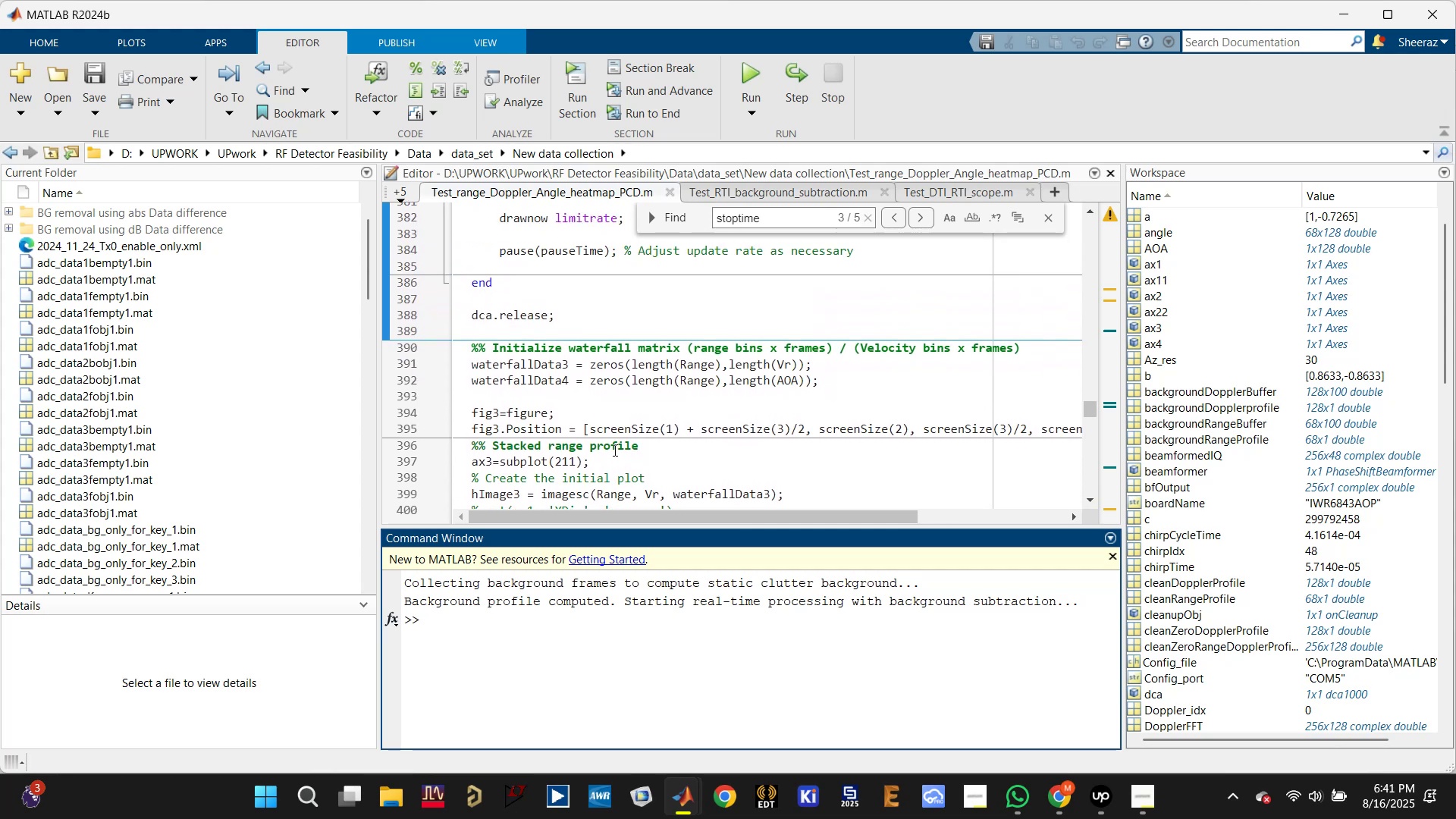 
scroll: coordinate [613, 389], scroll_direction: down, amount: 4.0
 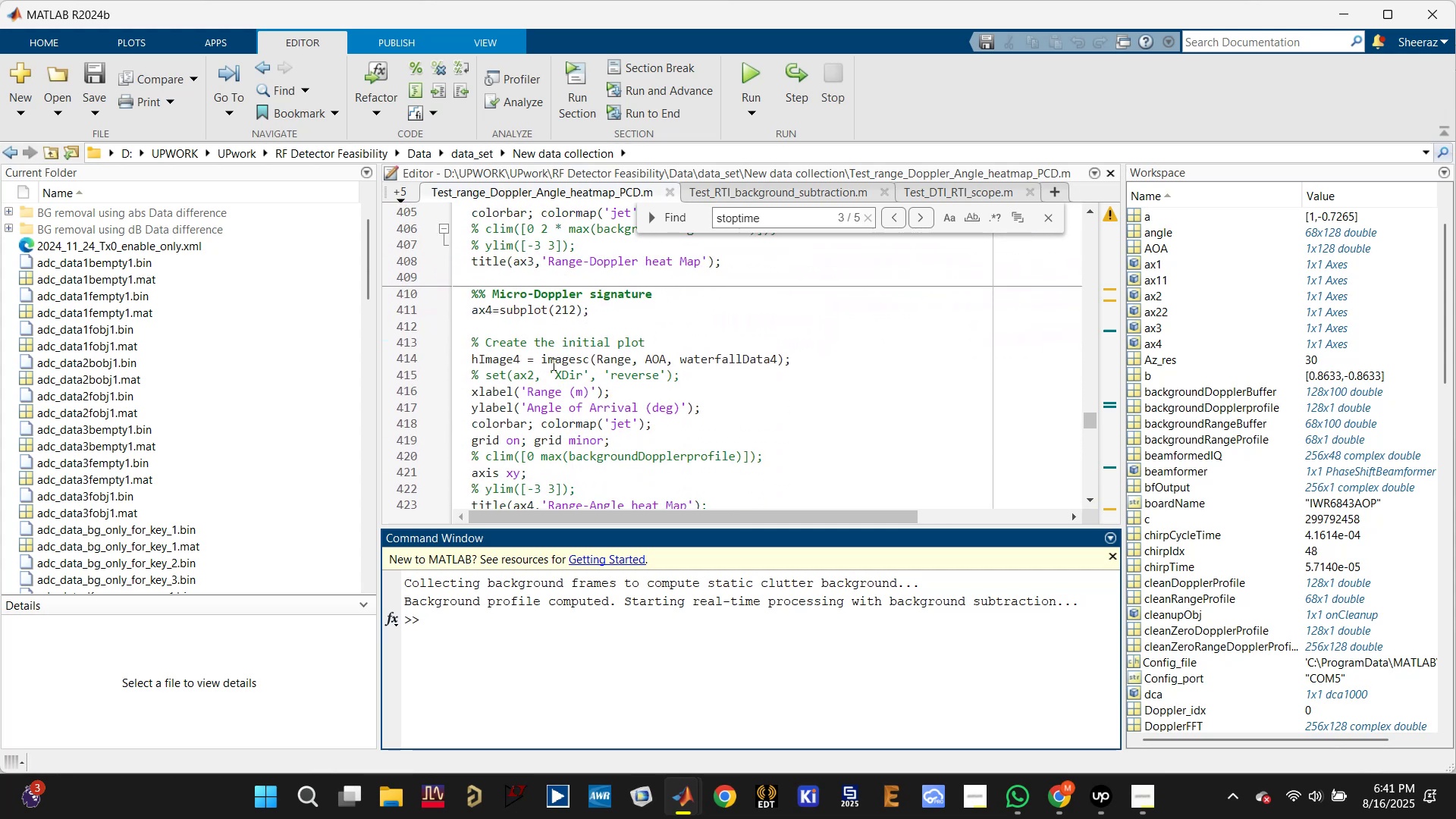 
double_click([561, 363])
 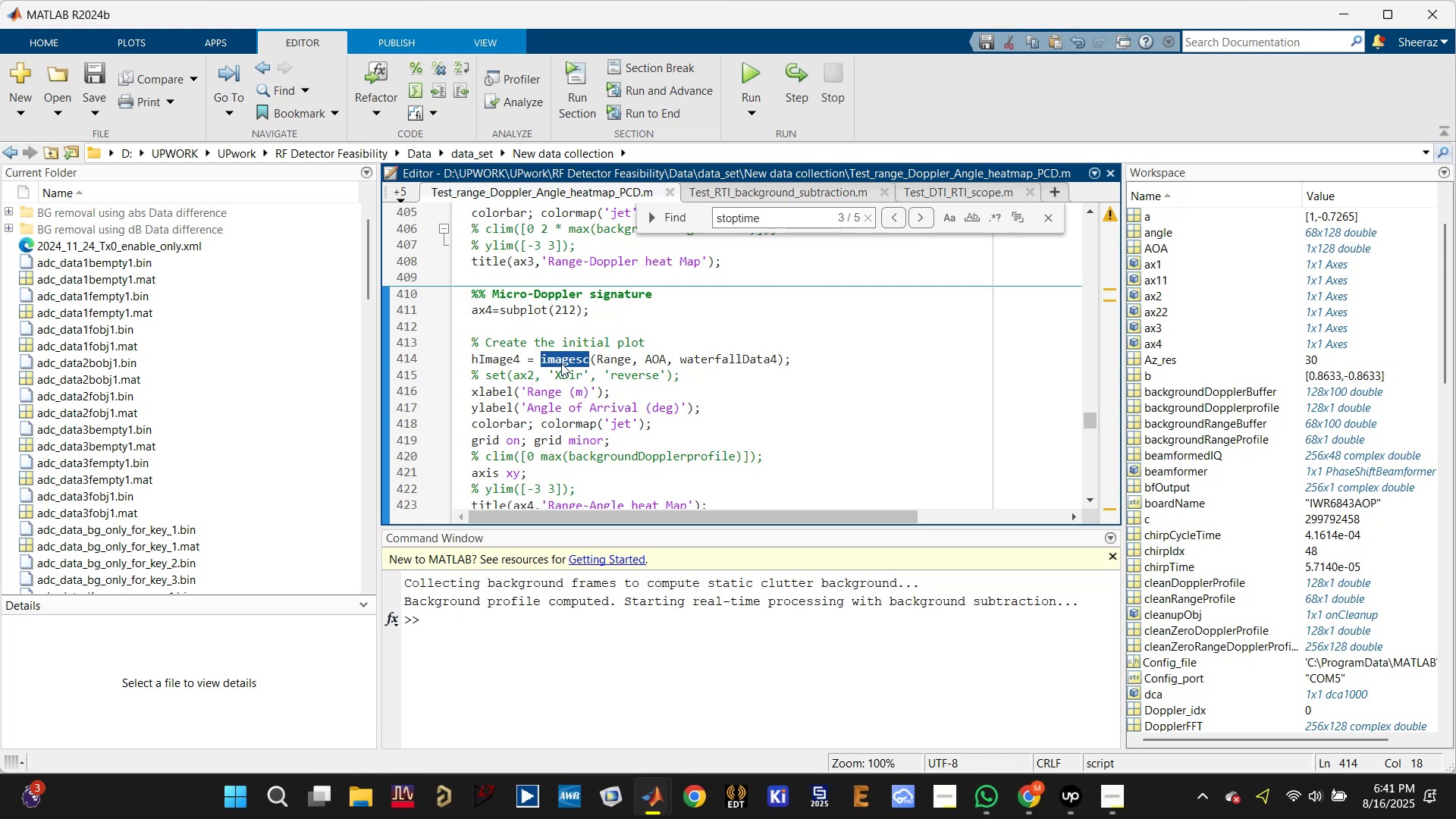 
type(surf)
 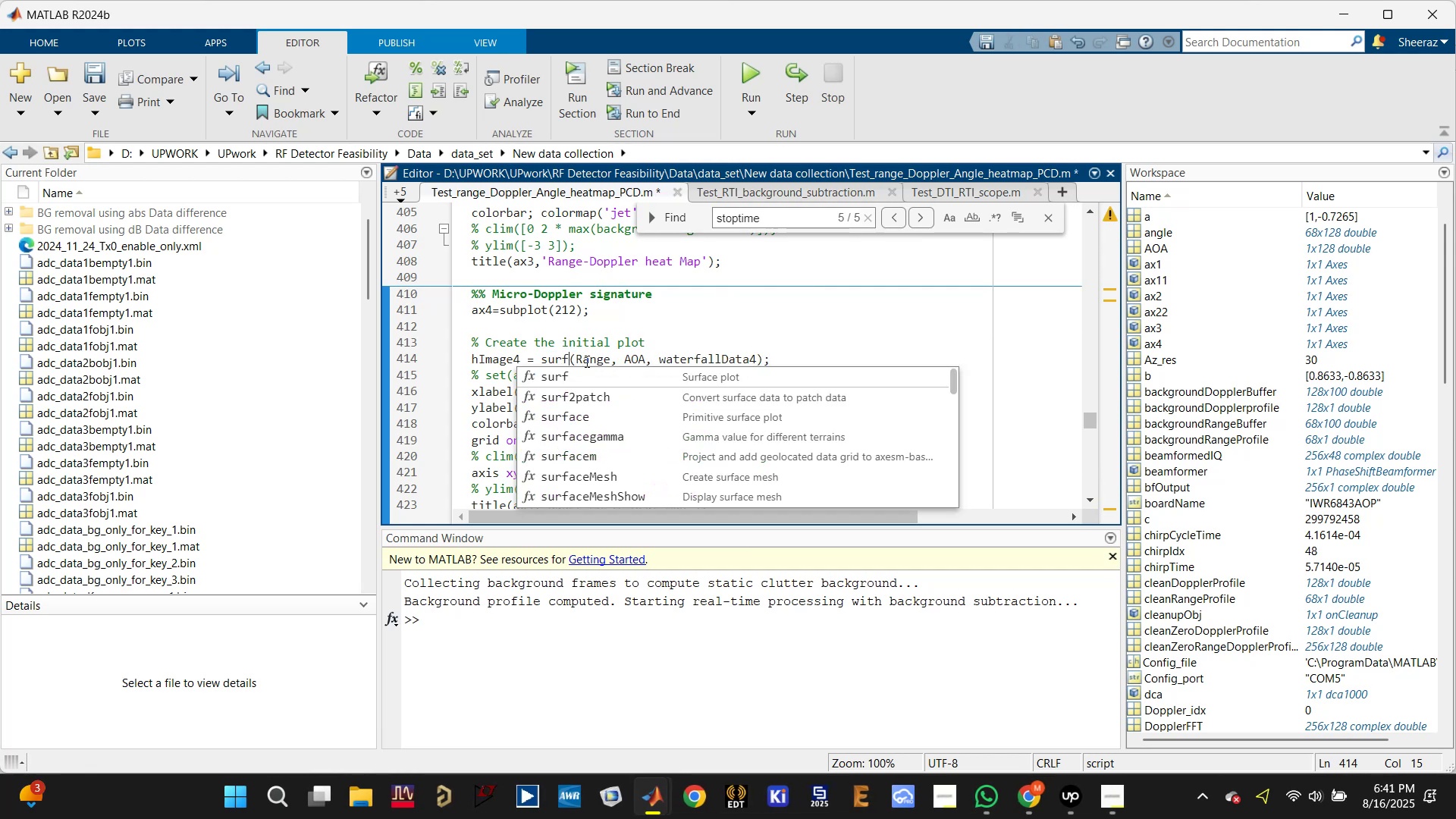 
left_click([606, 355])
 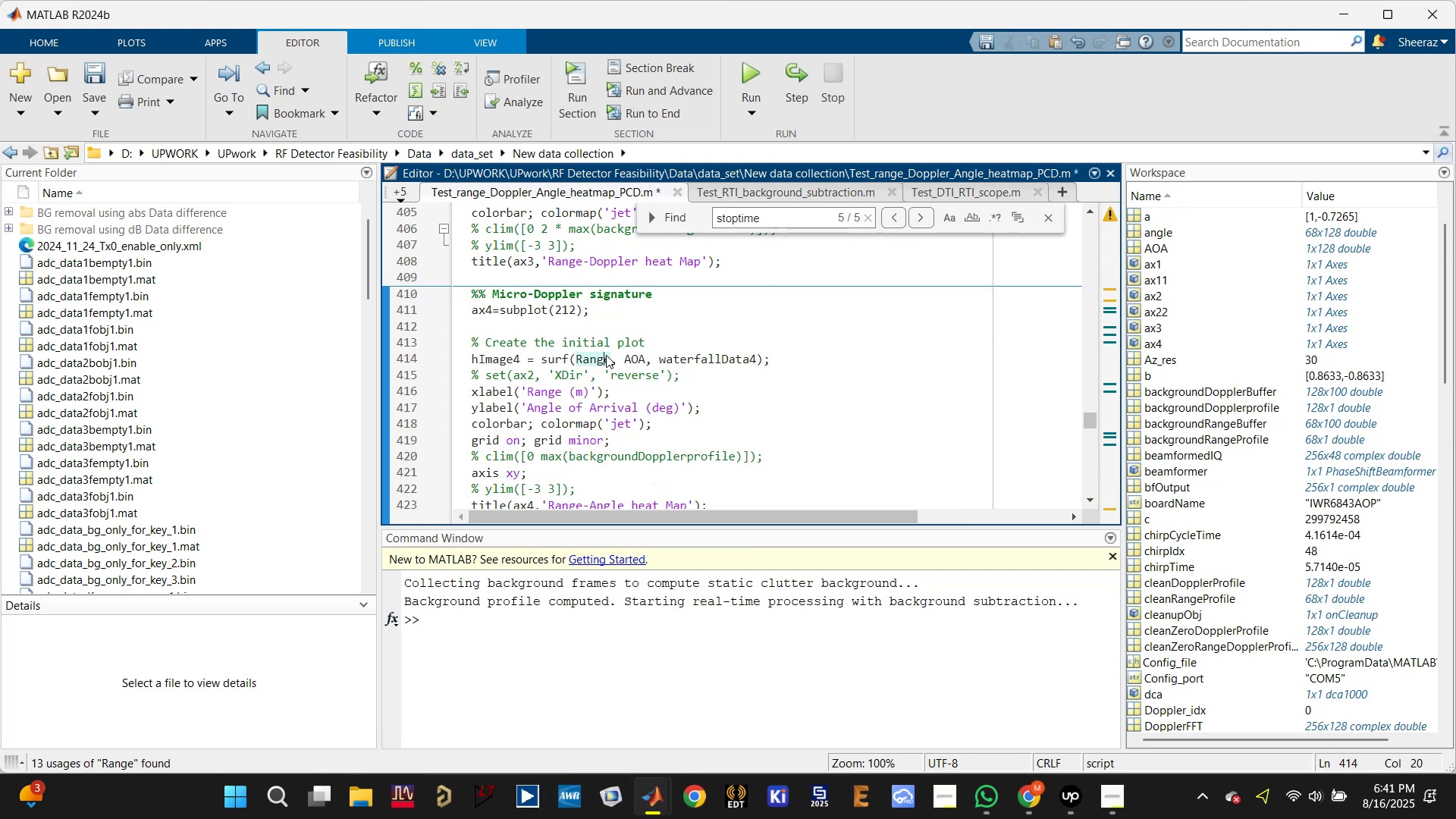 
key(Control+Z)
 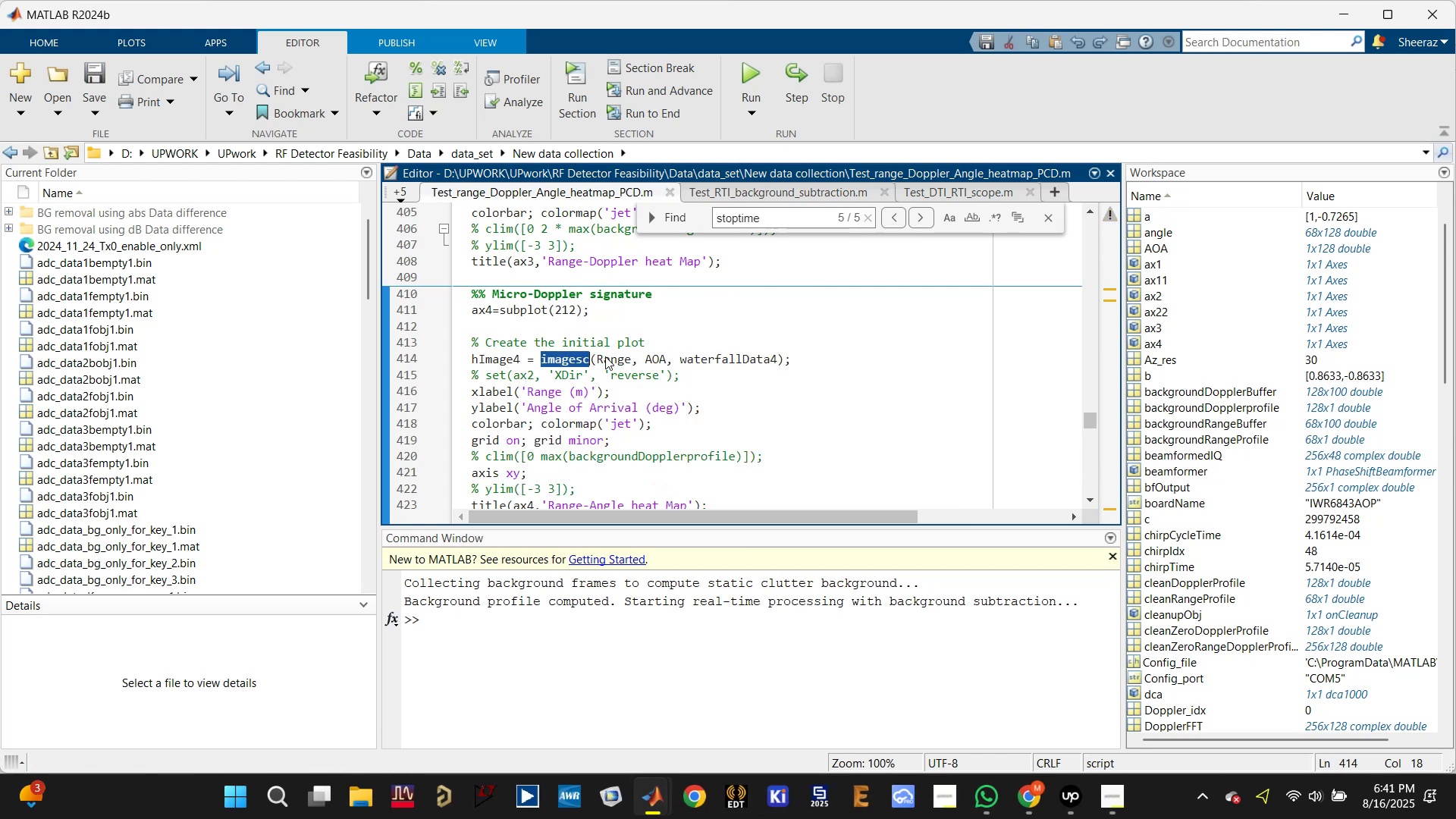 
key(Control+S)
 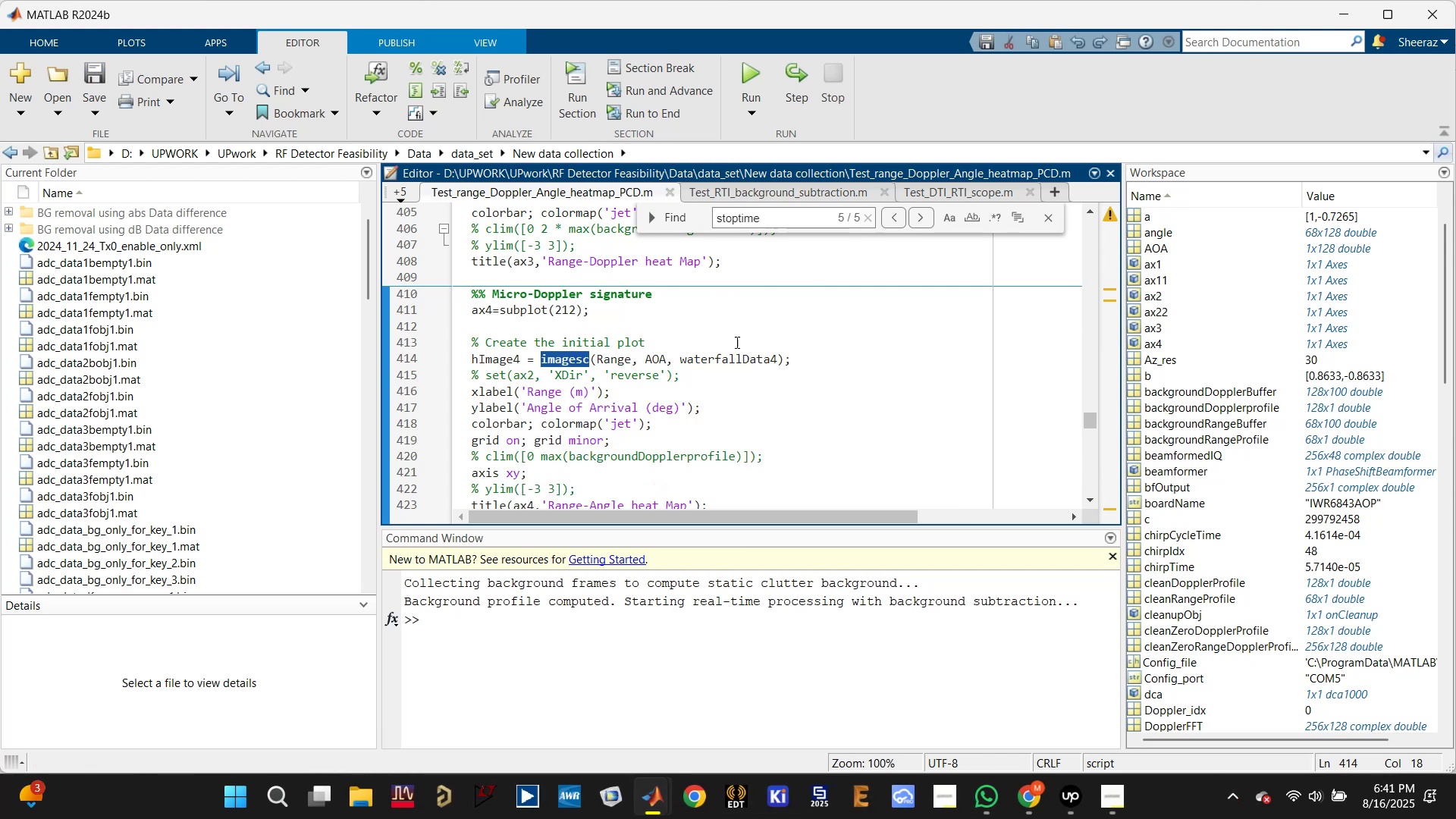 
left_click([739, 337])
 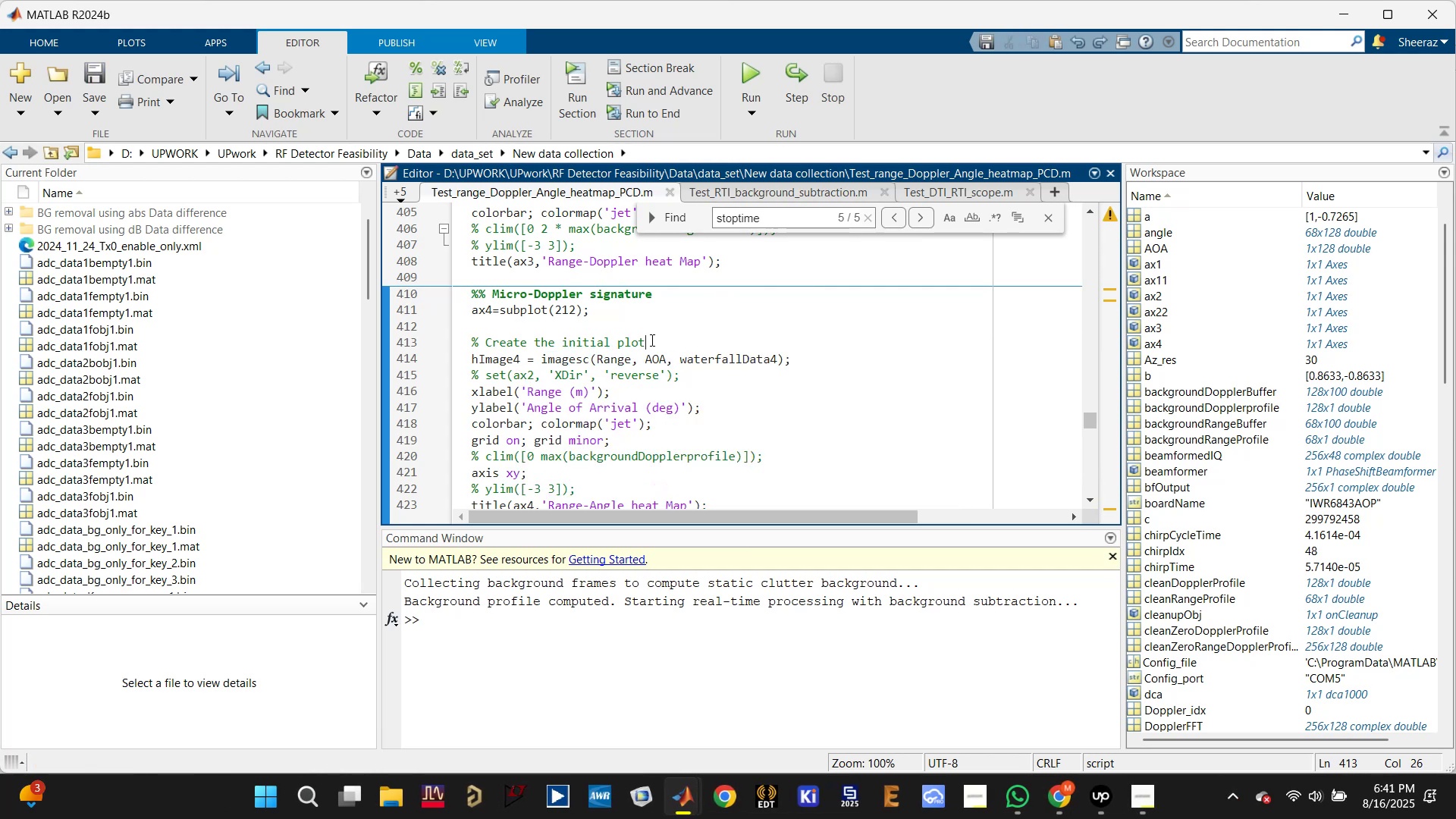 
wait(5.04)
 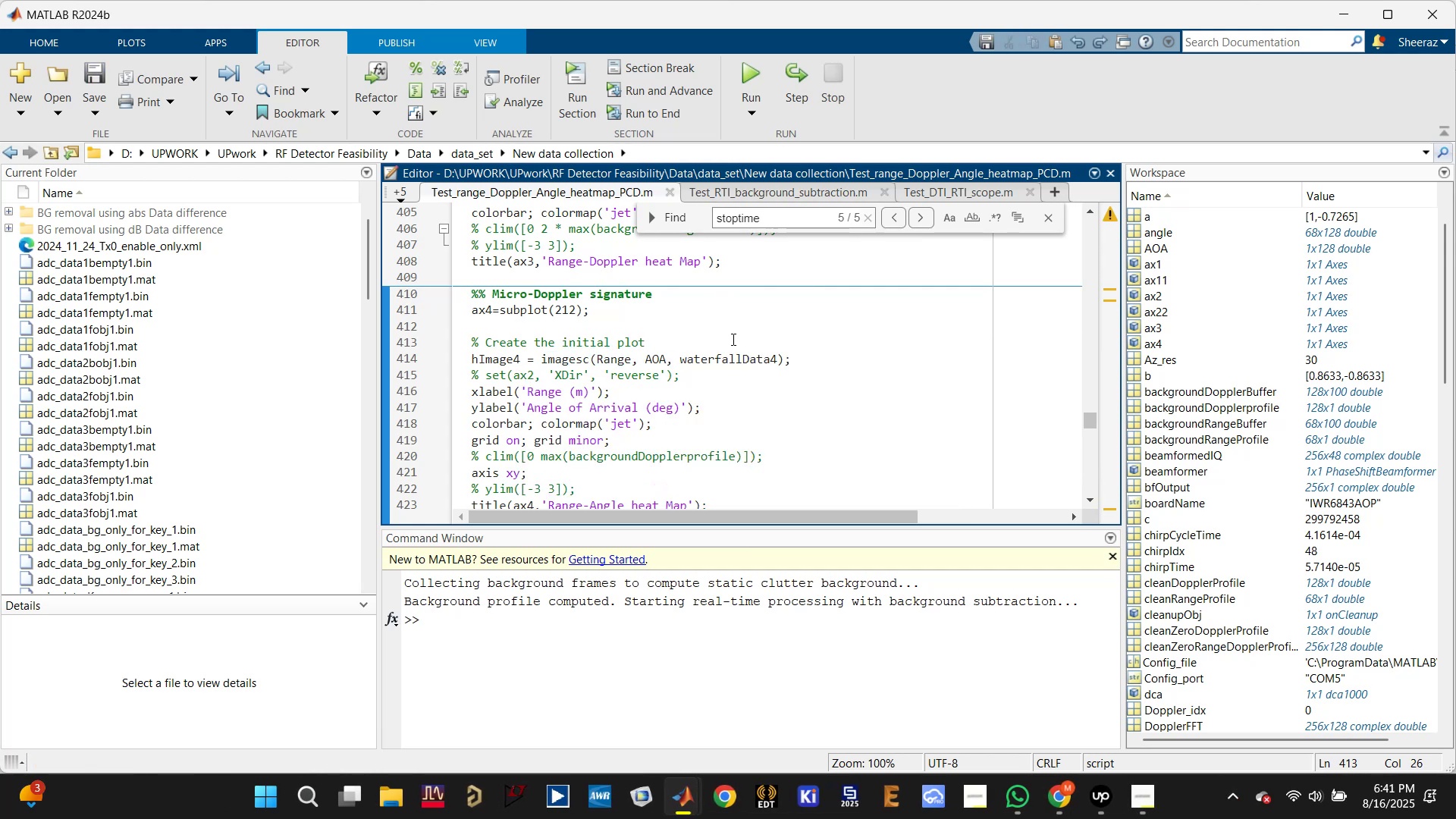 
scroll: coordinate [647, 340], scroll_direction: up, amount: 3.0
 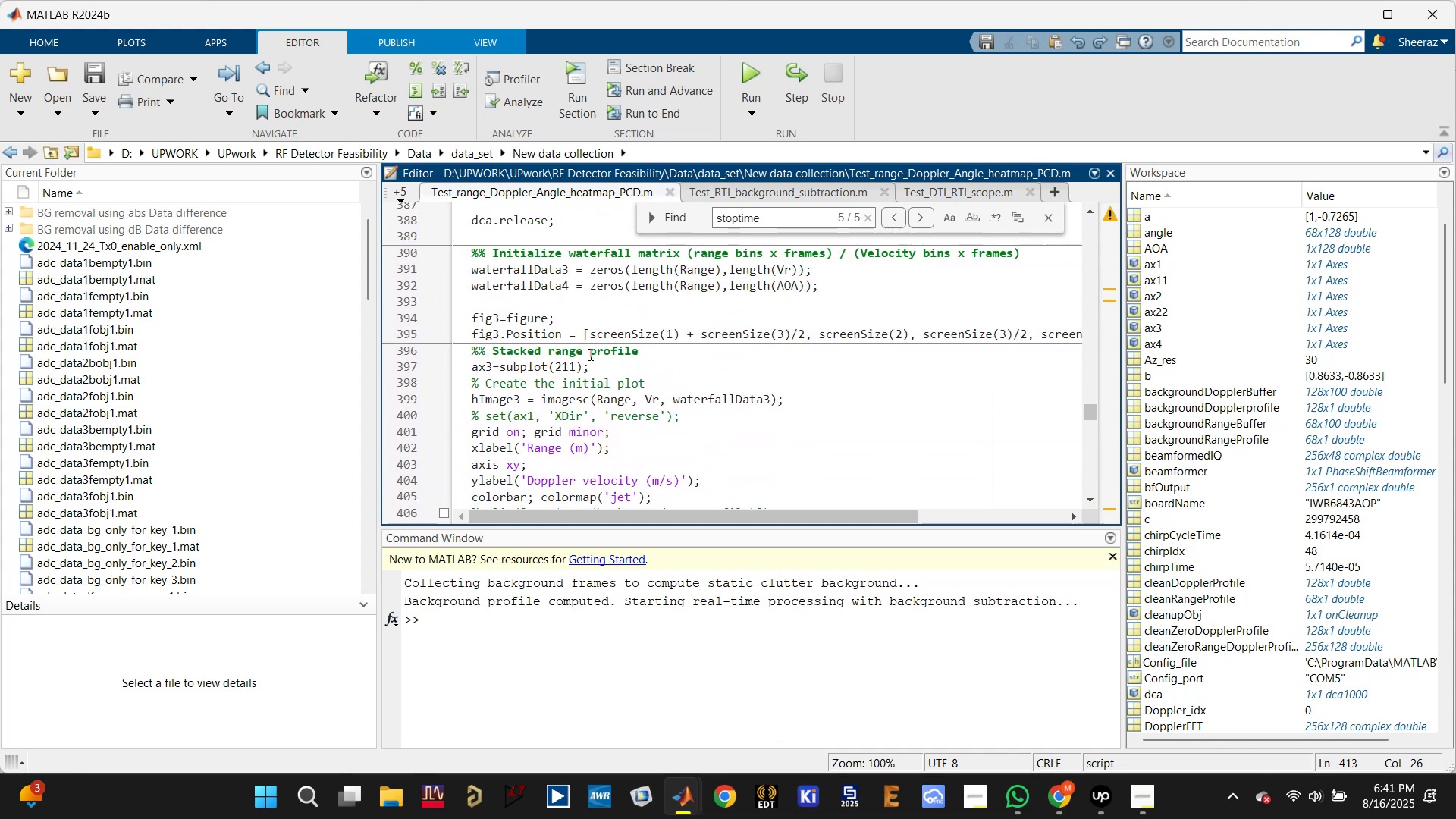 
left_click([550, 370])
 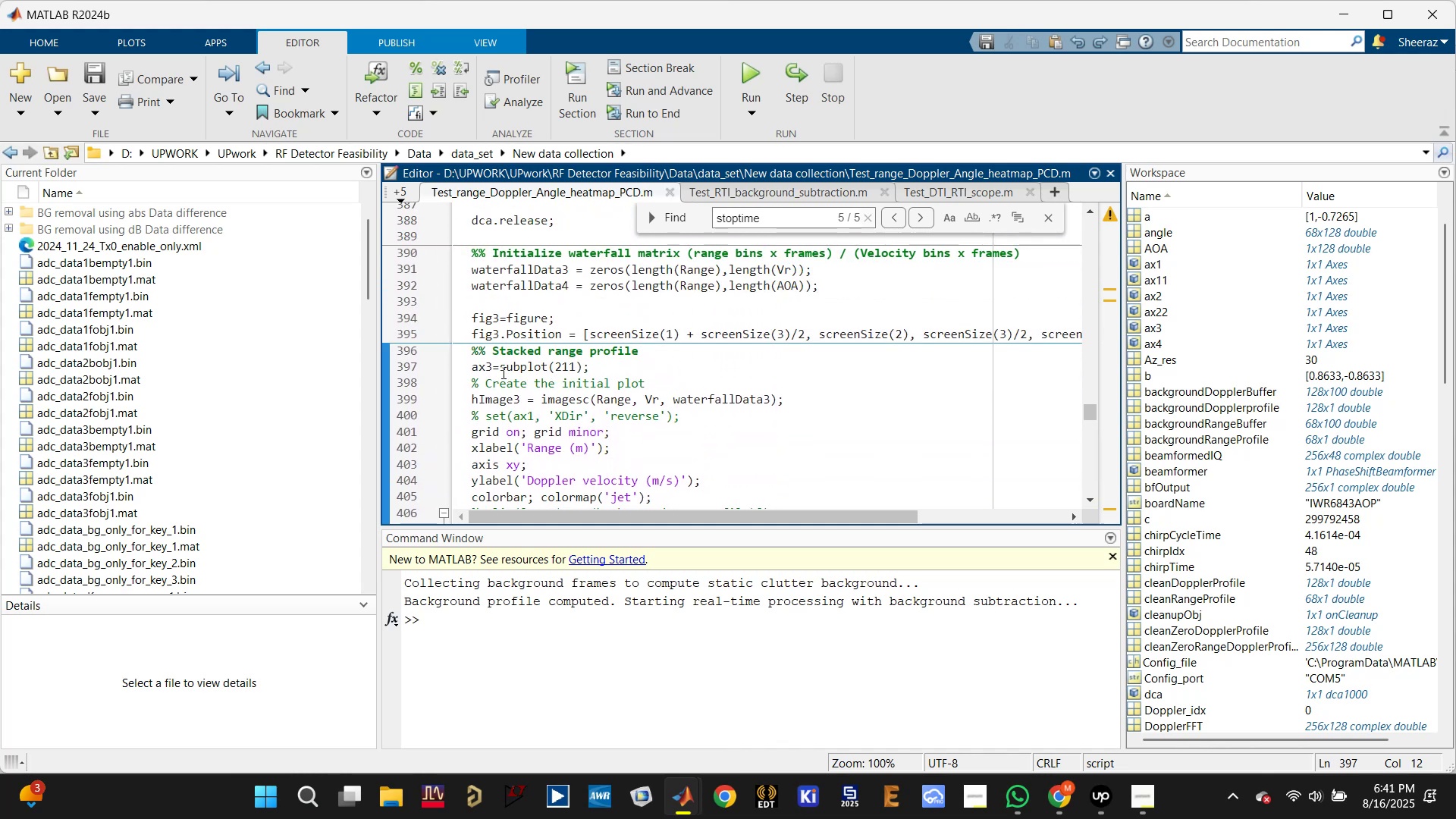 
wait(7.29)
 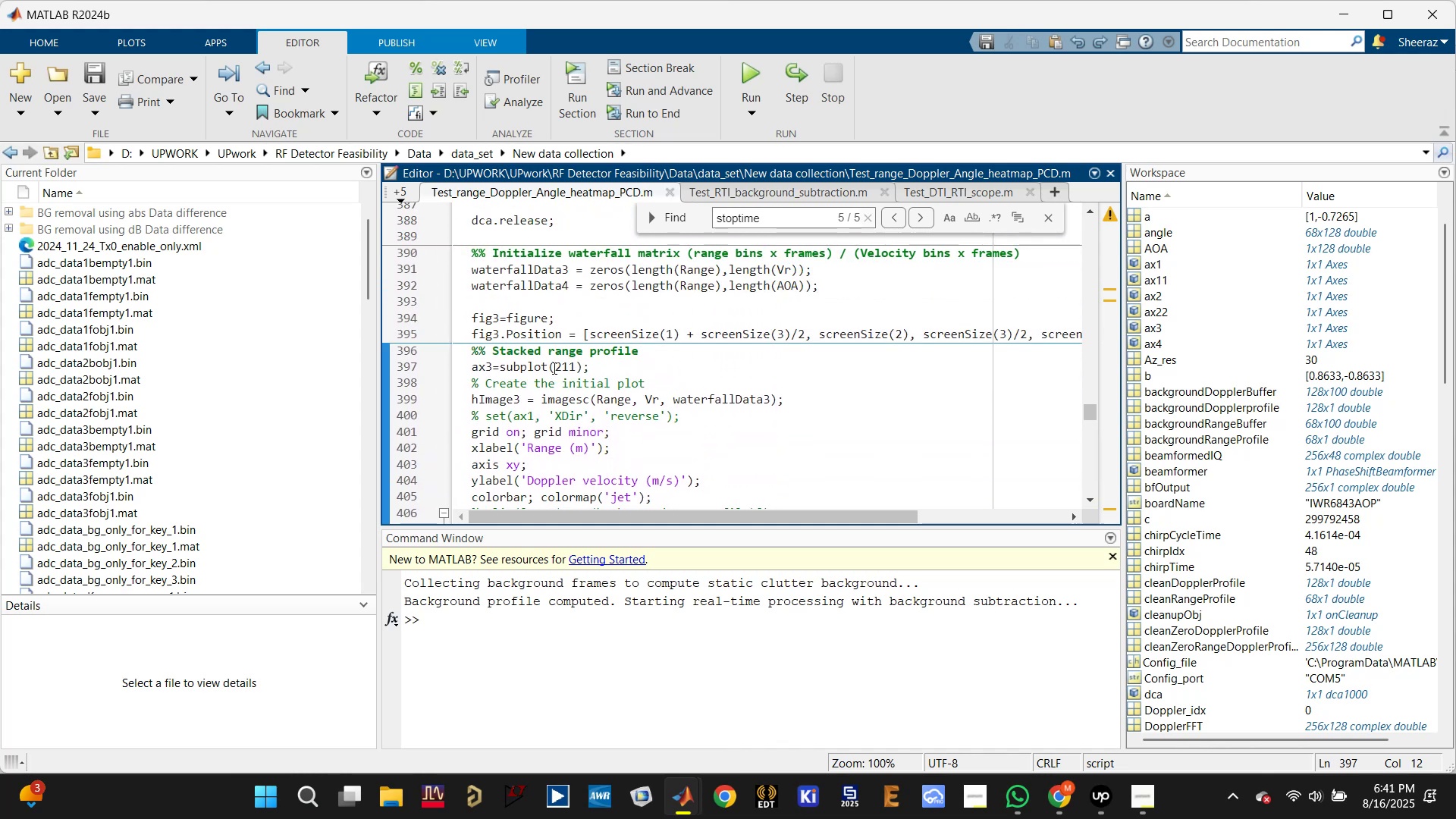 
left_click([479, 364])
 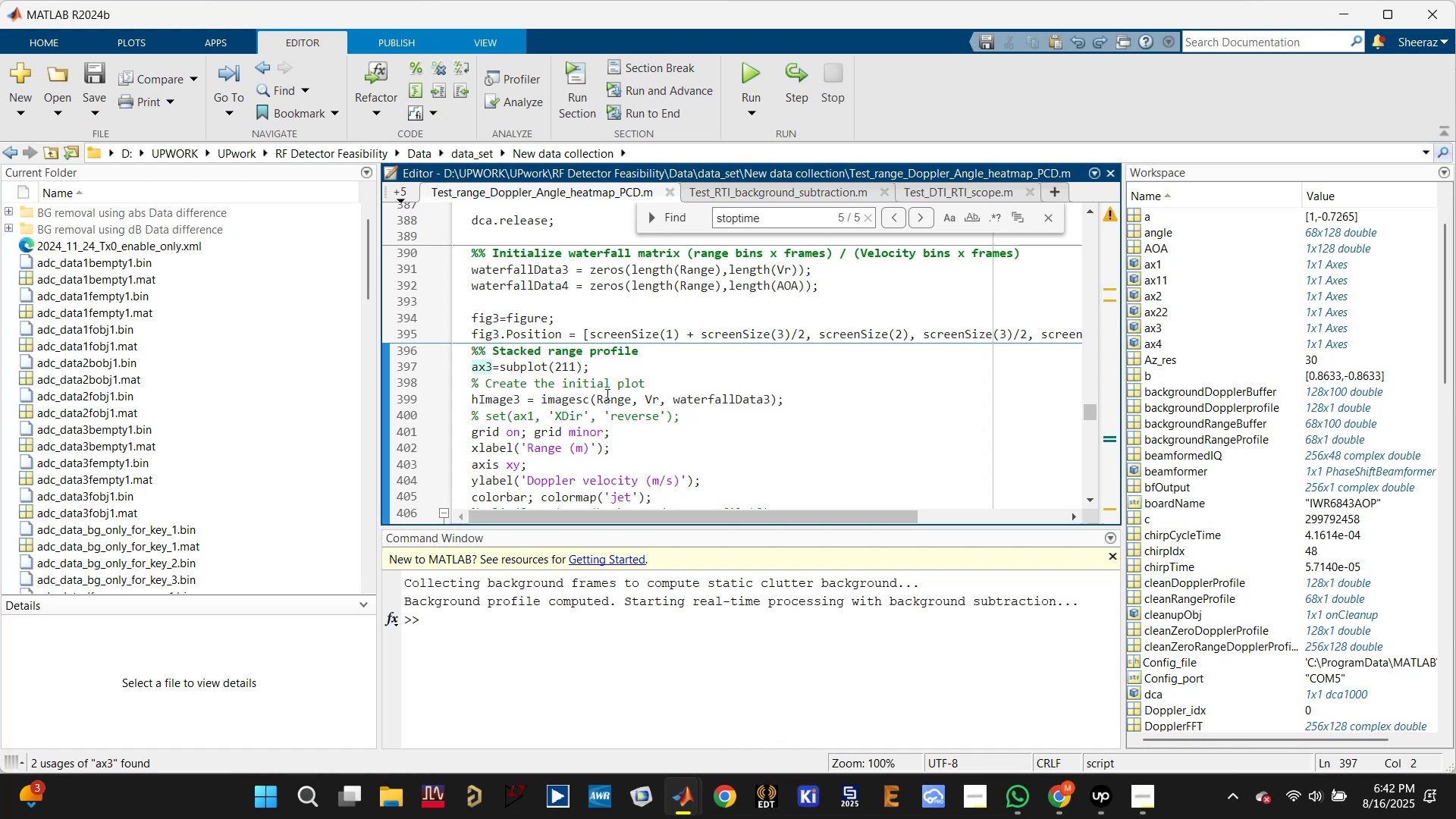 
scroll: coordinate [560, 417], scroll_direction: down, amount: 1.0
 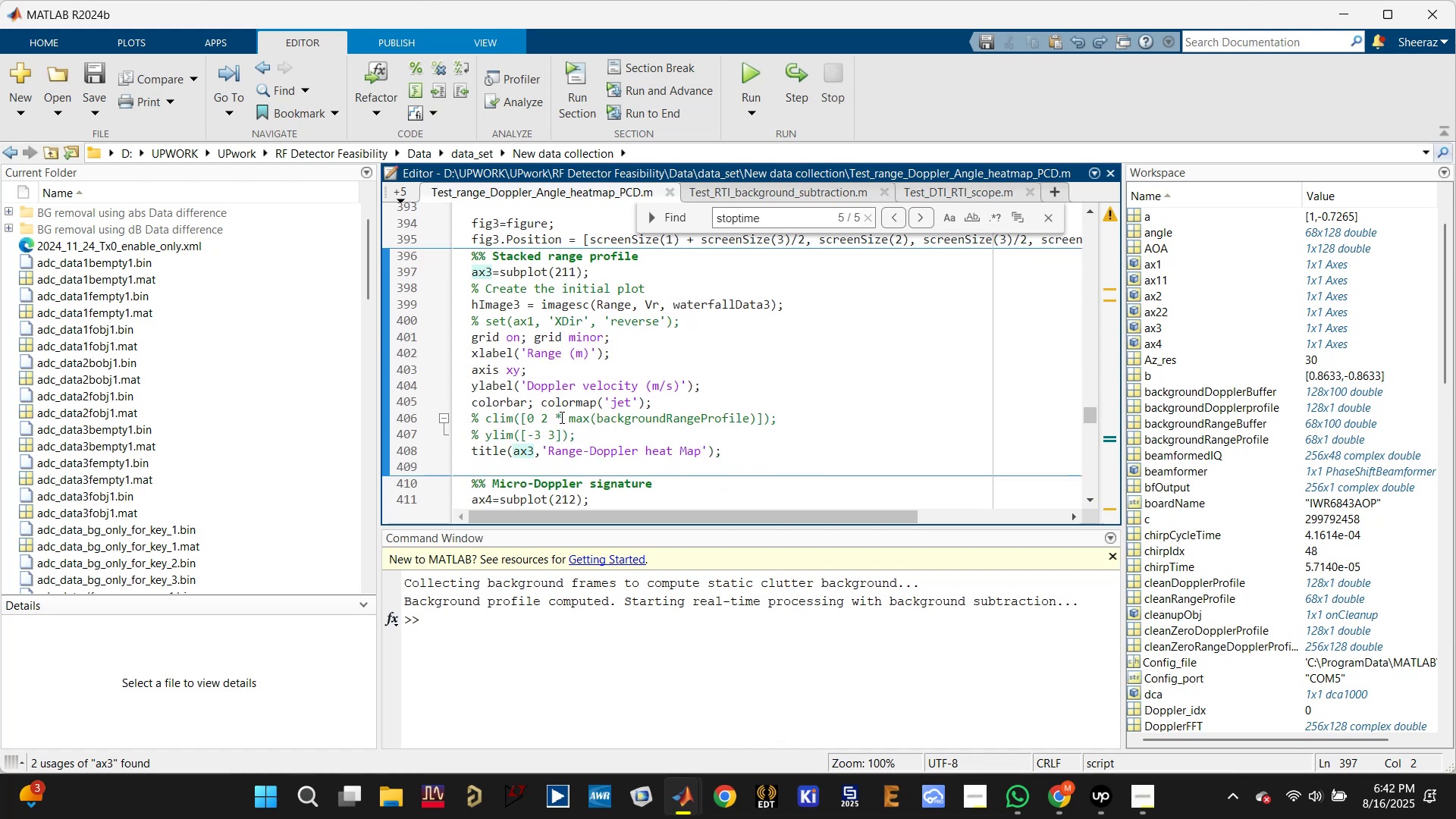 
wait(11.15)
 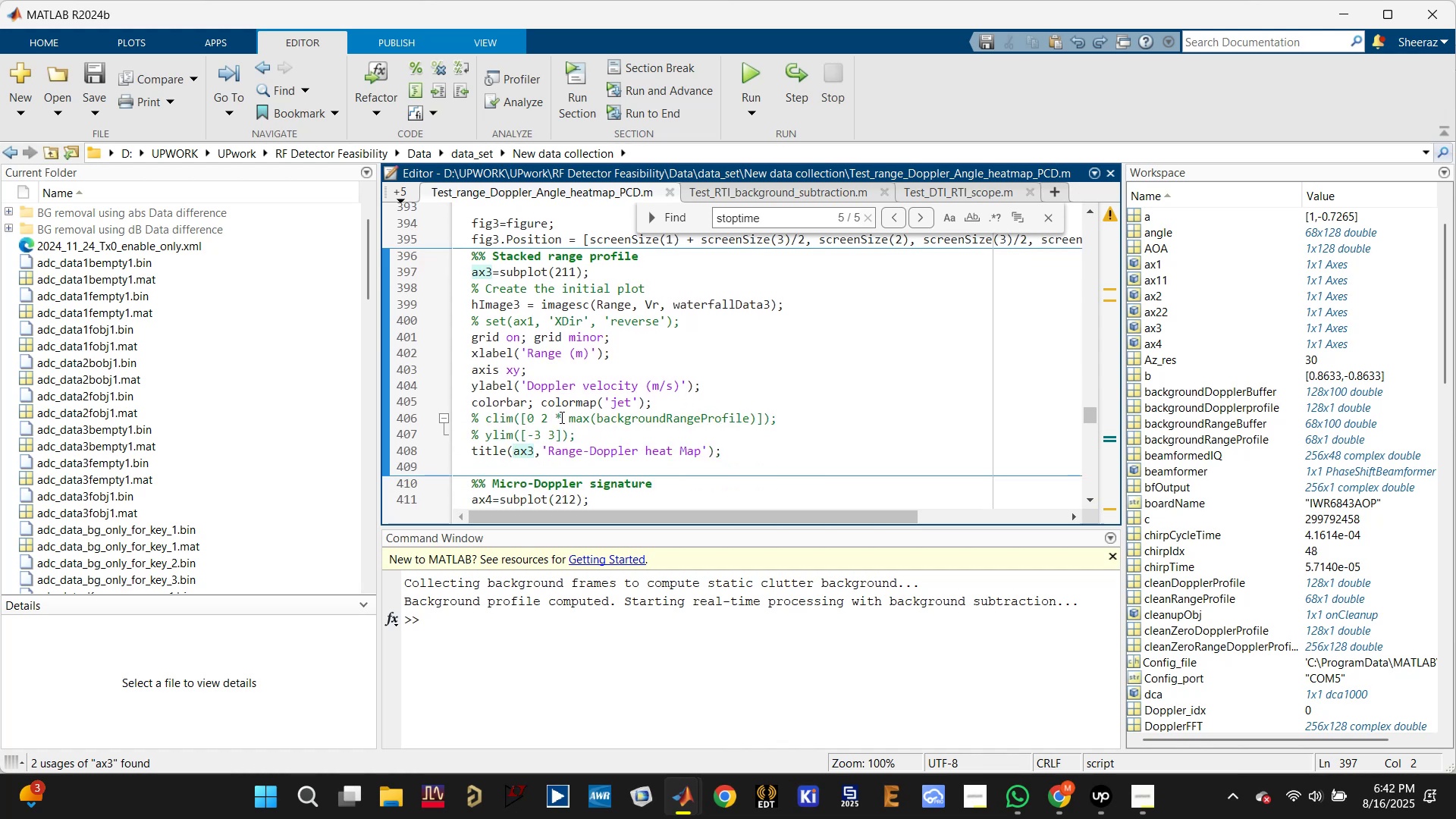 
scroll: coordinate [573, 404], scroll_direction: down, amount: 2.0
 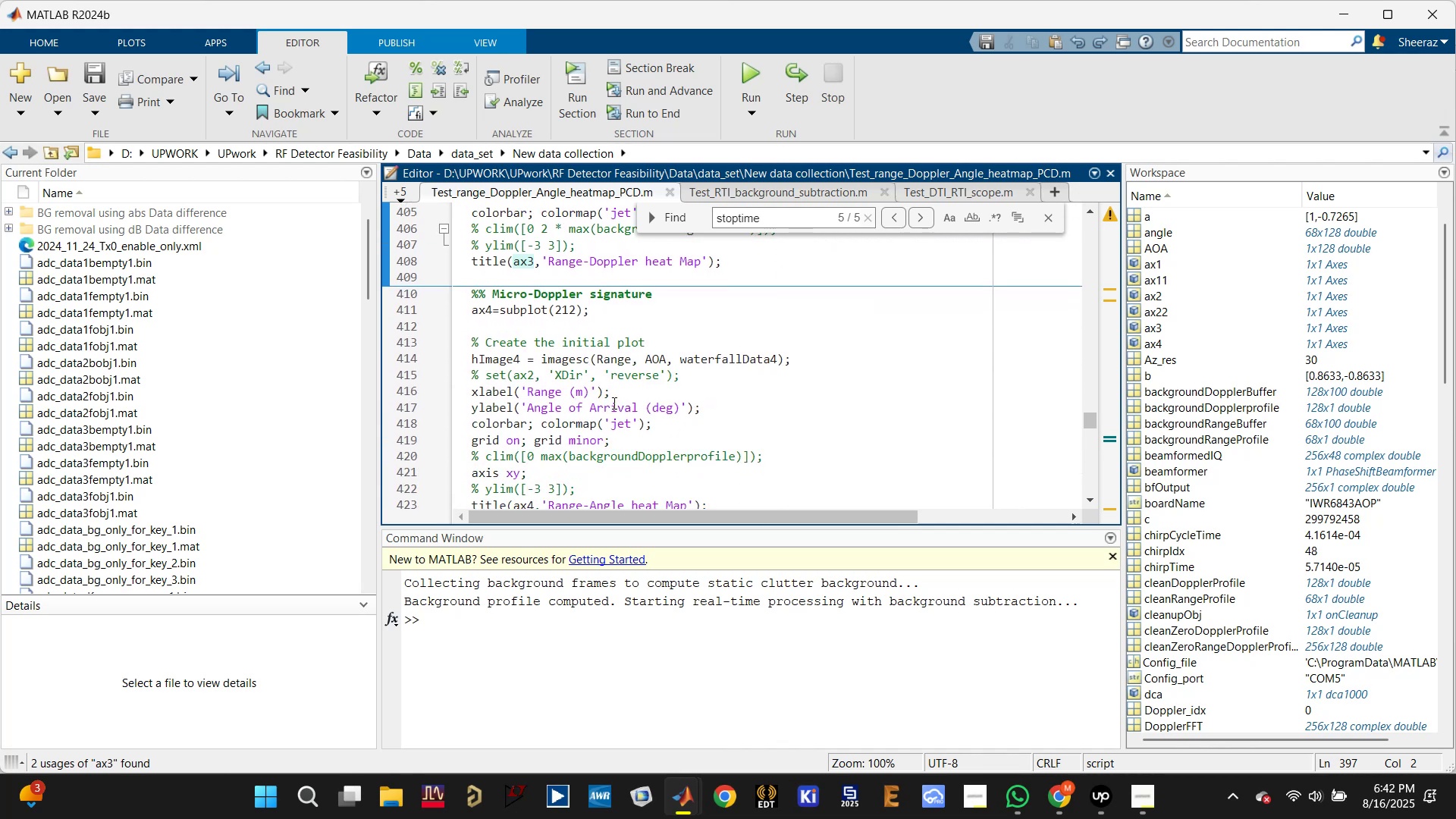 
scroll: coordinate [613, 403], scroll_direction: up, amount: 1.0
 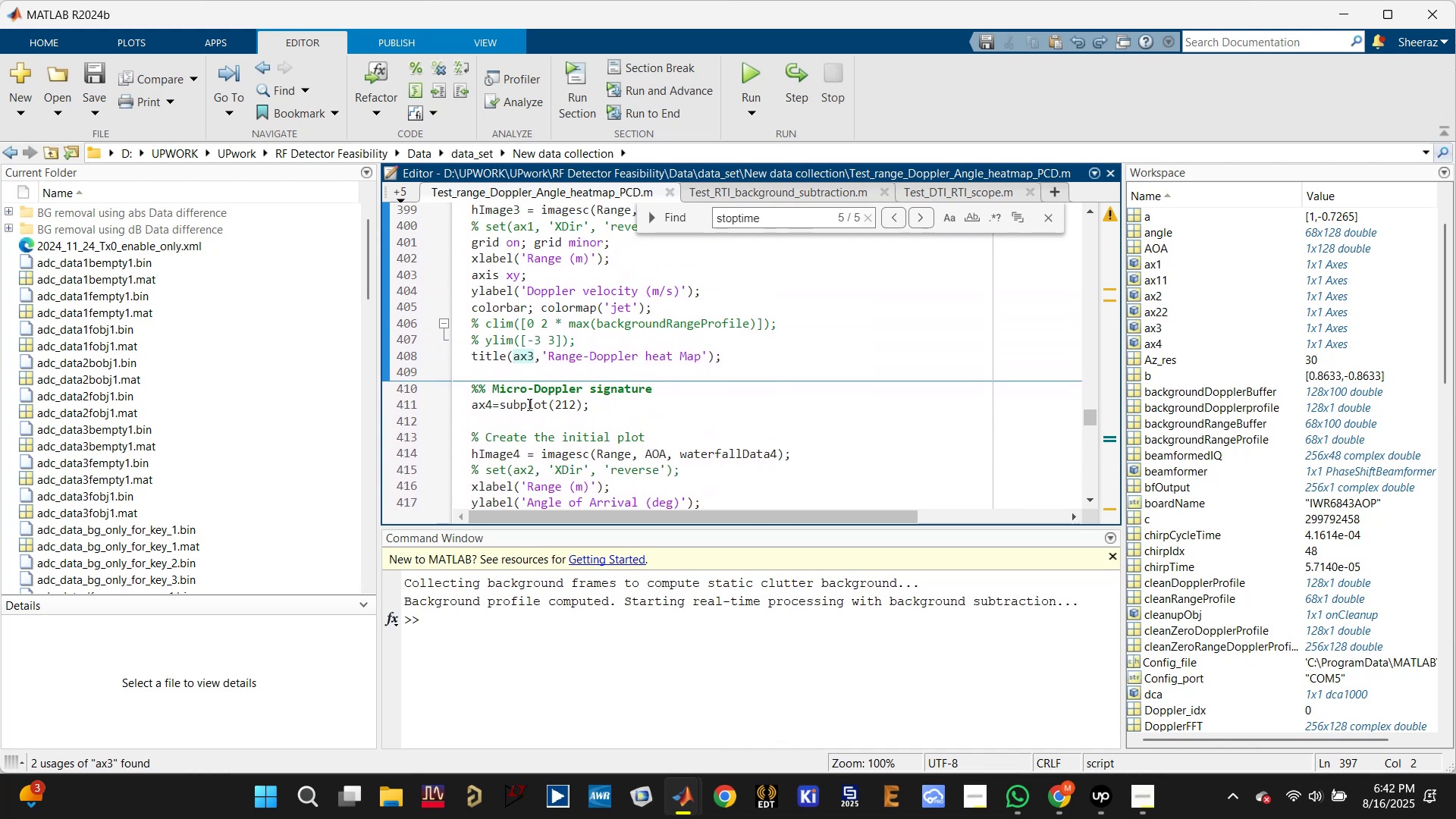 
left_click([489, 404])
 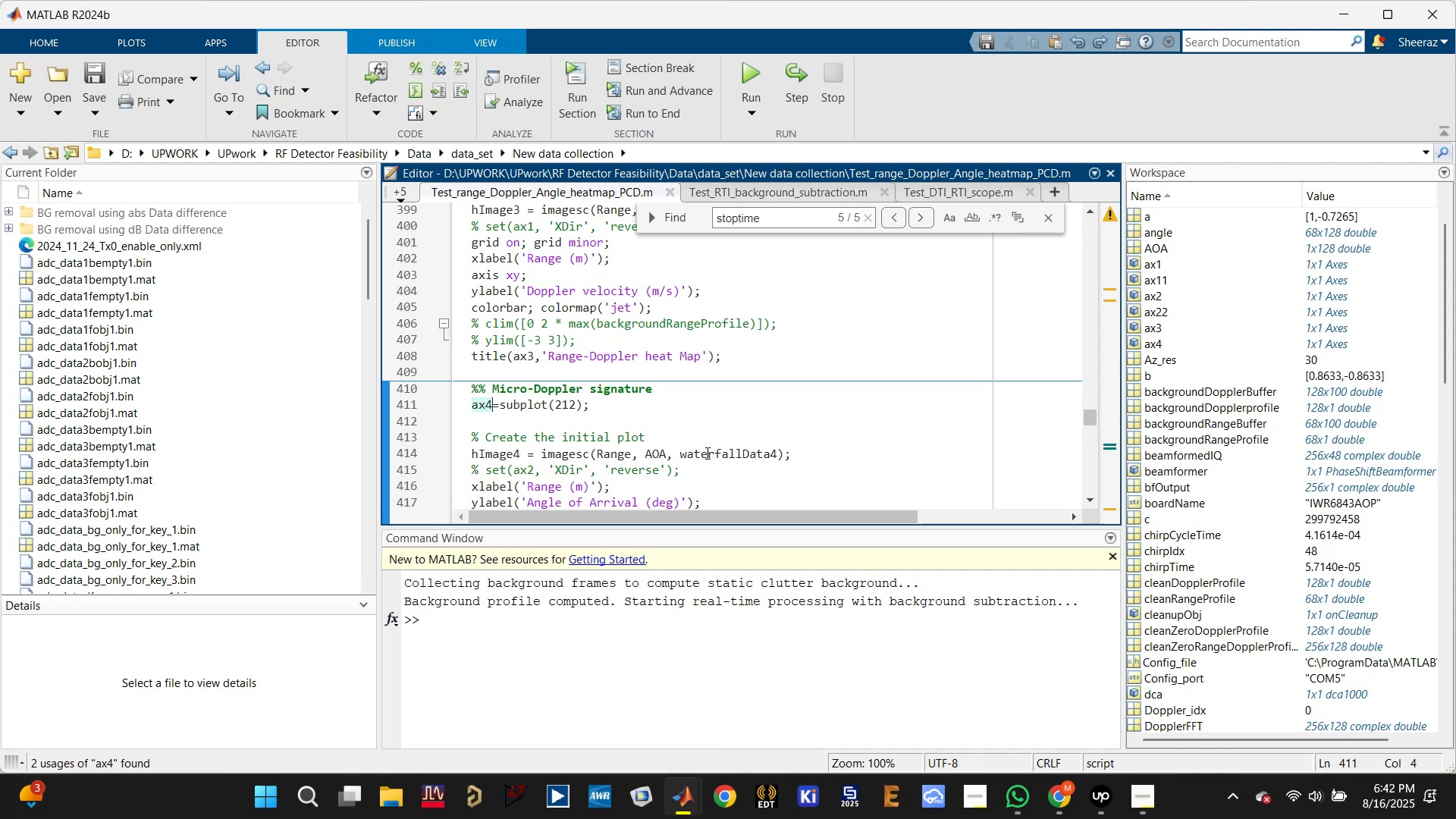 
left_click([669, 450])
 